 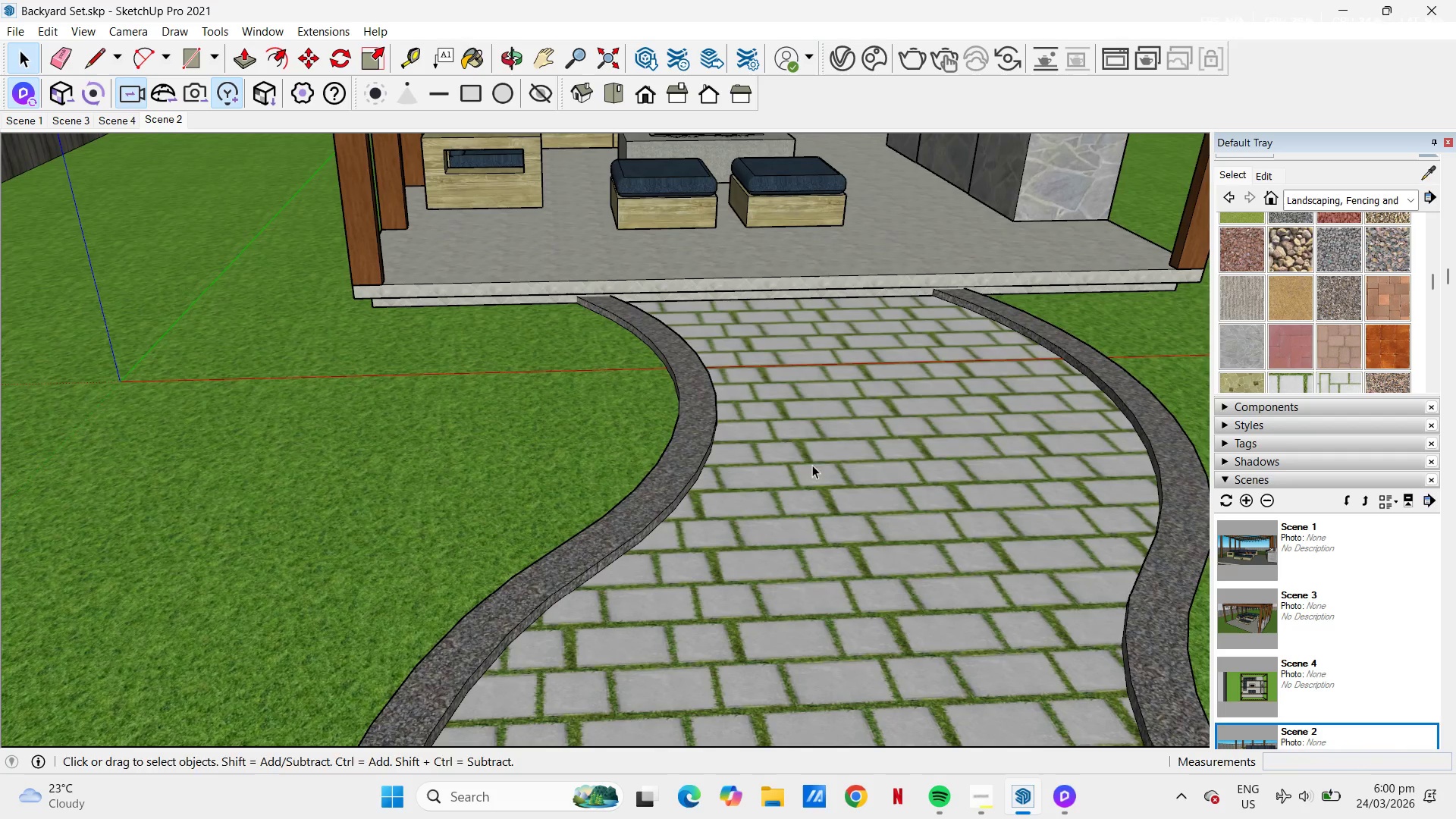 
key(H)
 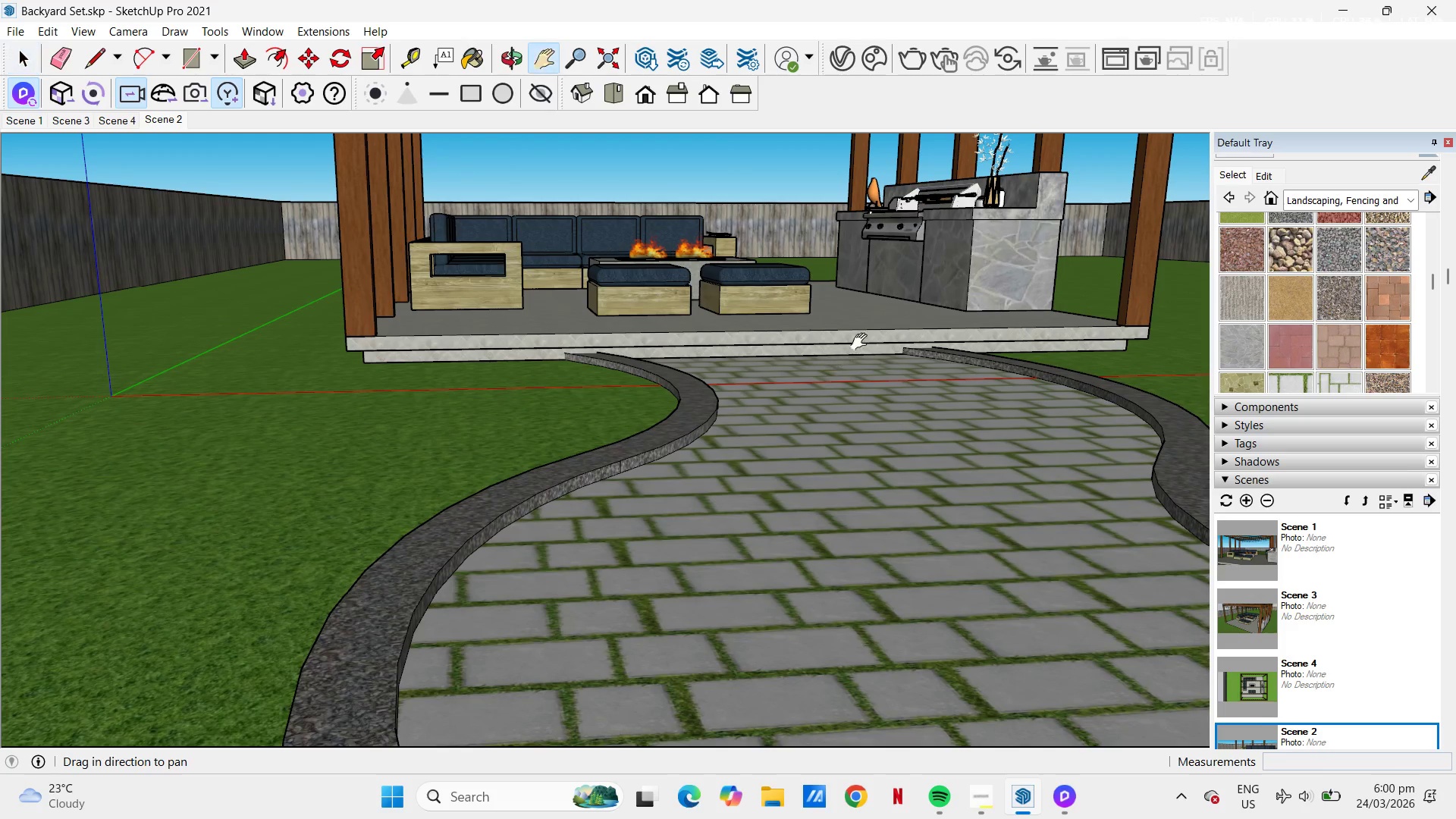 
left_click_drag(start_coordinate=[865, 339], to_coordinate=[828, 570])
 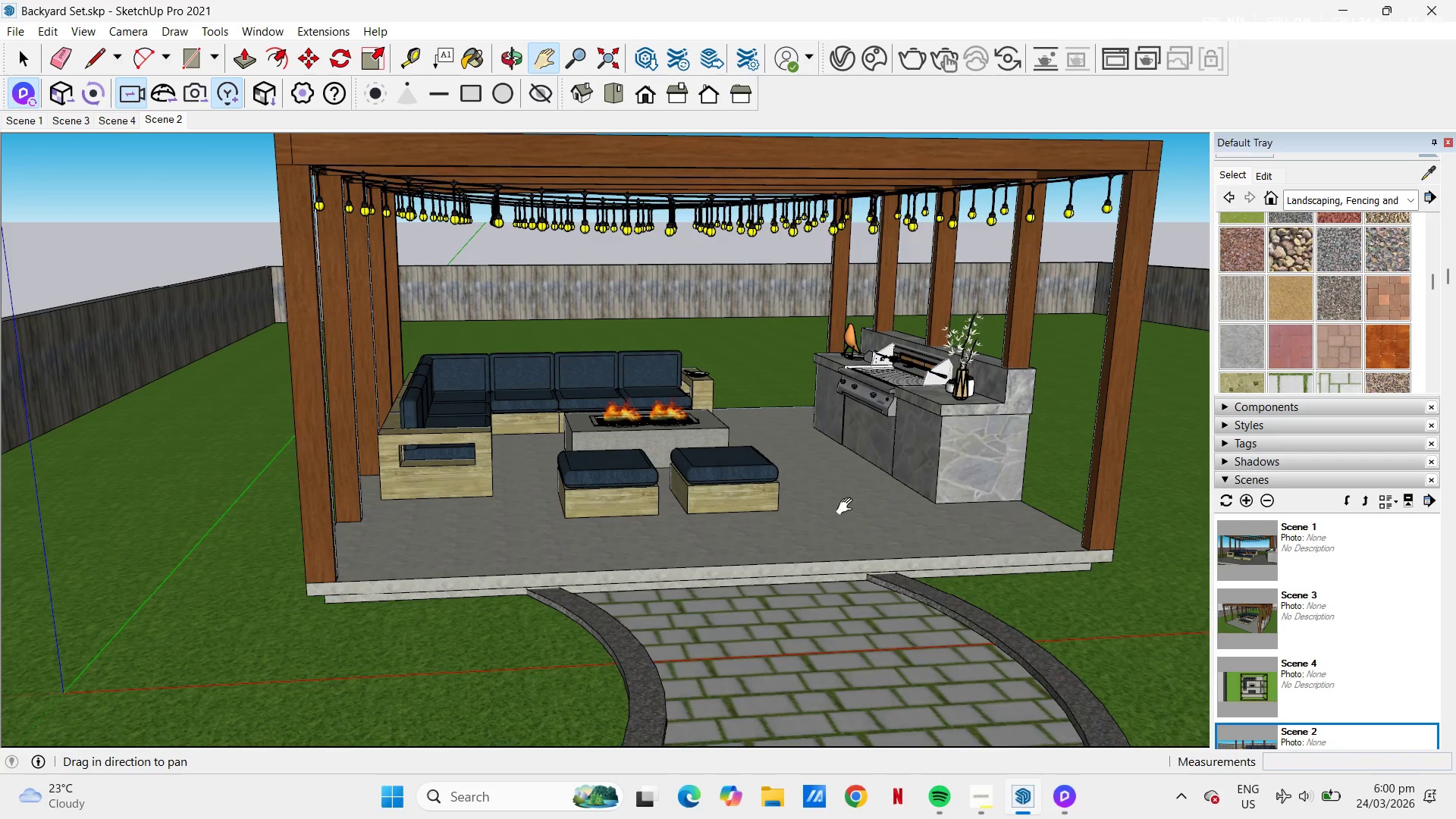 
left_click_drag(start_coordinate=[848, 510], to_coordinate=[852, 507])
 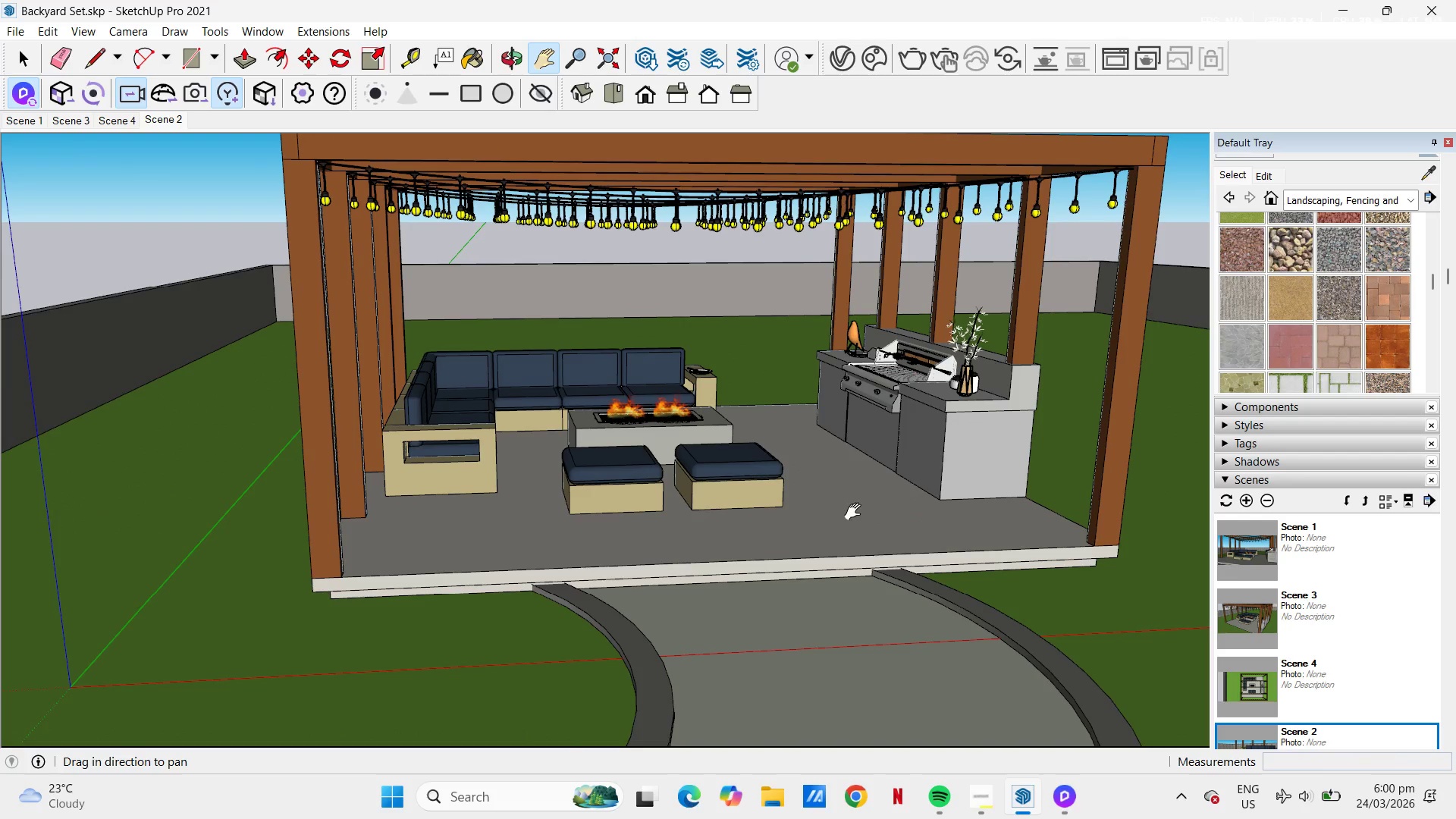 
scroll: coordinate [858, 512], scroll_direction: up, amount: 1.0
 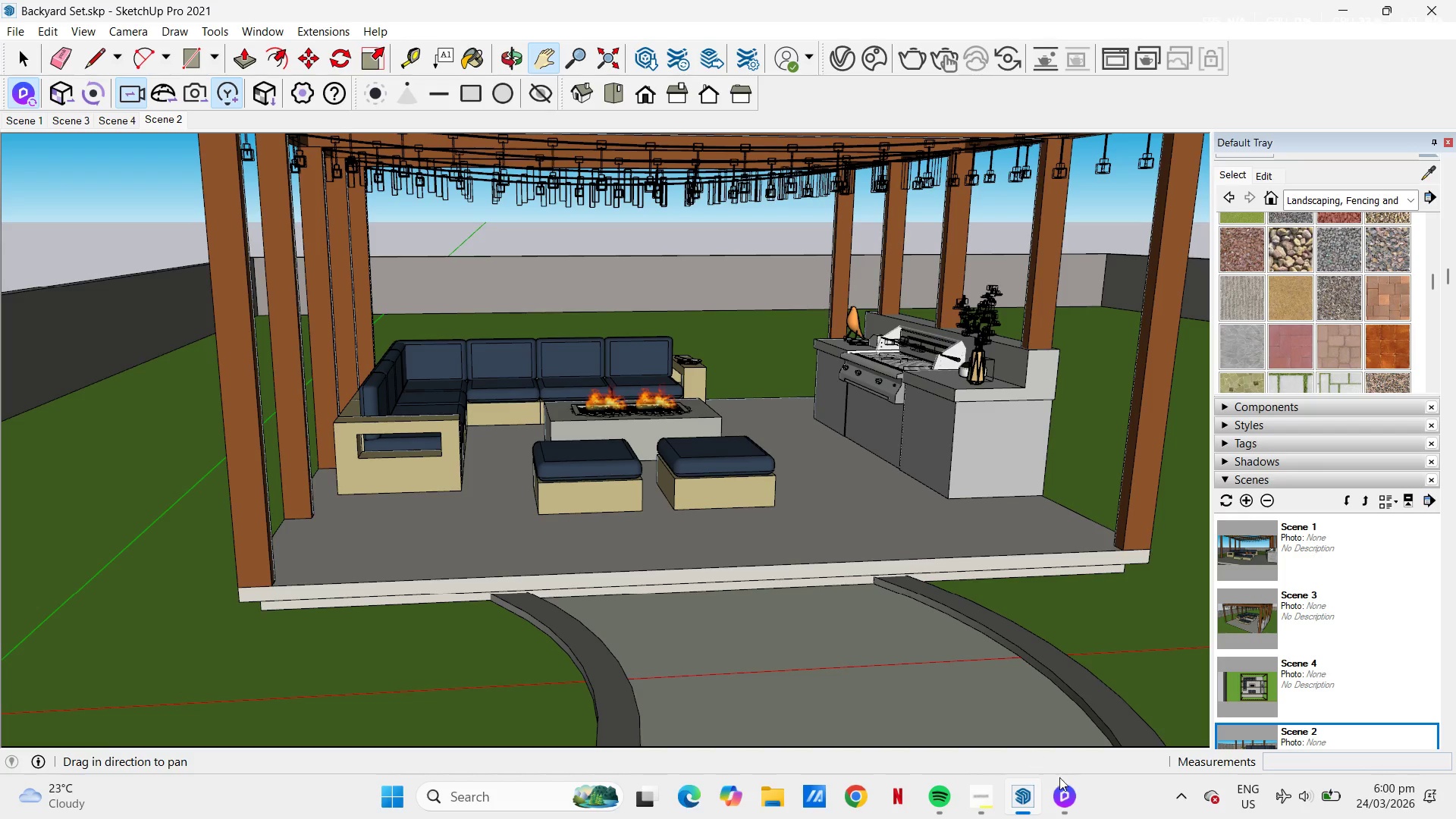 
left_click([1072, 807])
 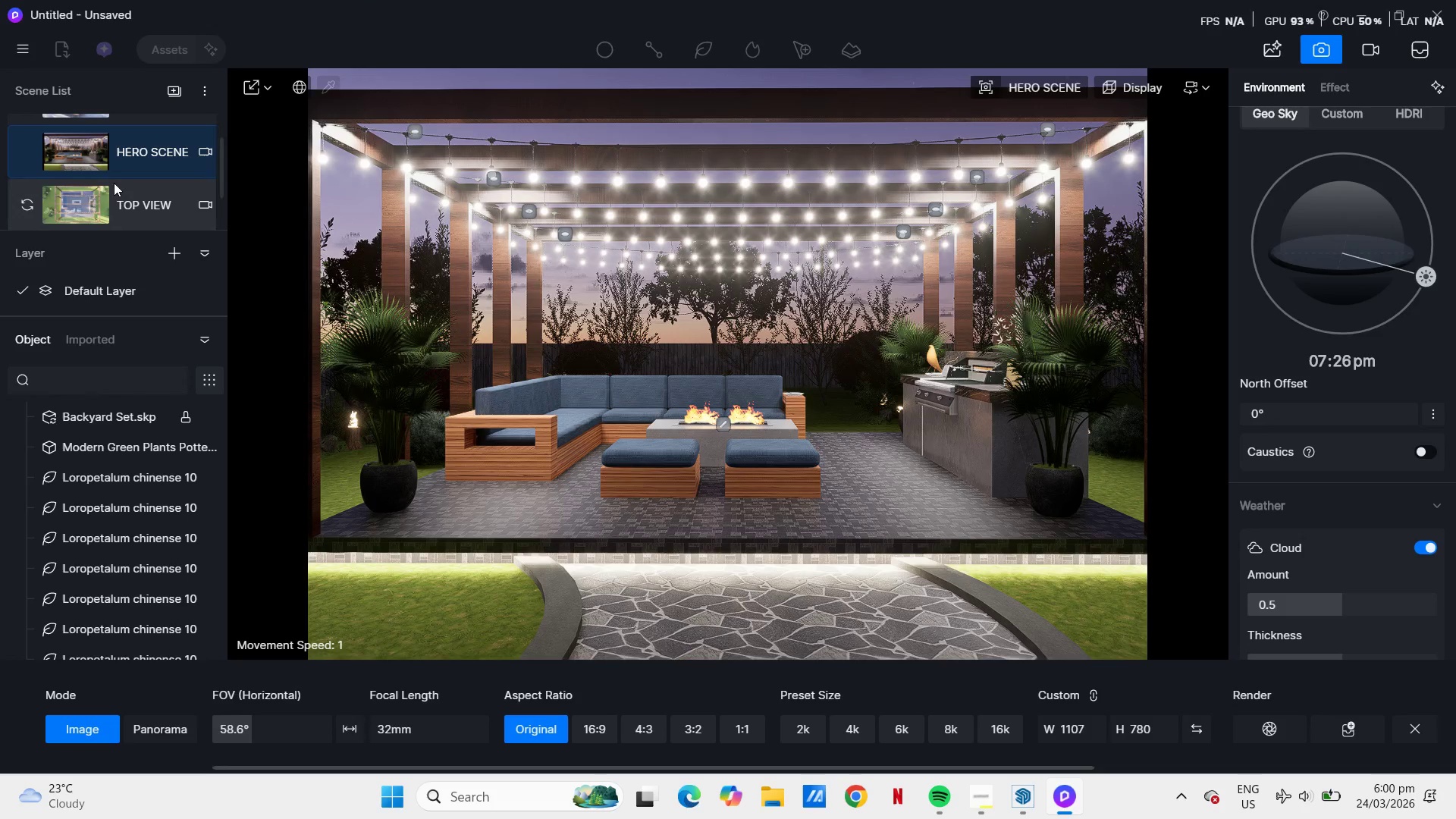 
left_click([77, 201])
 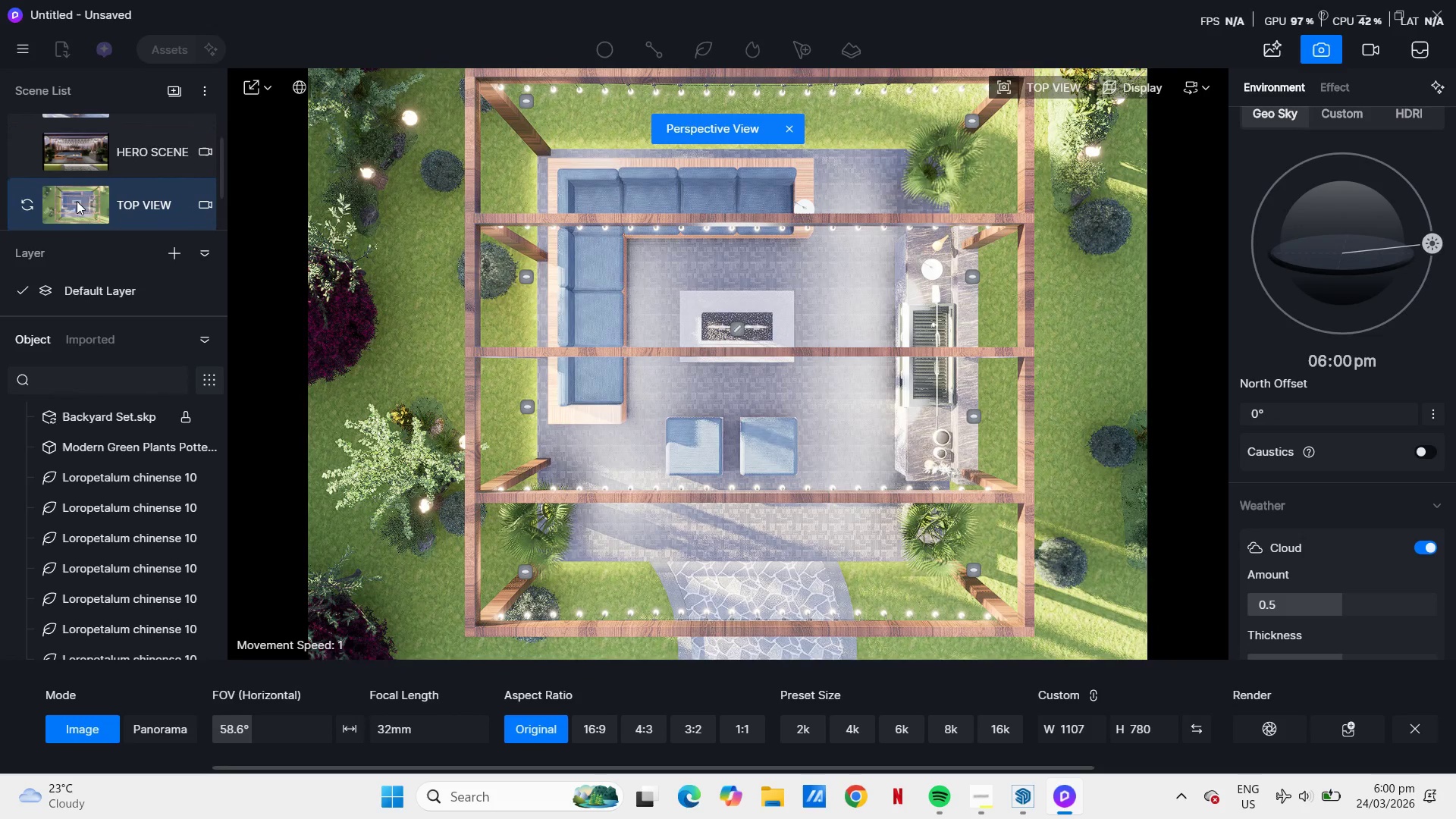 
wait(5.91)
 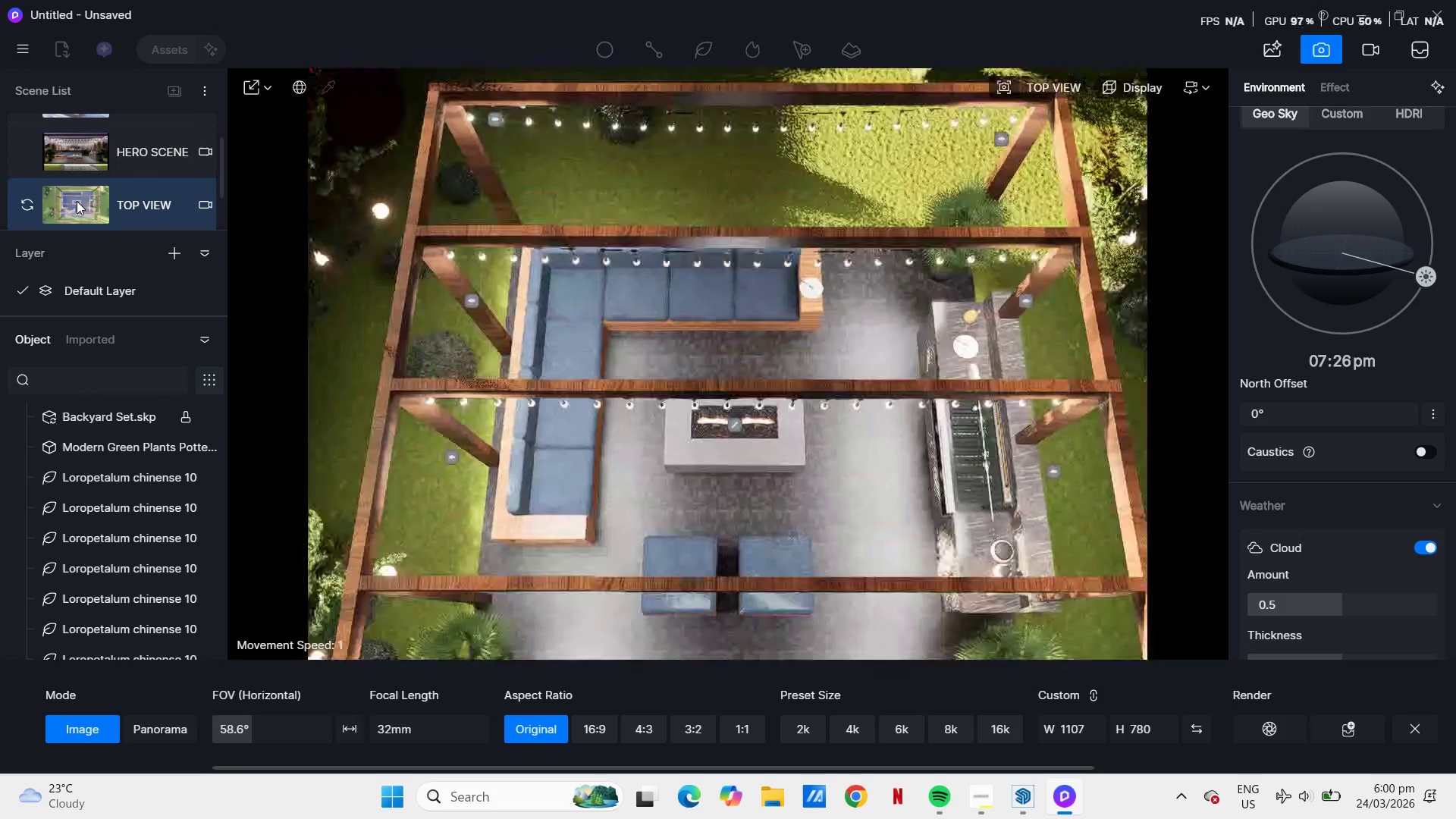 
scroll: coordinate [71, 204], scroll_direction: up, amount: 2.0
 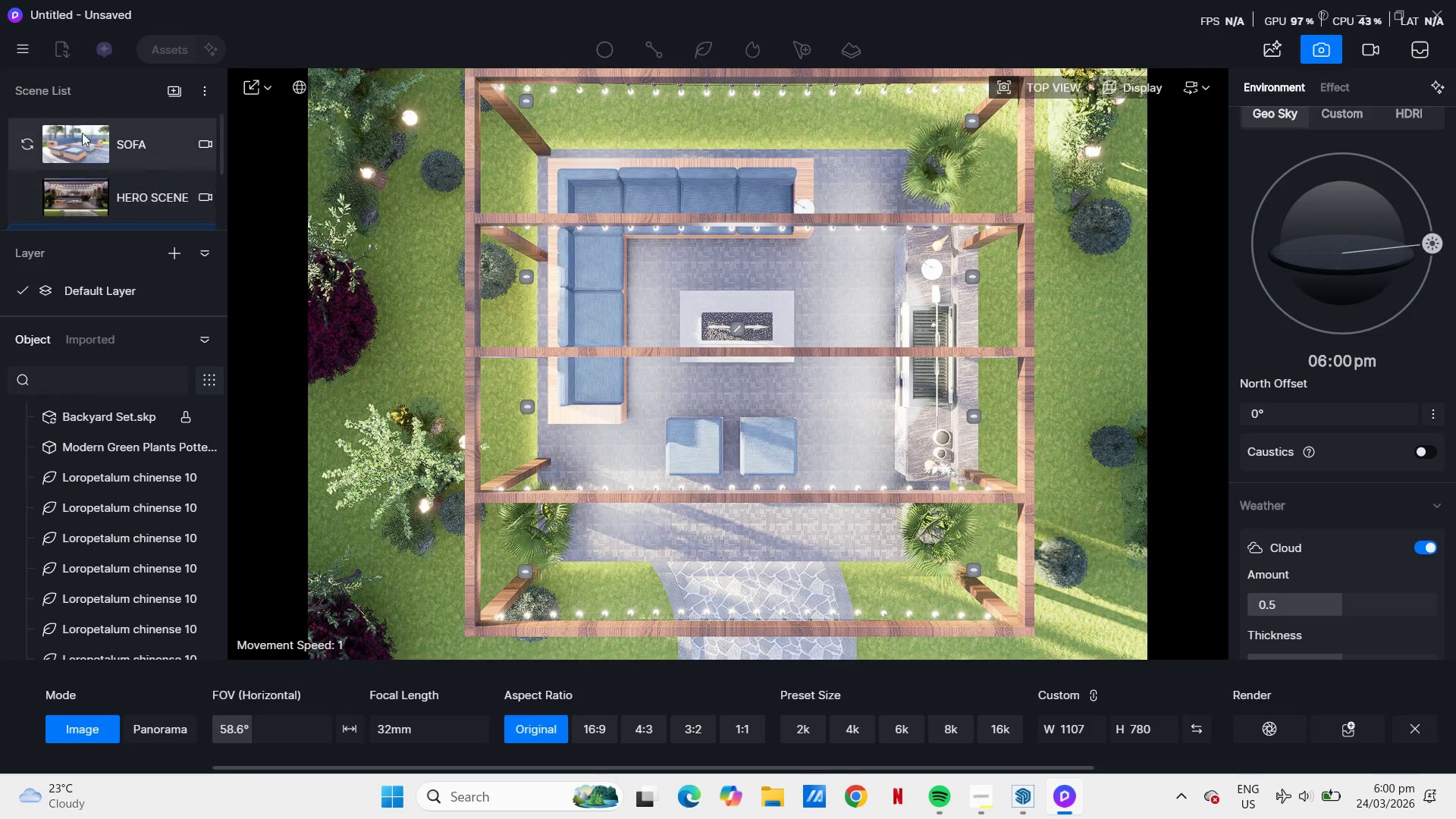 
left_click([81, 131])
 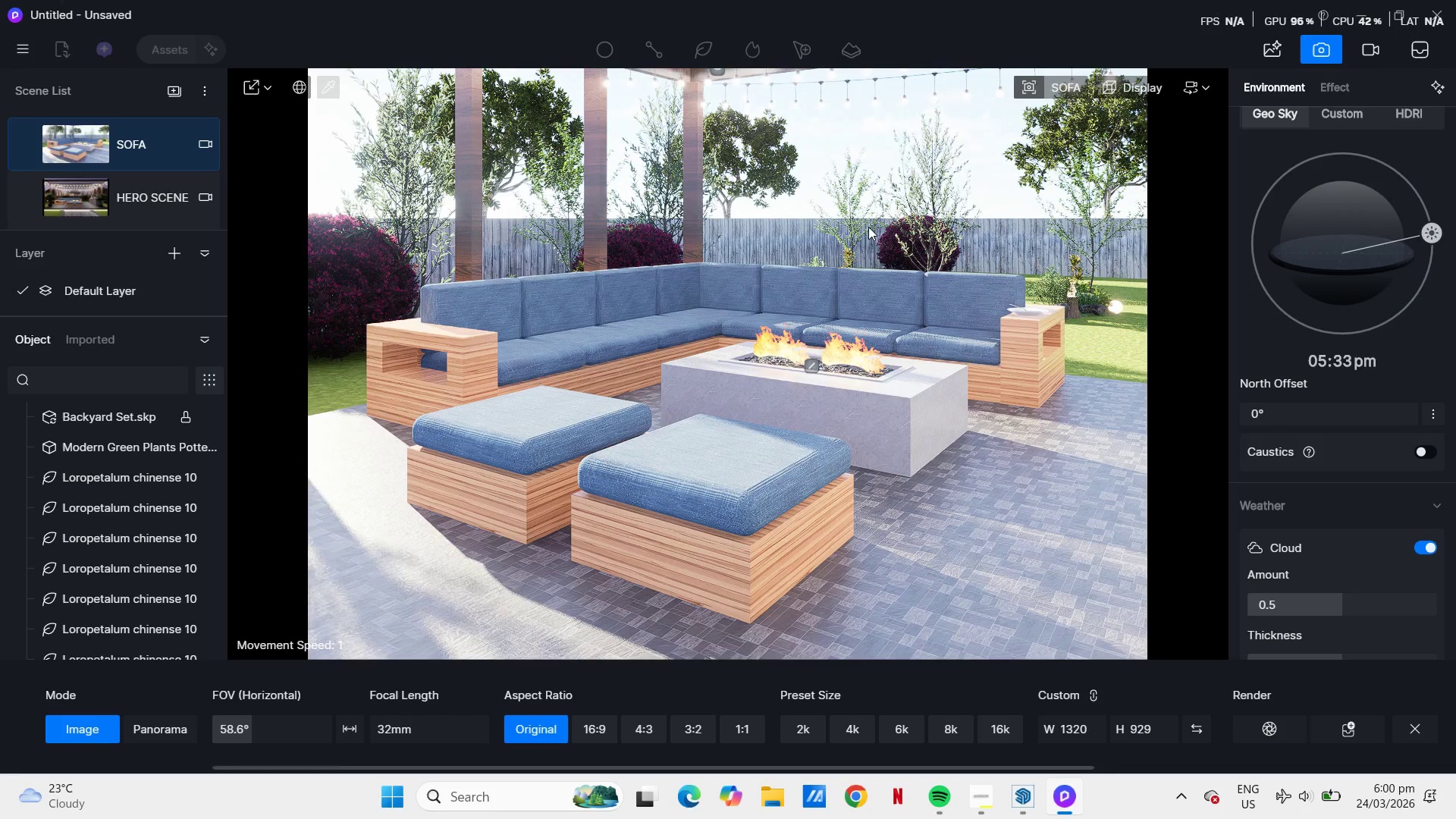 
wait(10.53)
 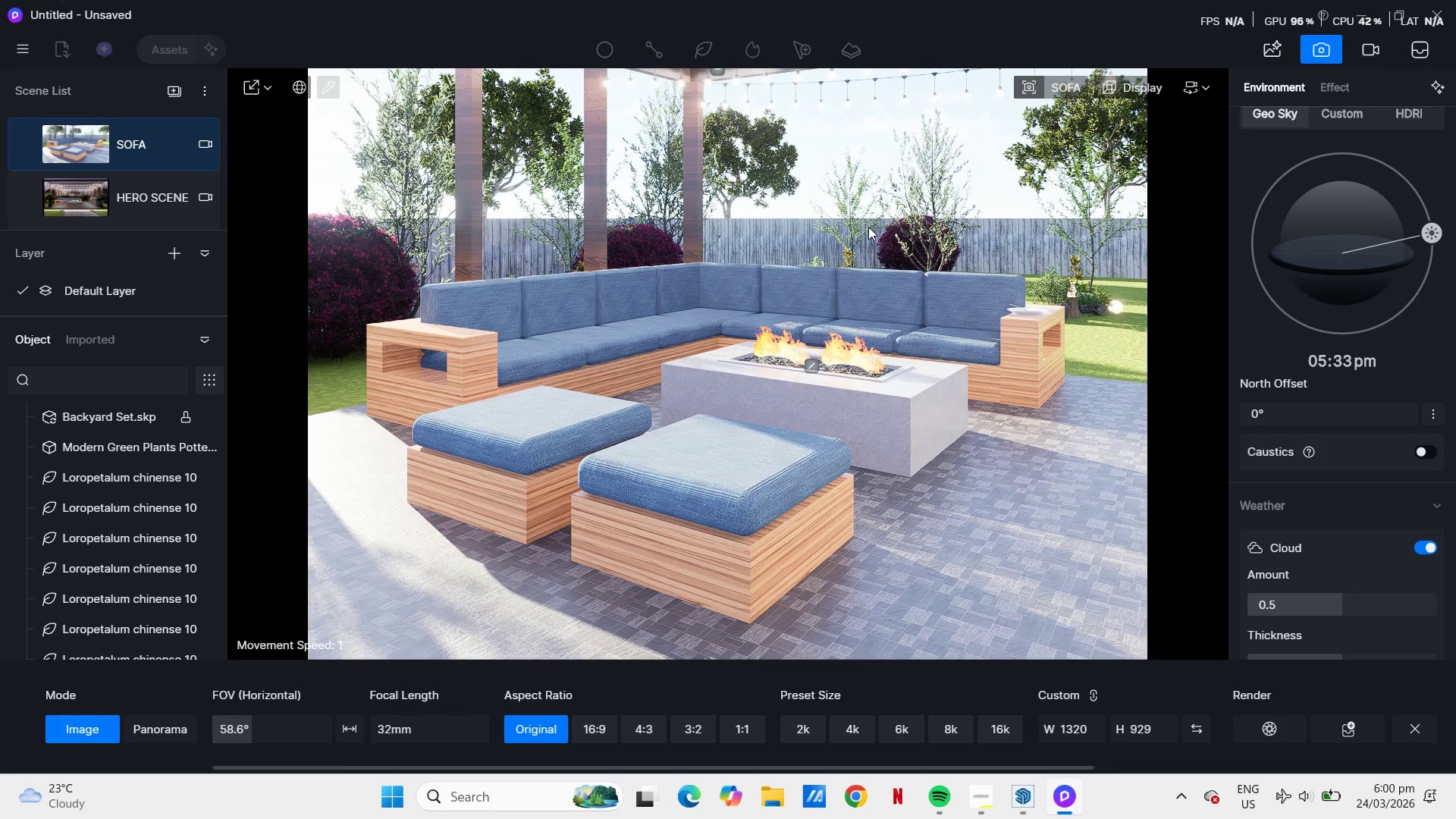 
left_click([1075, 89])
 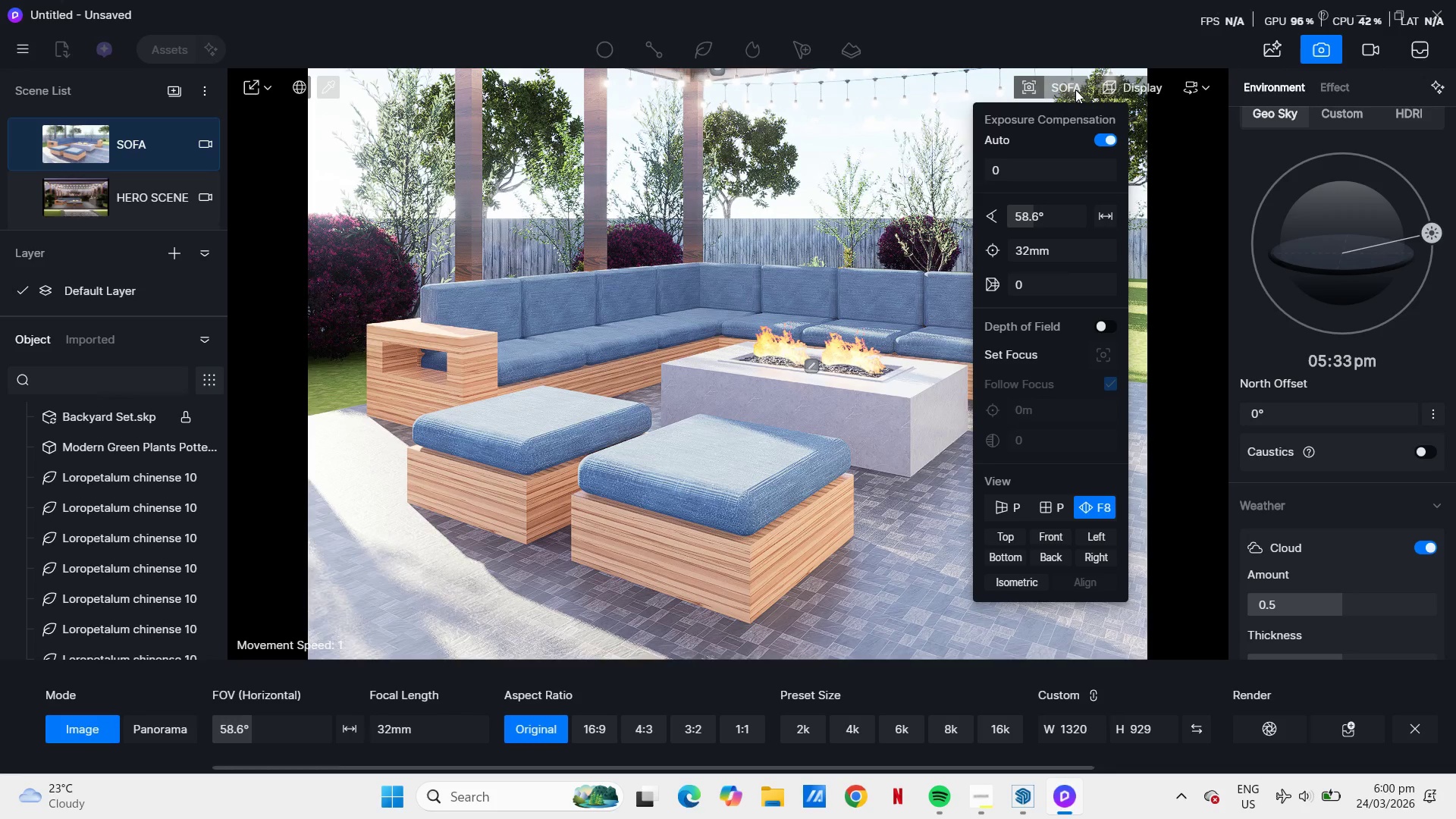 
left_click([1075, 89])
 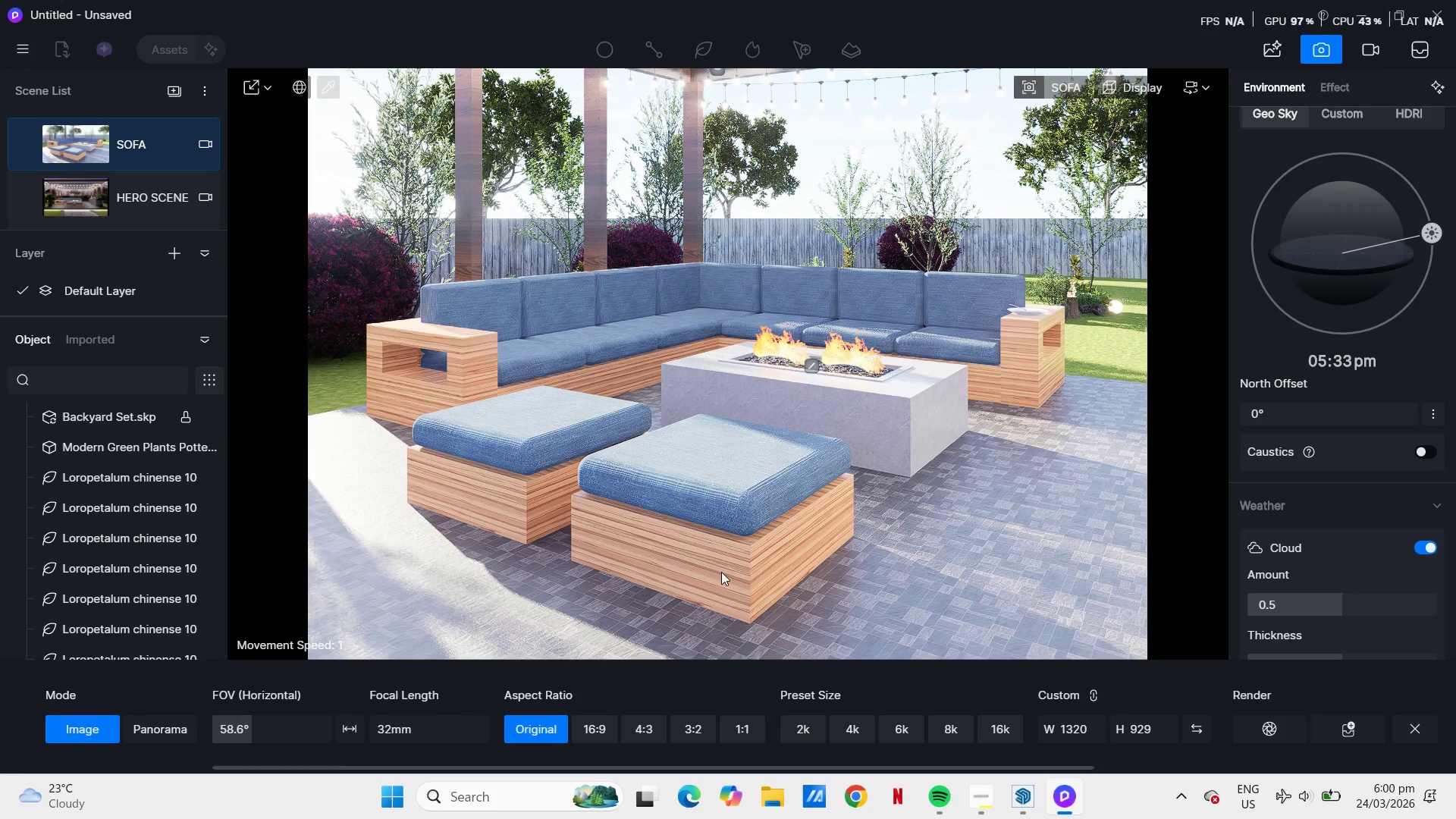 
wait(11.3)
 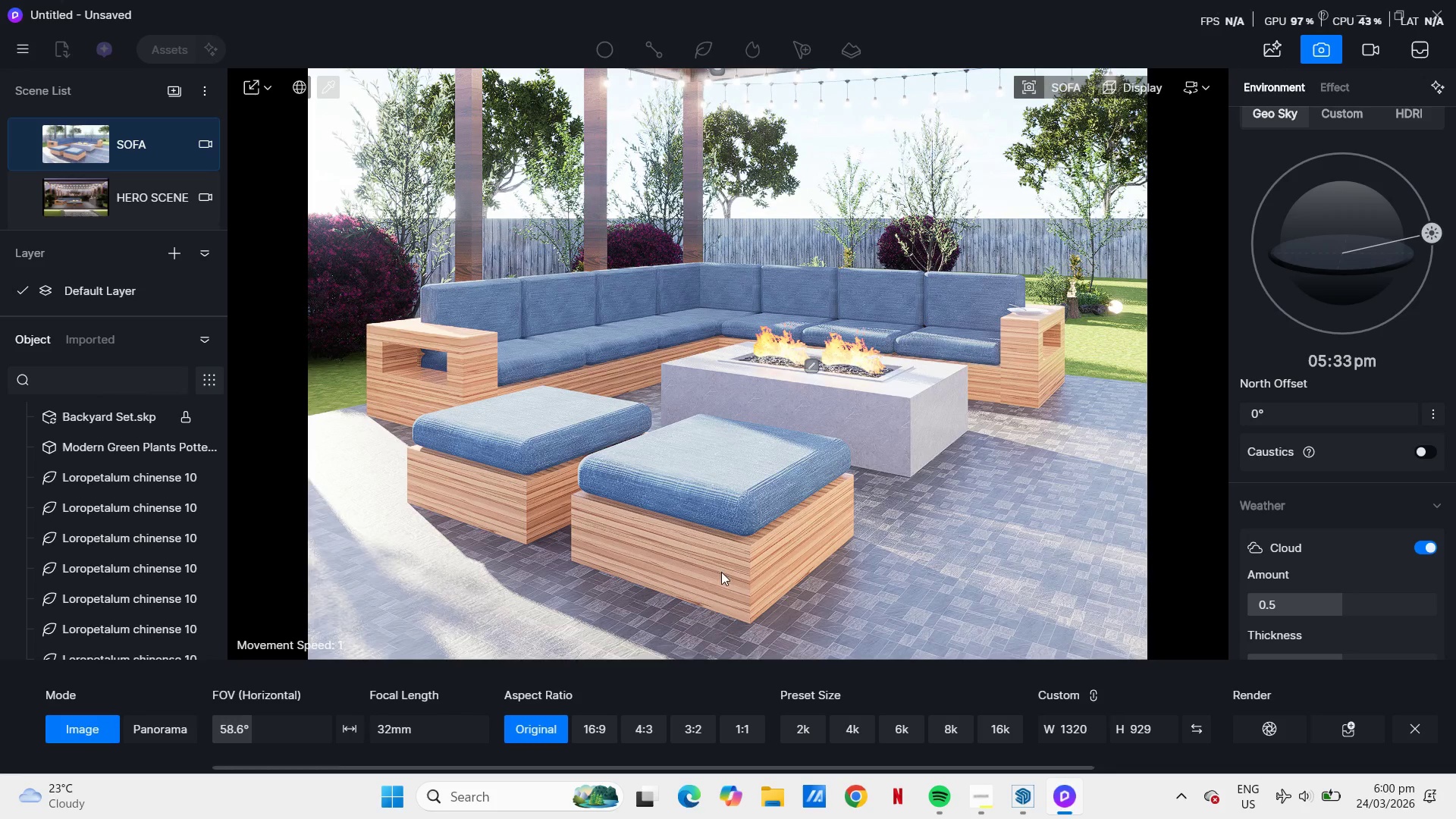 
scroll: coordinate [822, 445], scroll_direction: up, amount: 4.0
 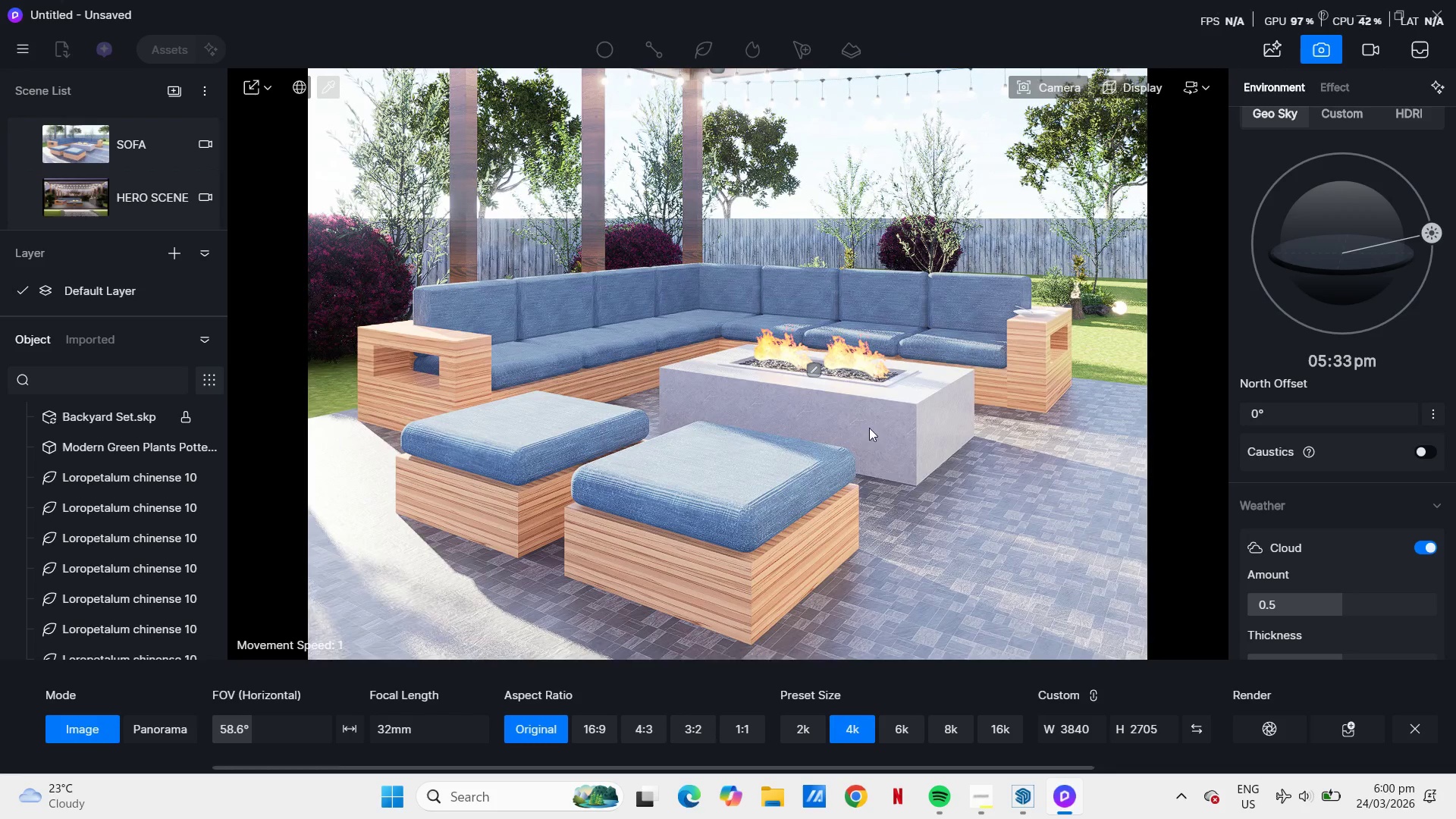 
type(eeee)
 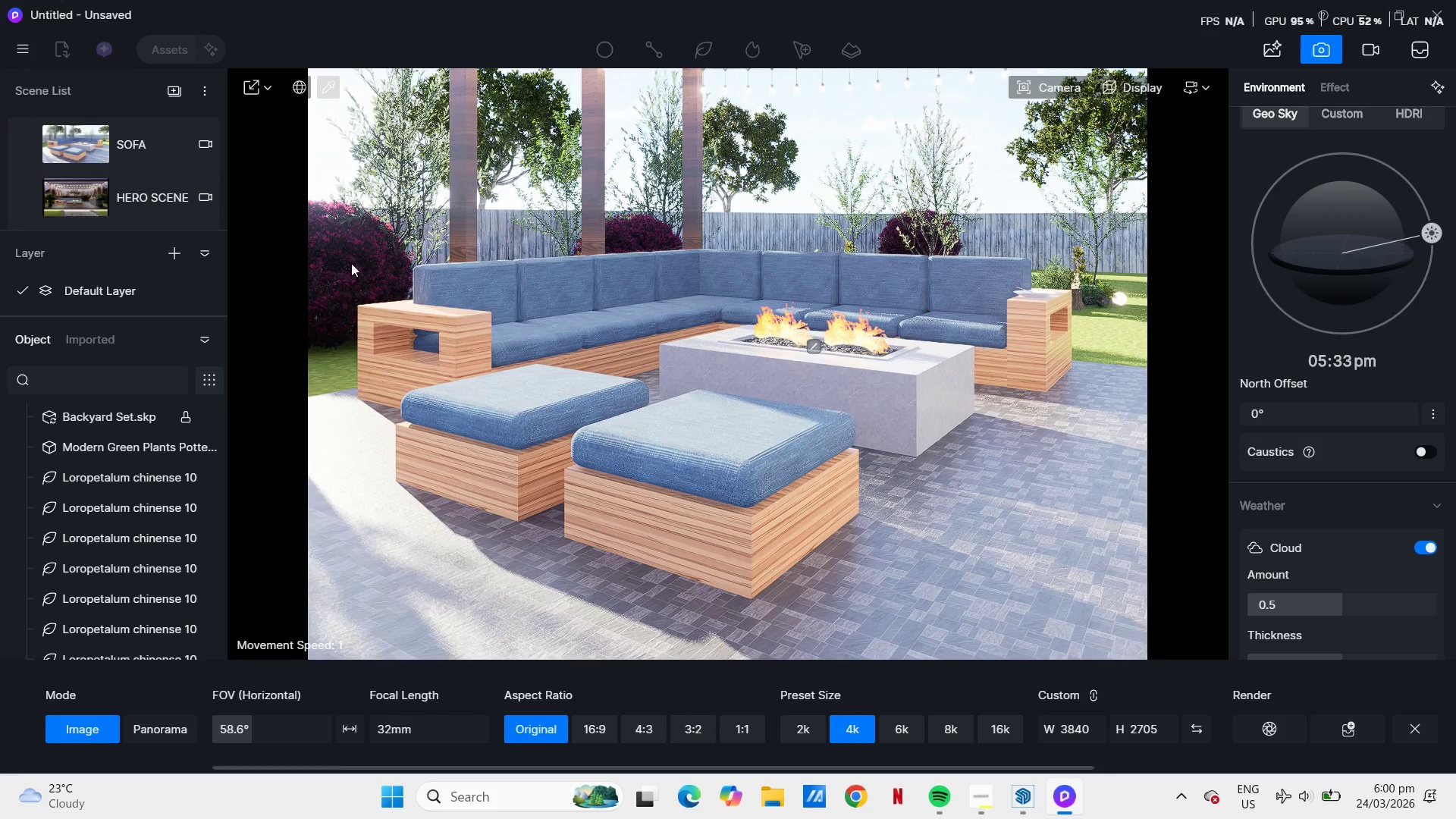 
left_click([118, 155])
 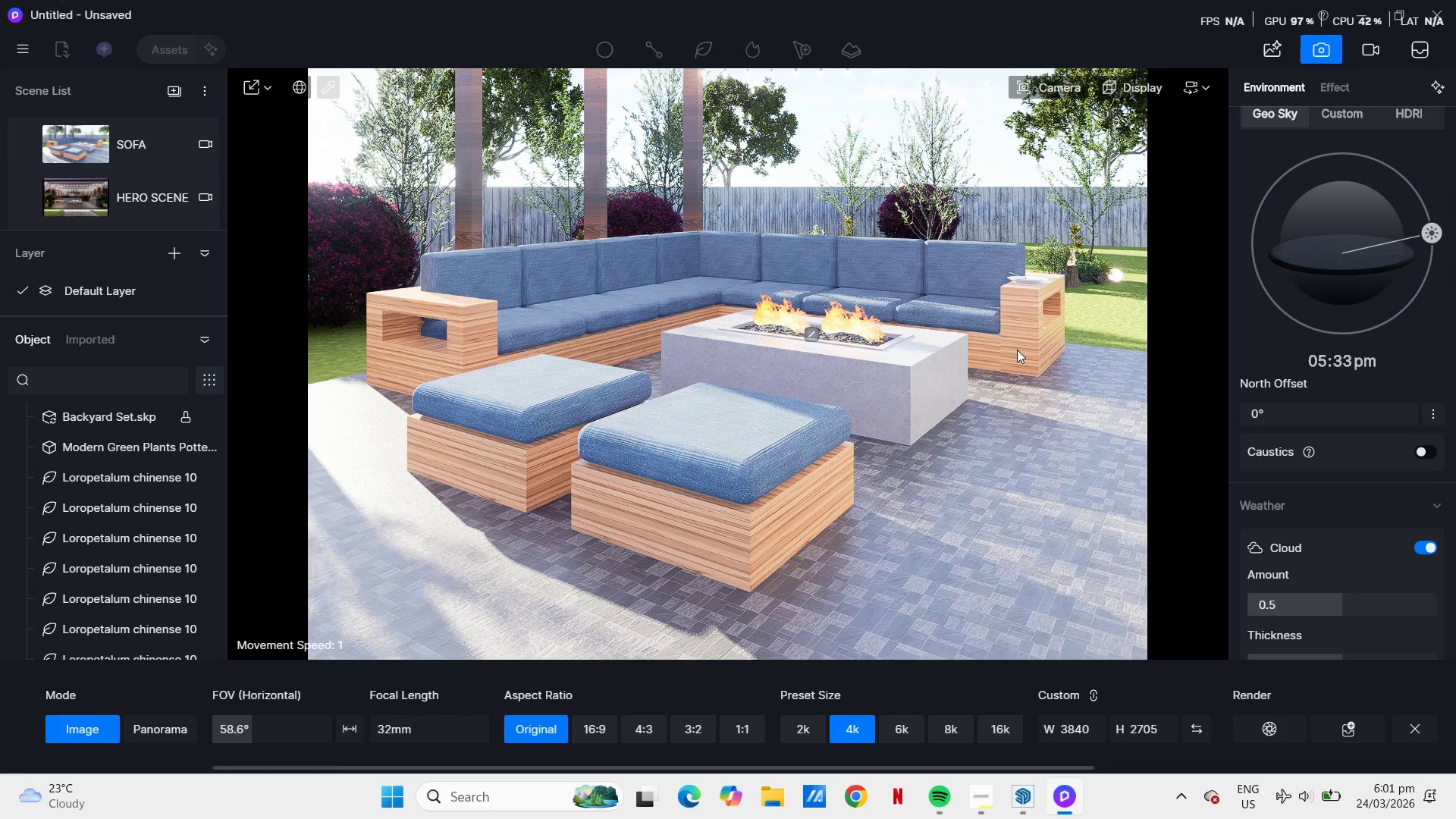 
wait(22.8)
 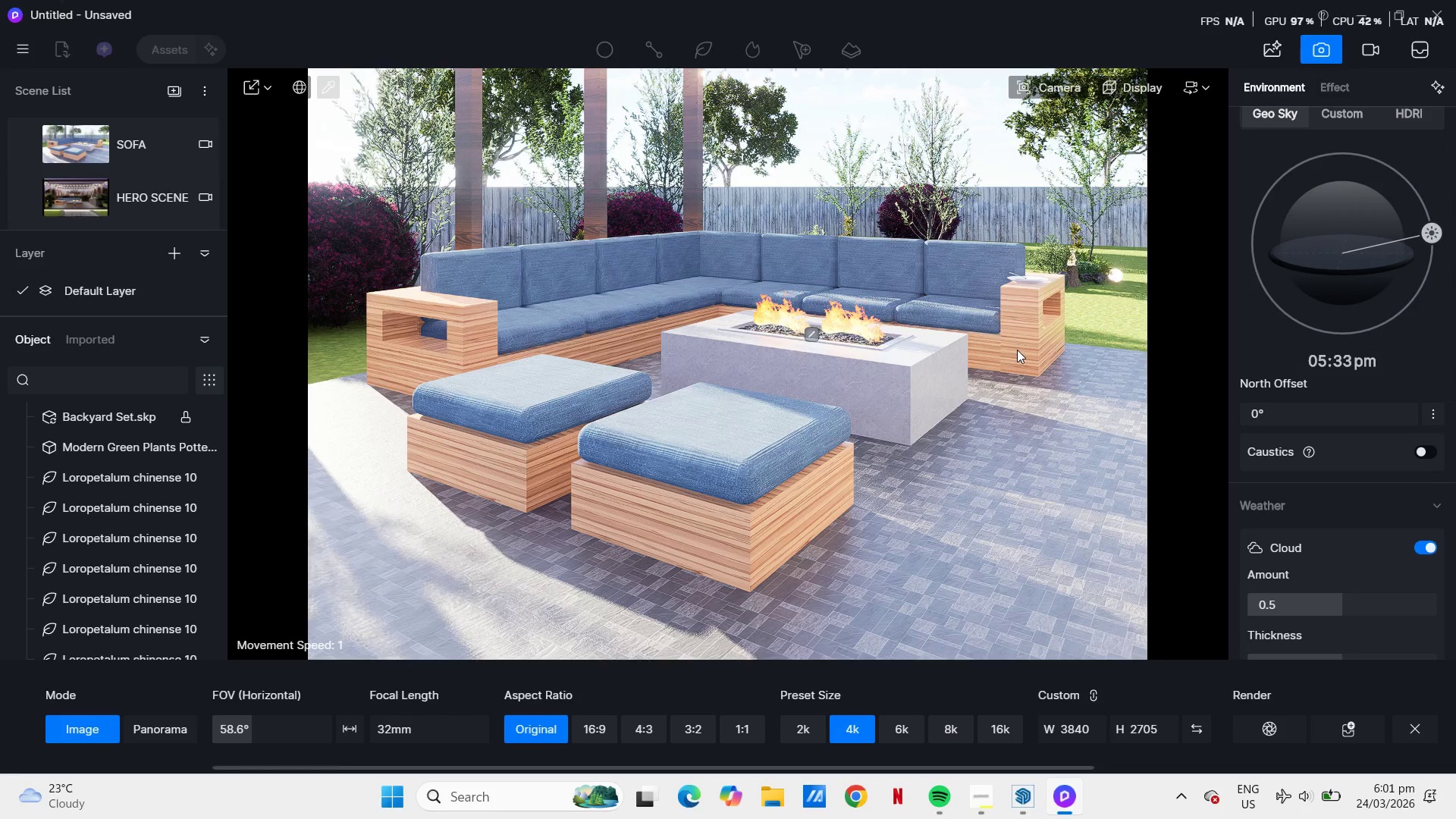 
left_click_drag(start_coordinate=[1432, 230], to_coordinate=[1291, 162])
 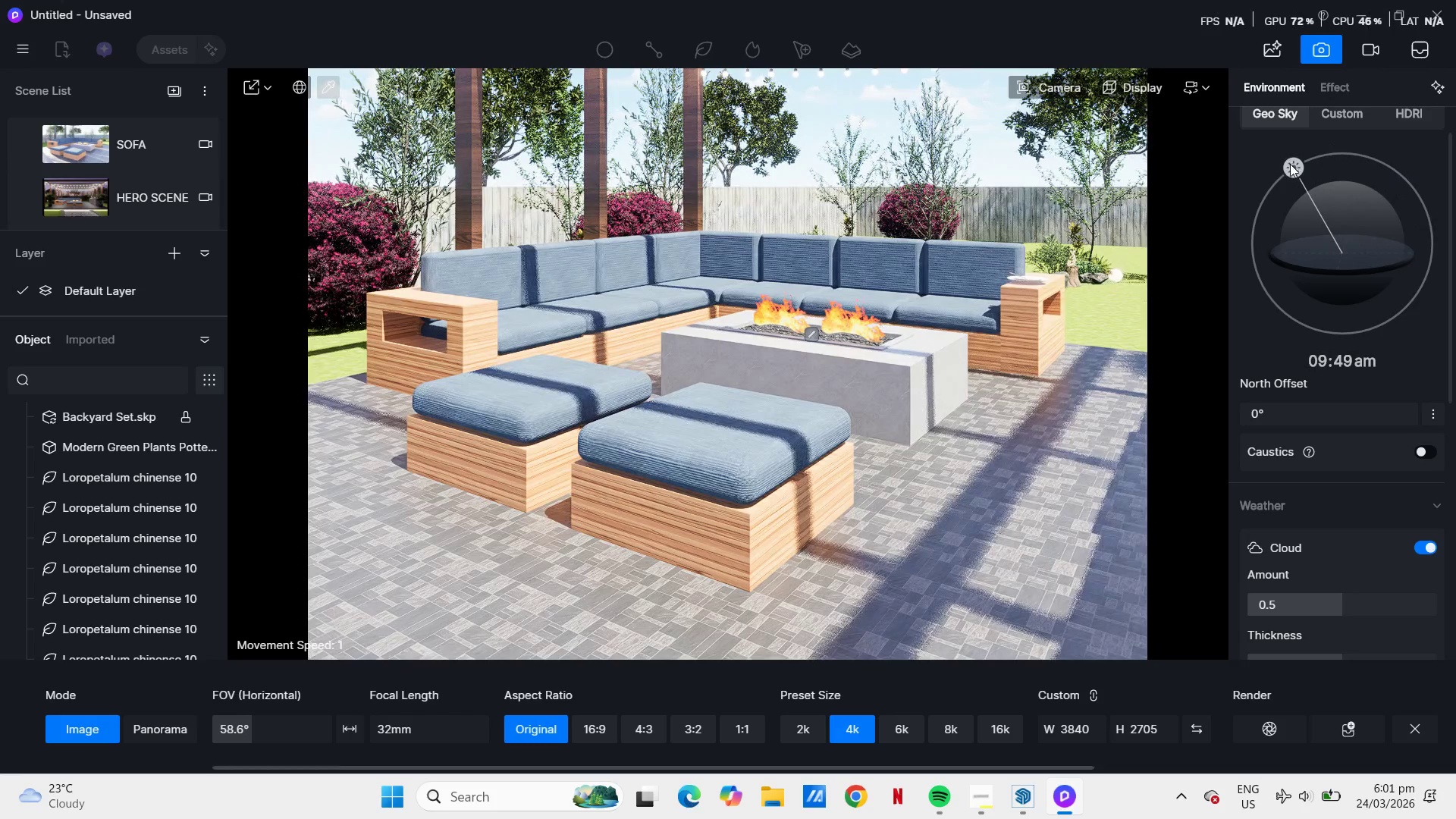 
left_click_drag(start_coordinate=[1294, 167], to_coordinate=[1402, 190])
 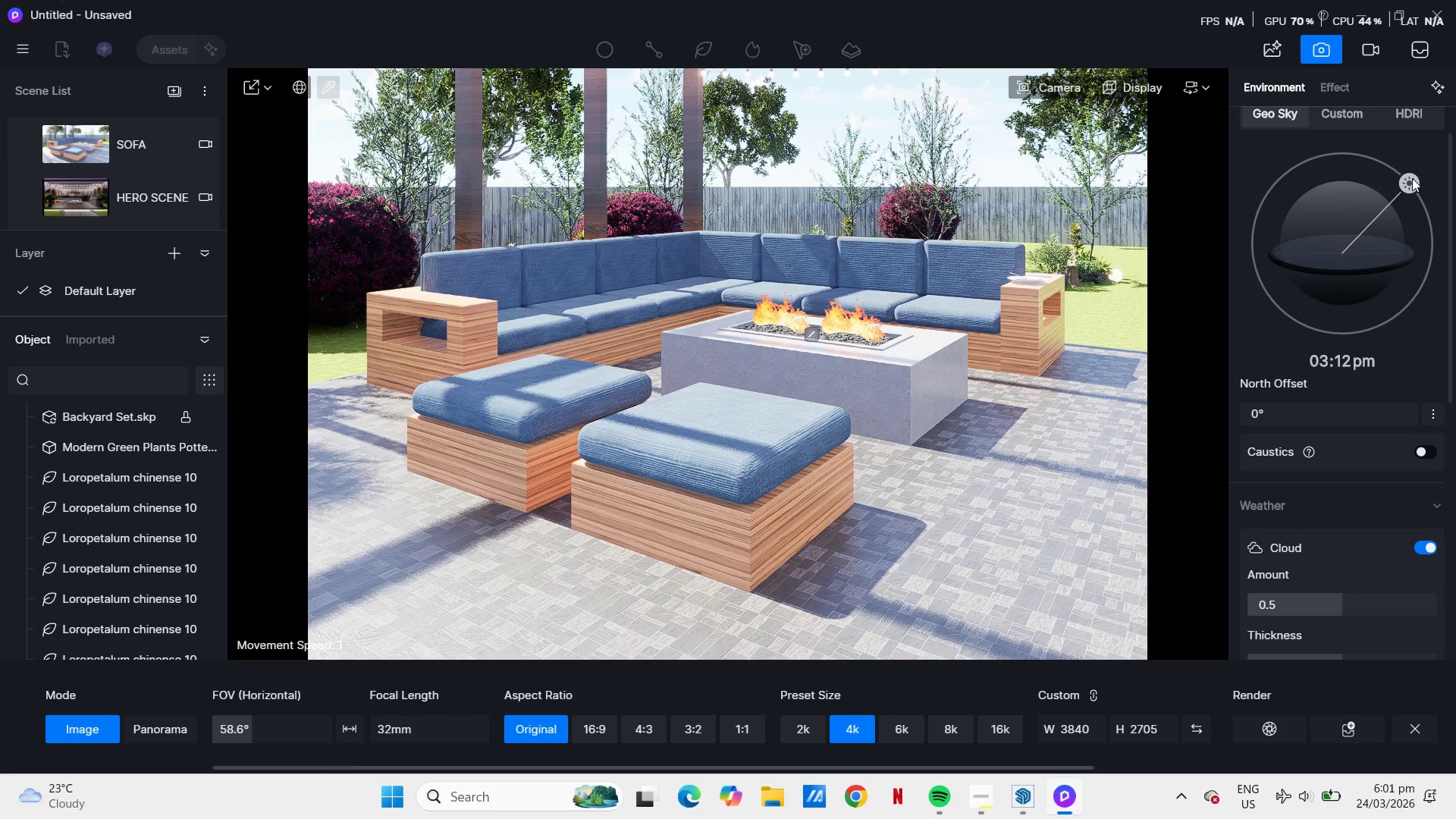 
left_click_drag(start_coordinate=[1412, 178], to_coordinate=[1428, 272])
 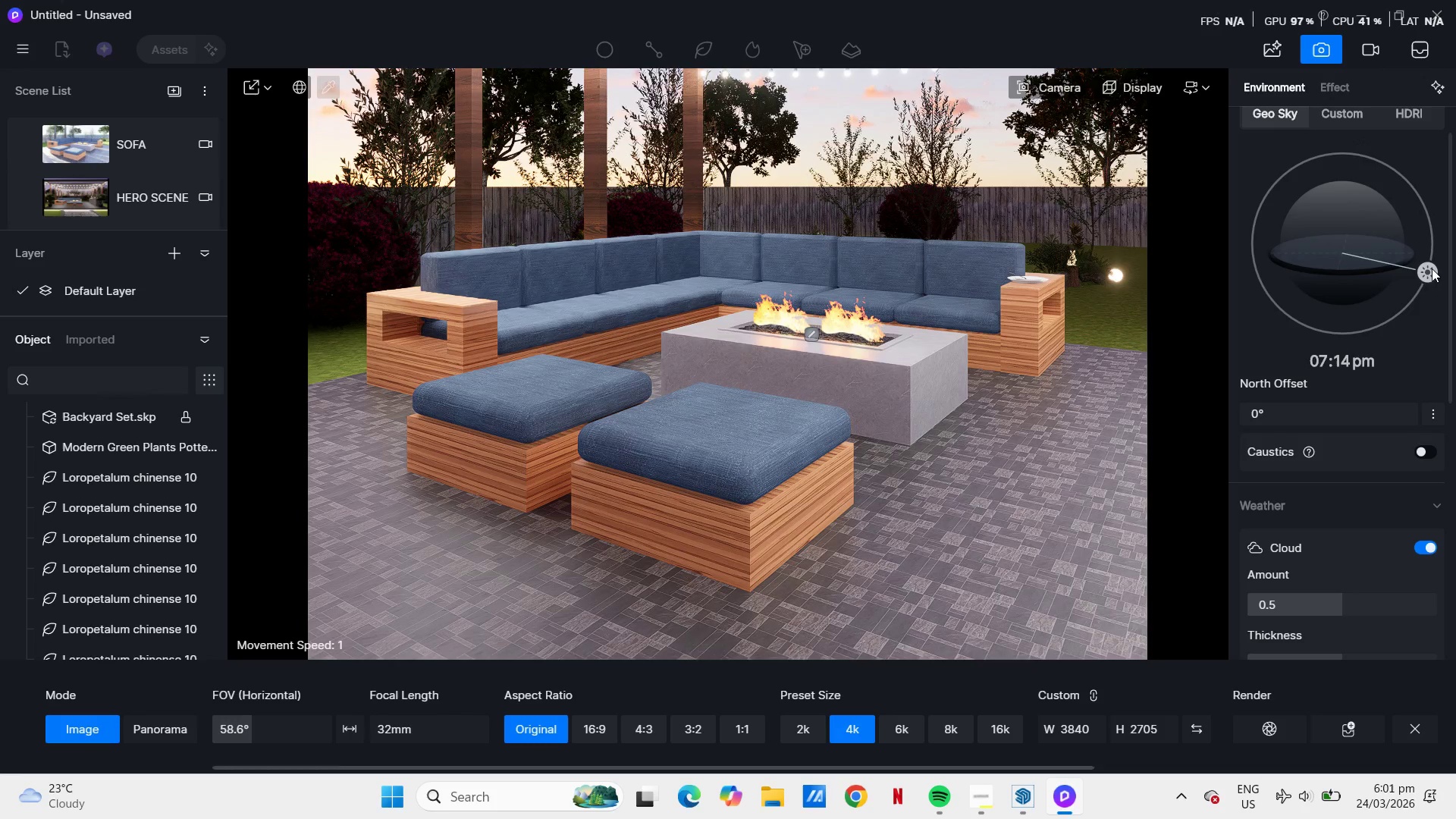 
left_click_drag(start_coordinate=[1432, 268], to_coordinate=[1405, 188])
 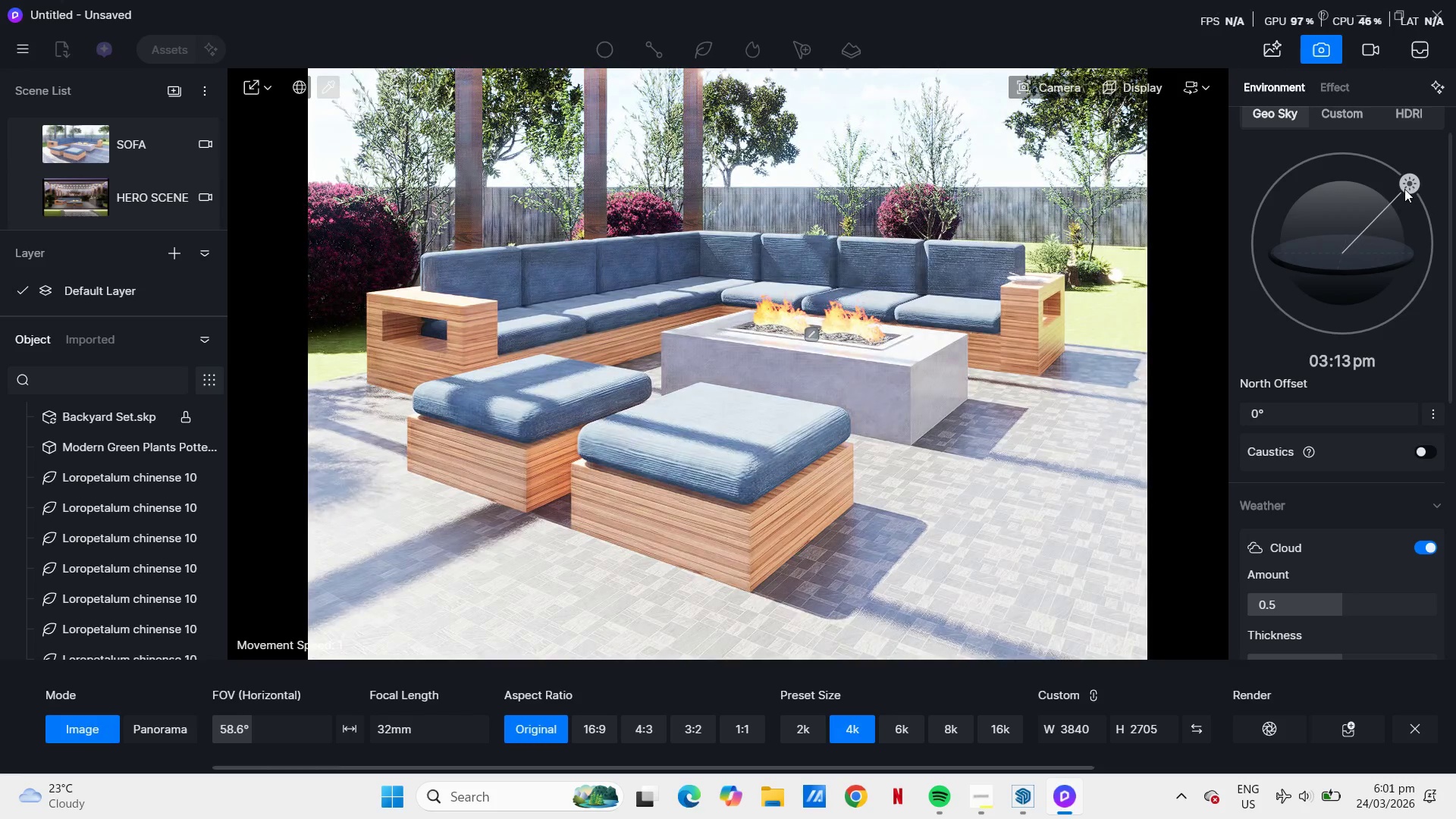 
left_click_drag(start_coordinate=[1404, 189], to_coordinate=[1279, 149])
 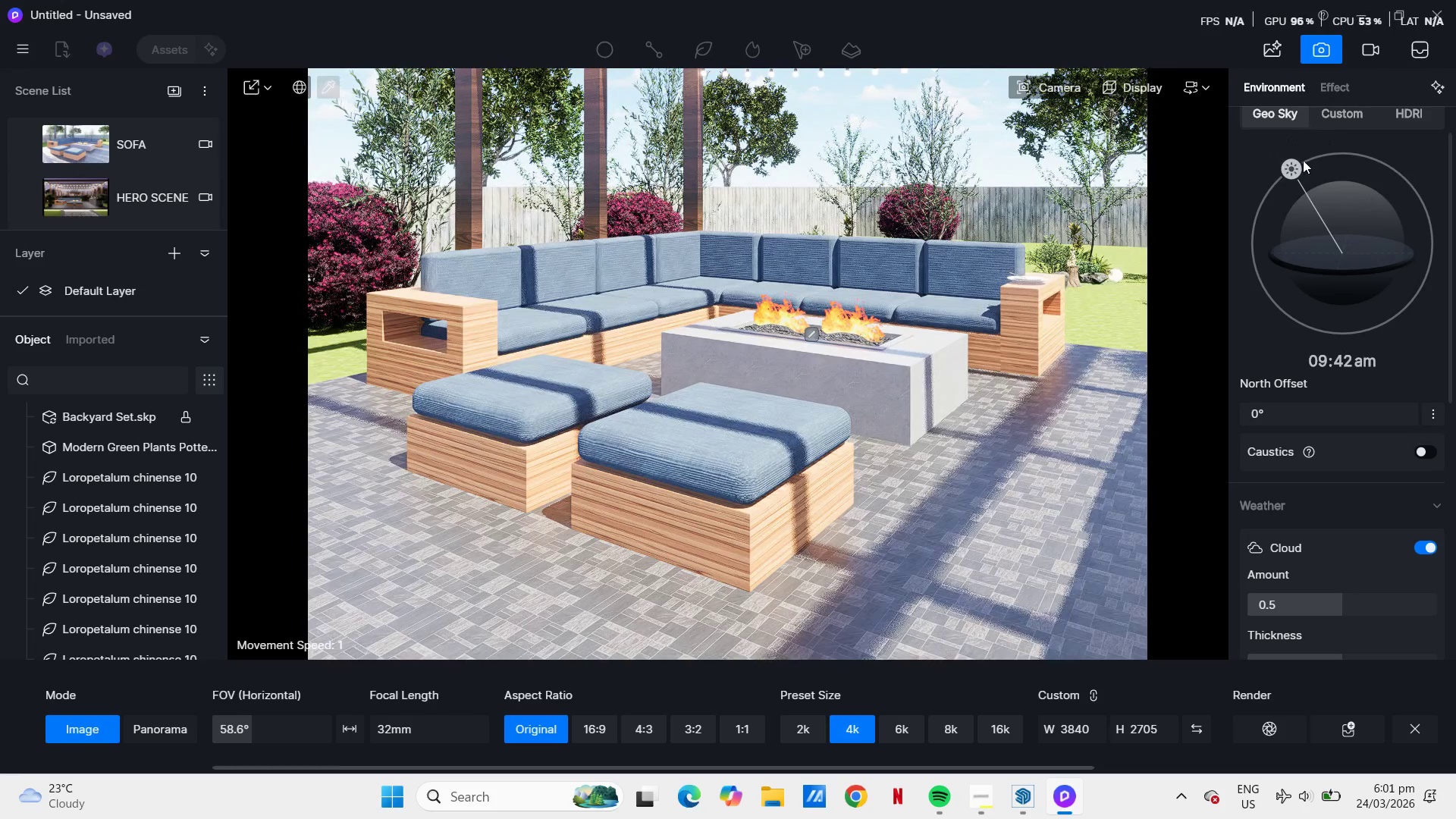 
left_click_drag(start_coordinate=[1297, 161], to_coordinate=[1442, 172])
 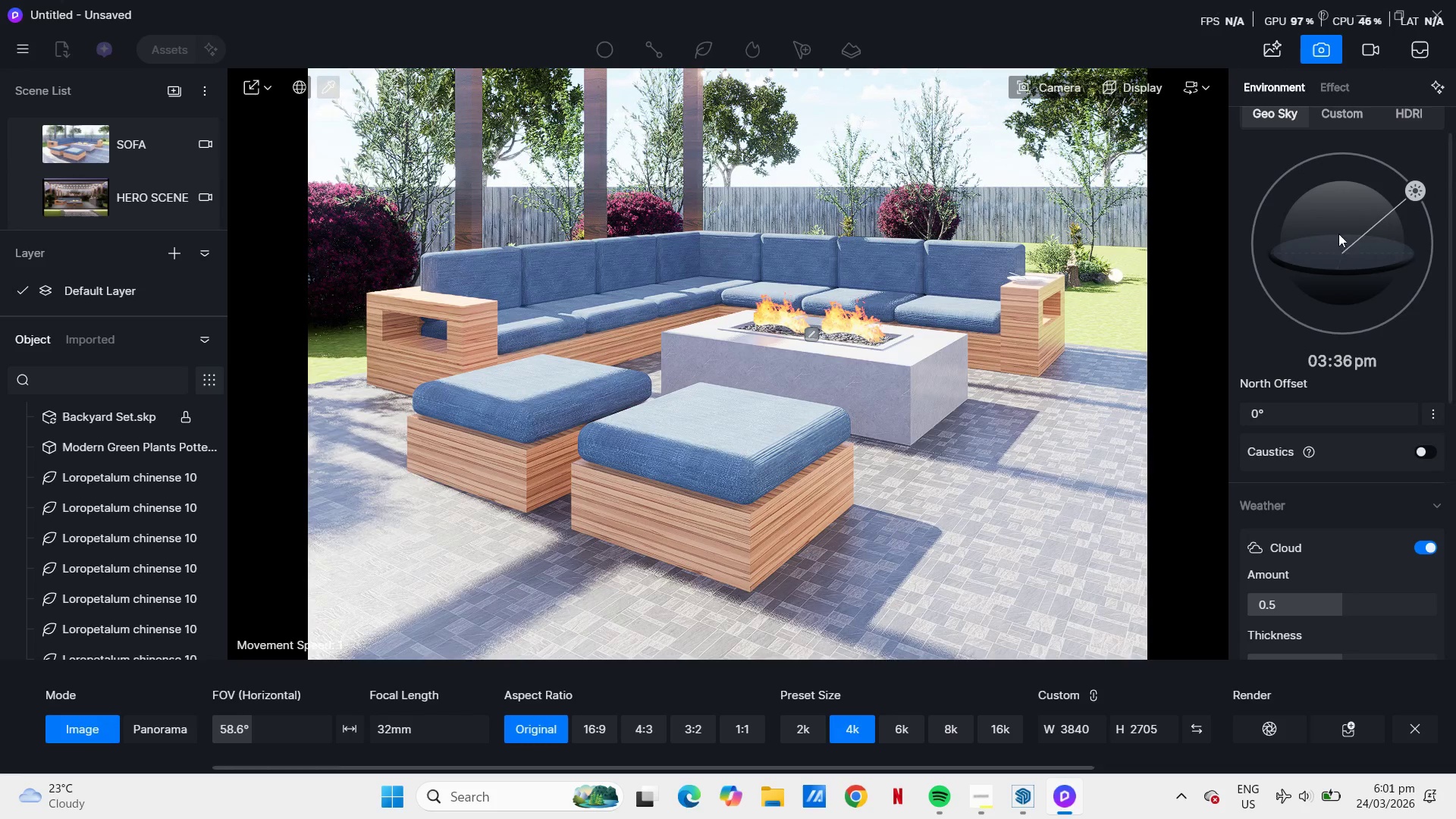 
left_click_drag(start_coordinate=[1409, 191], to_coordinate=[1419, 202])
 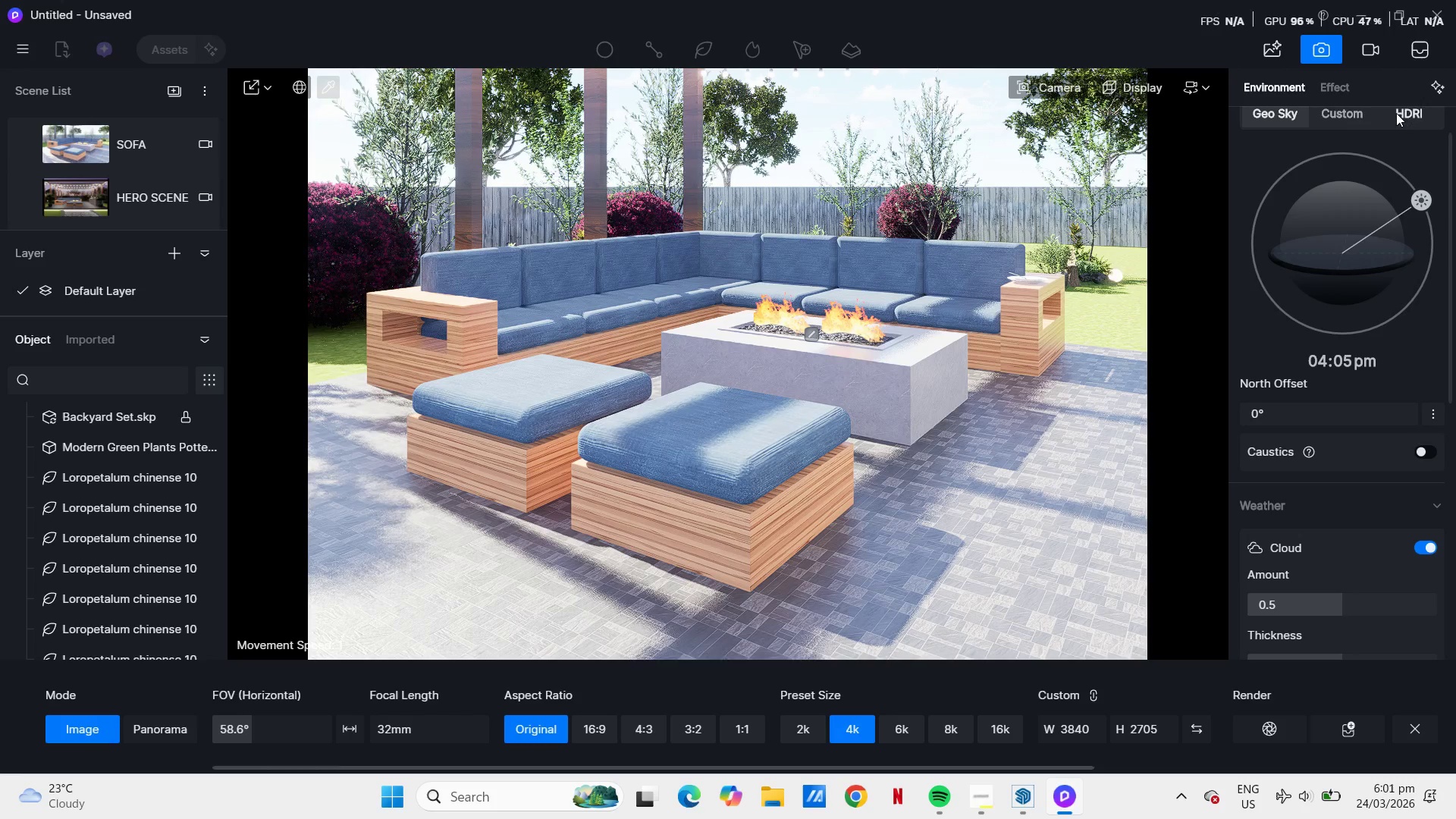 
left_click([1309, 119])
 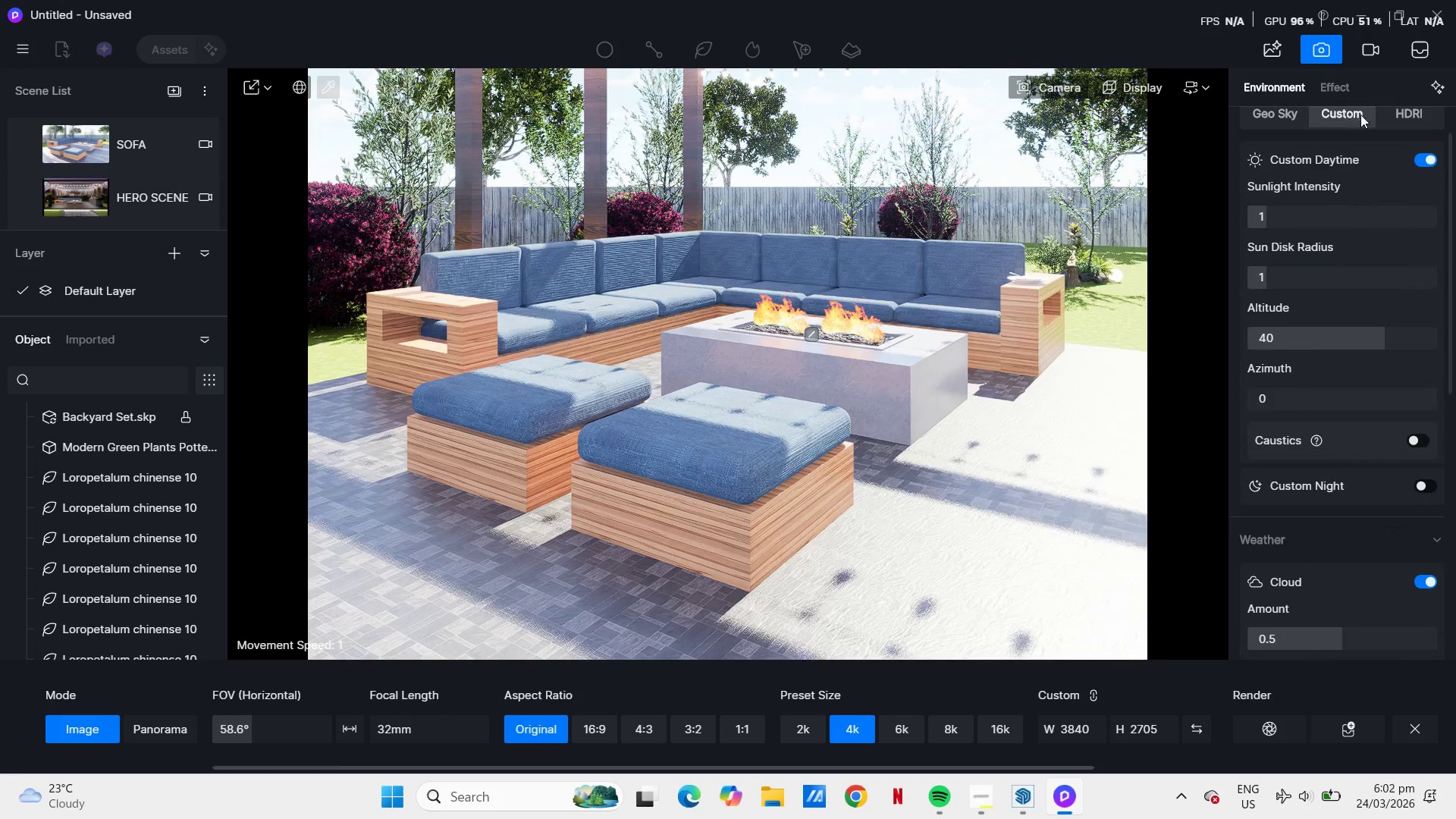 
left_click([1392, 115])
 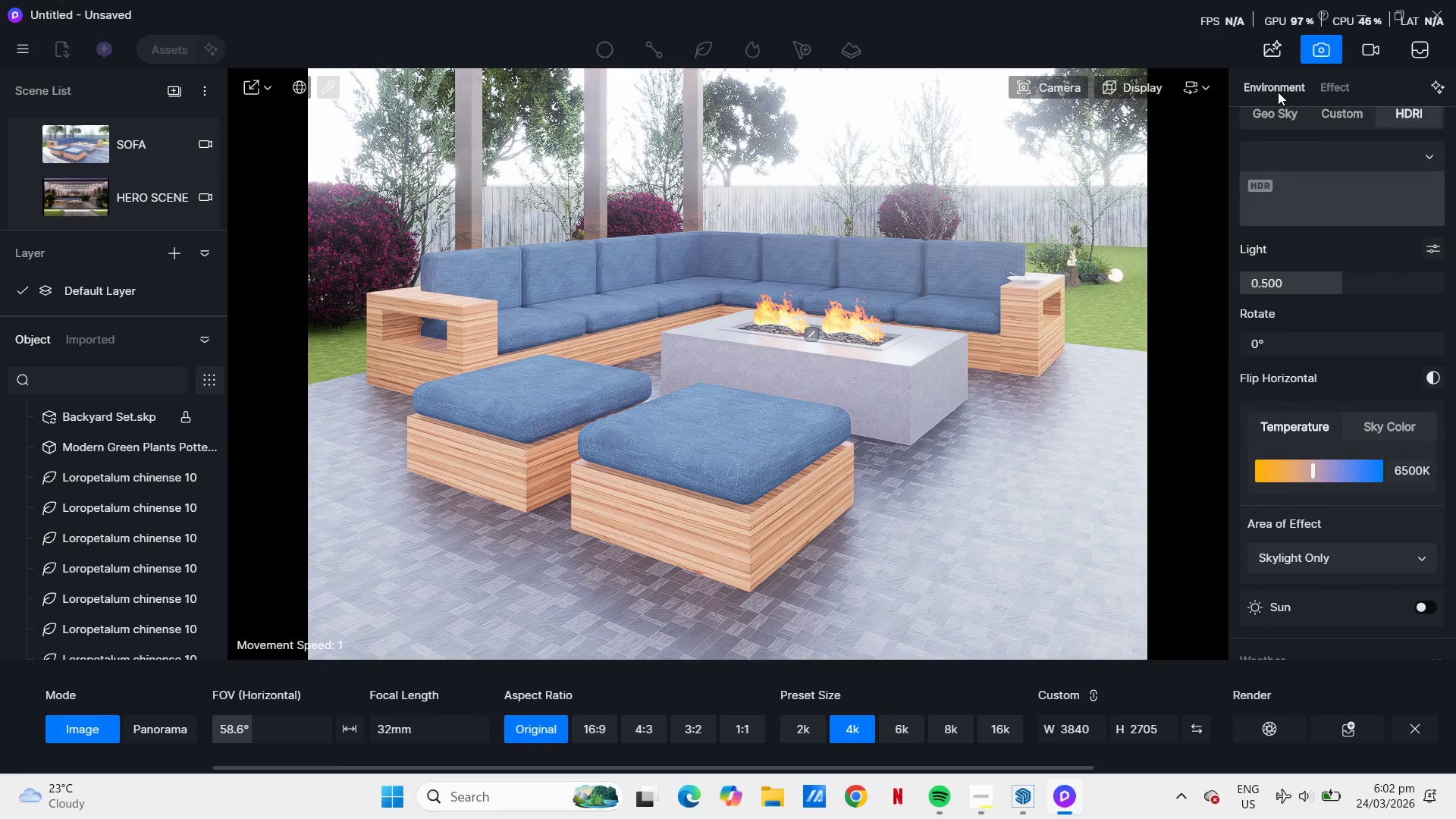 
left_click([1278, 92])
 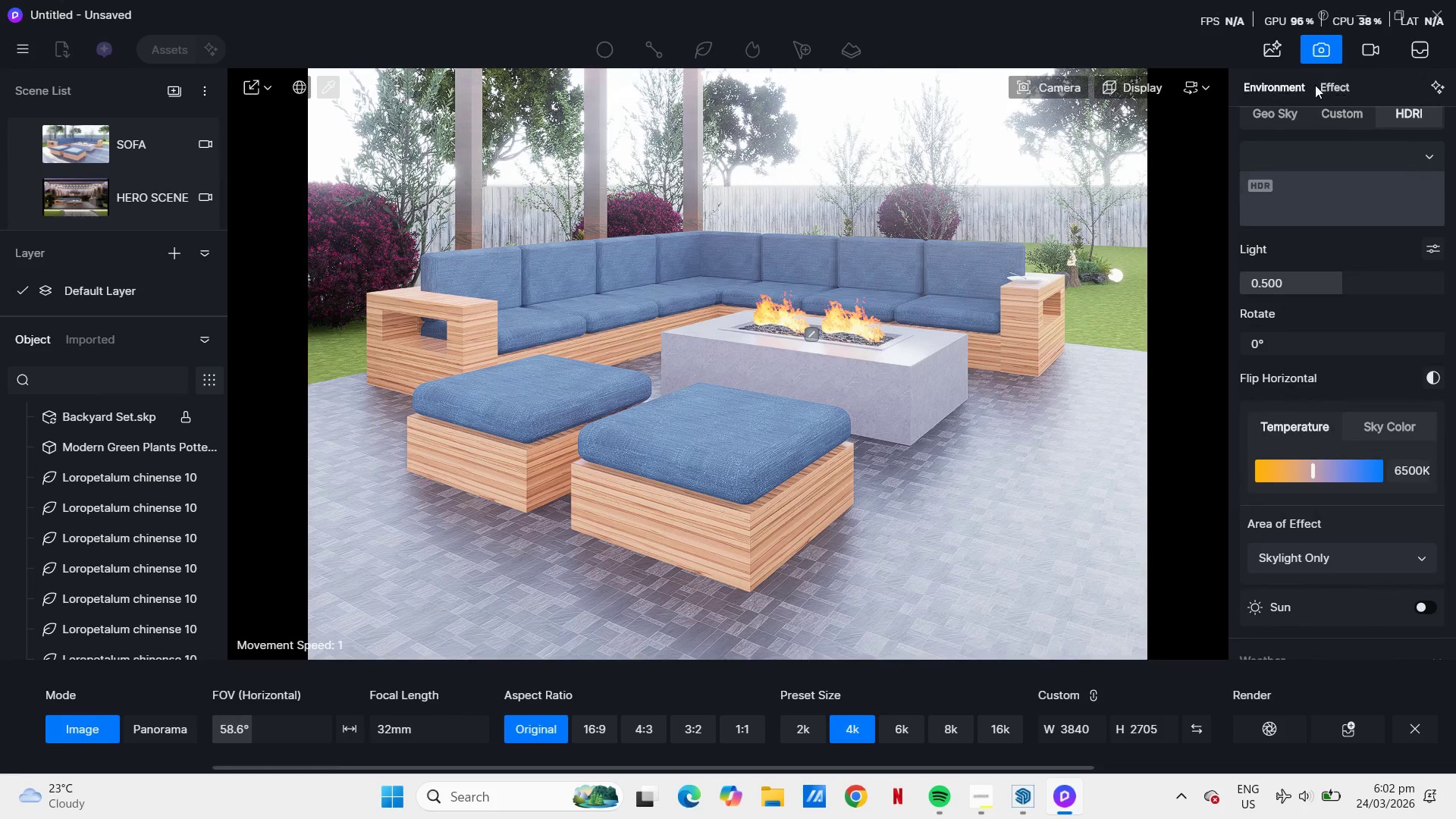 
left_click([1332, 111])
 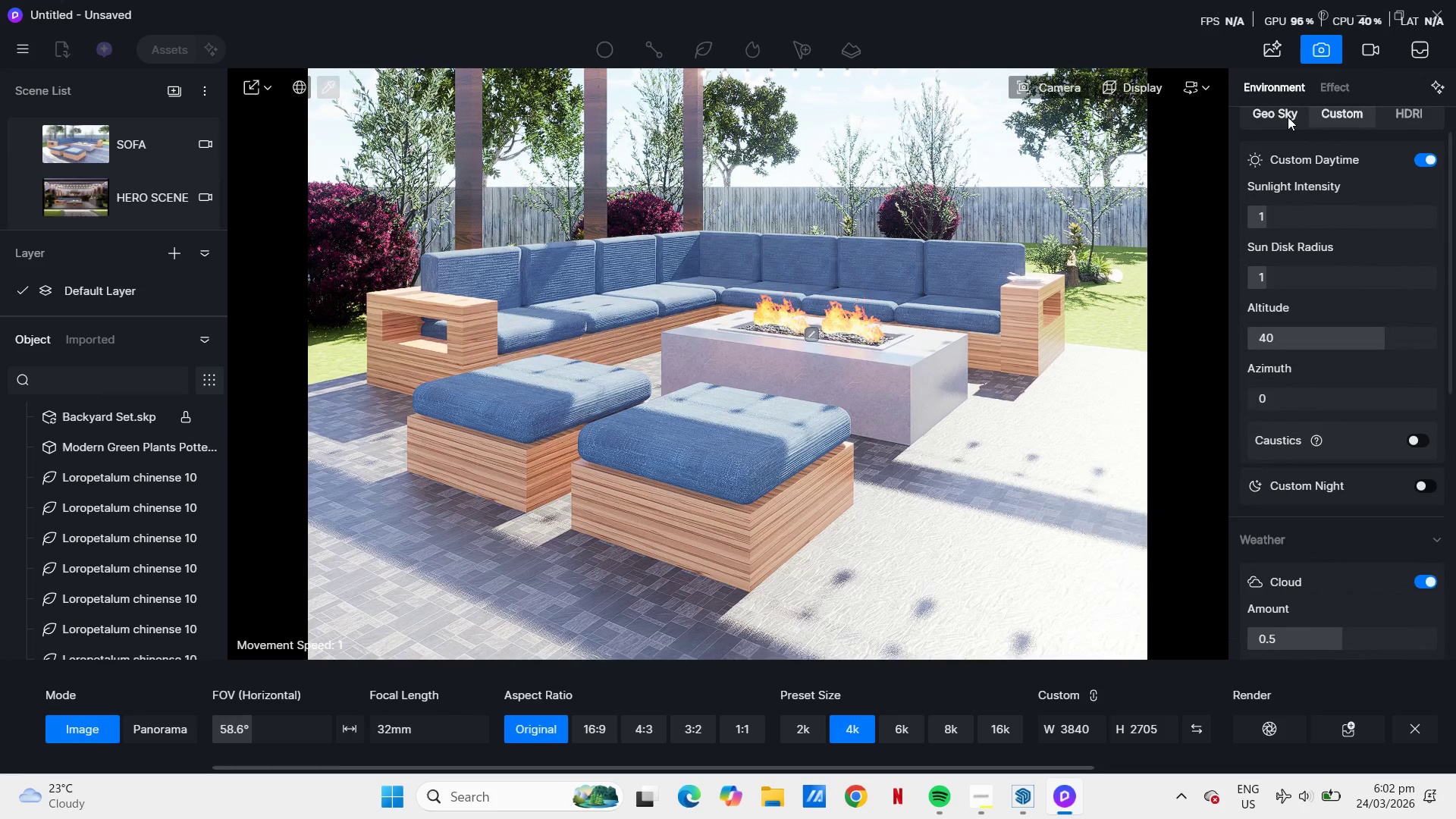 
left_click([1288, 117])
 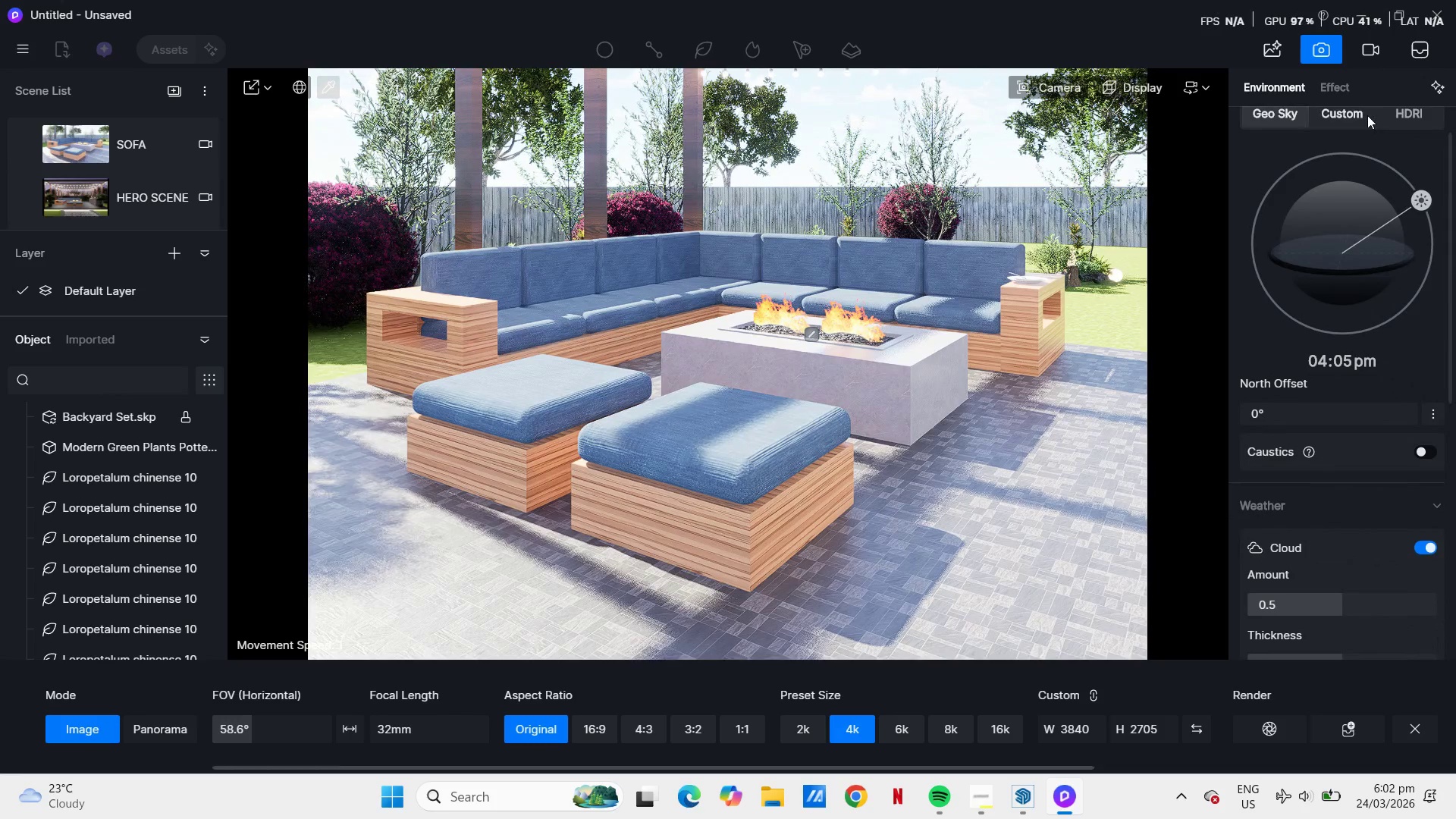 
left_click([1354, 118])
 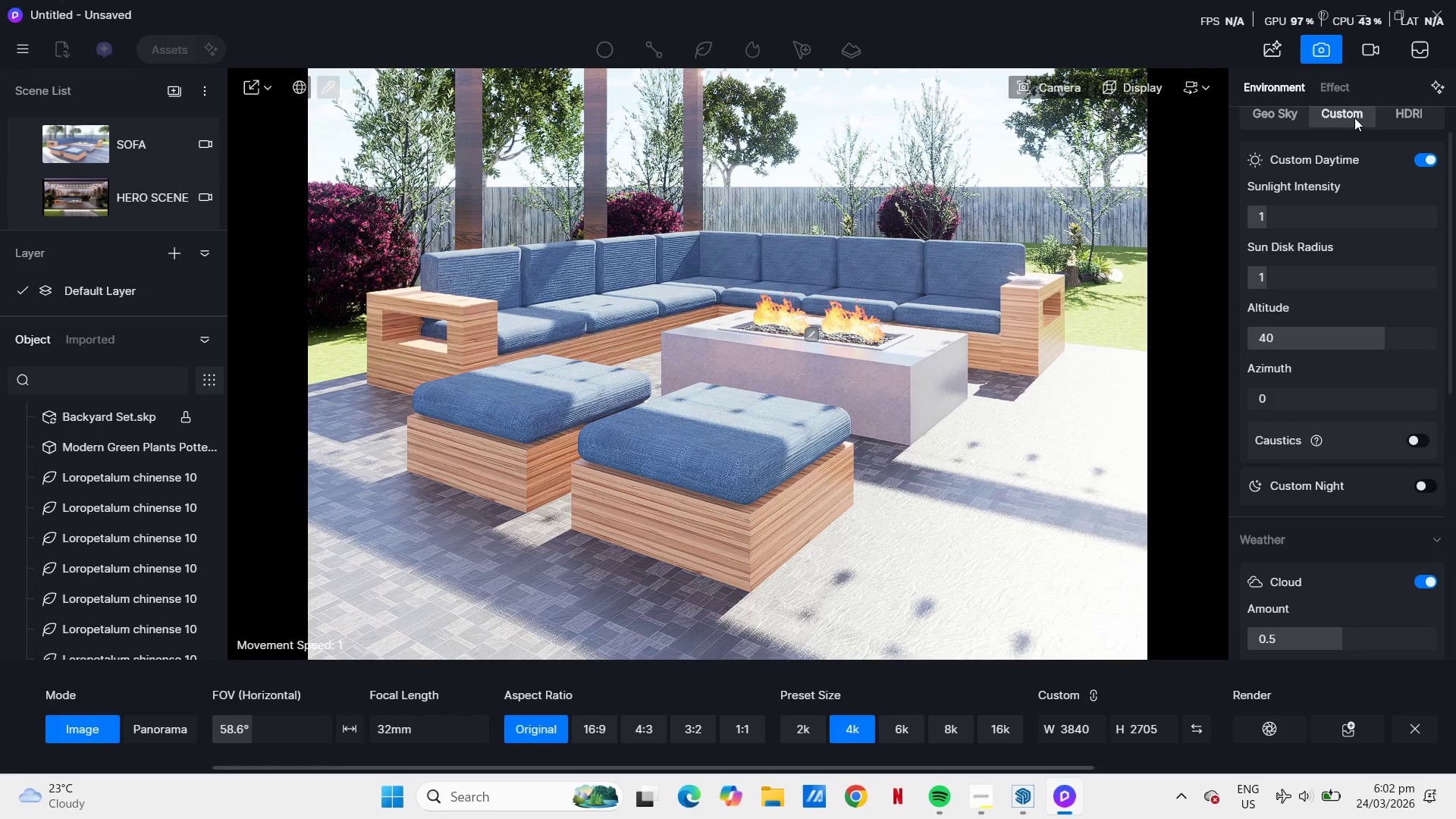 
wait(8.53)
 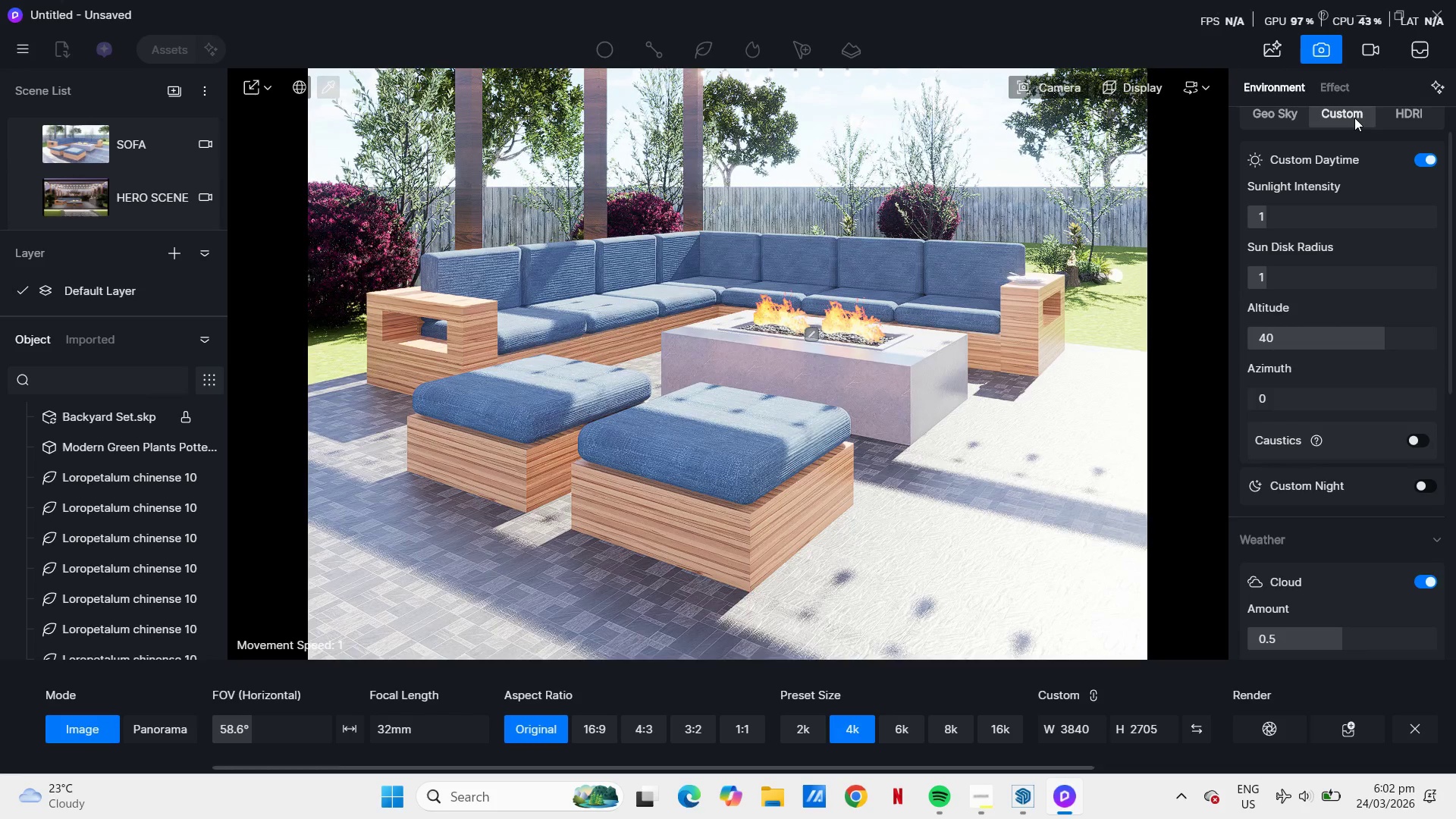 
left_click([1033, 803])
 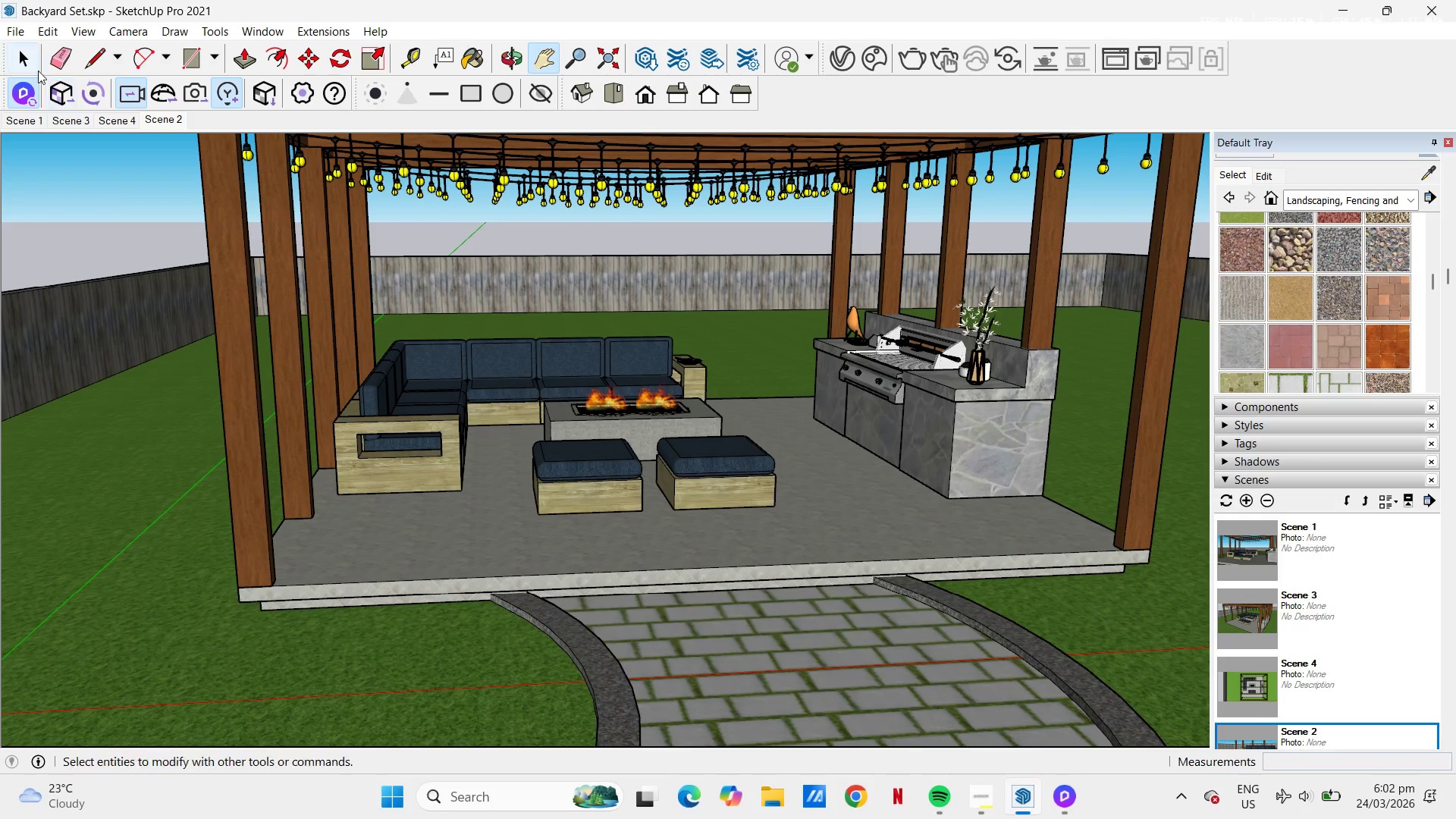 
left_click([5, 33])
 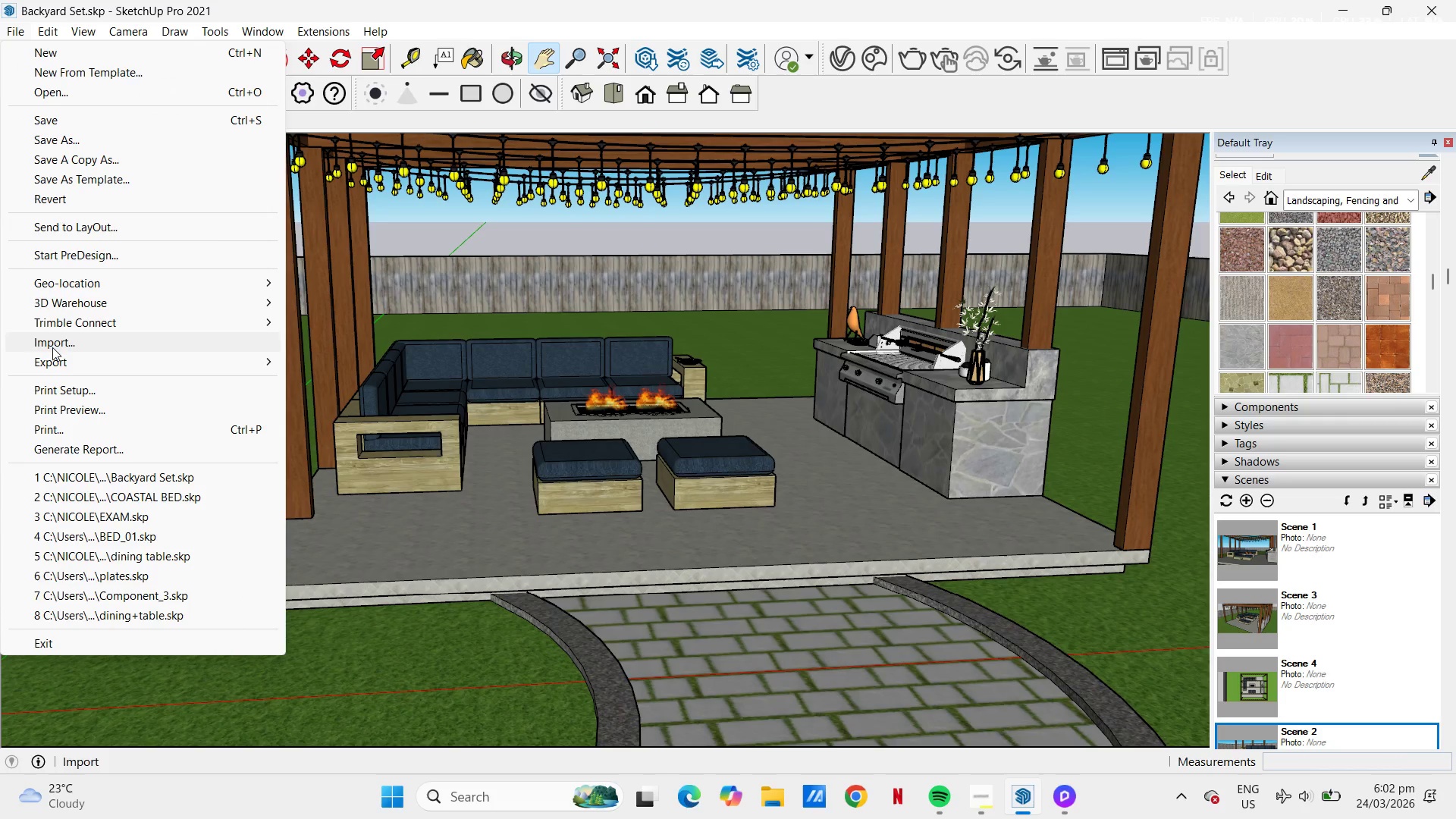 
left_click([53, 347])
 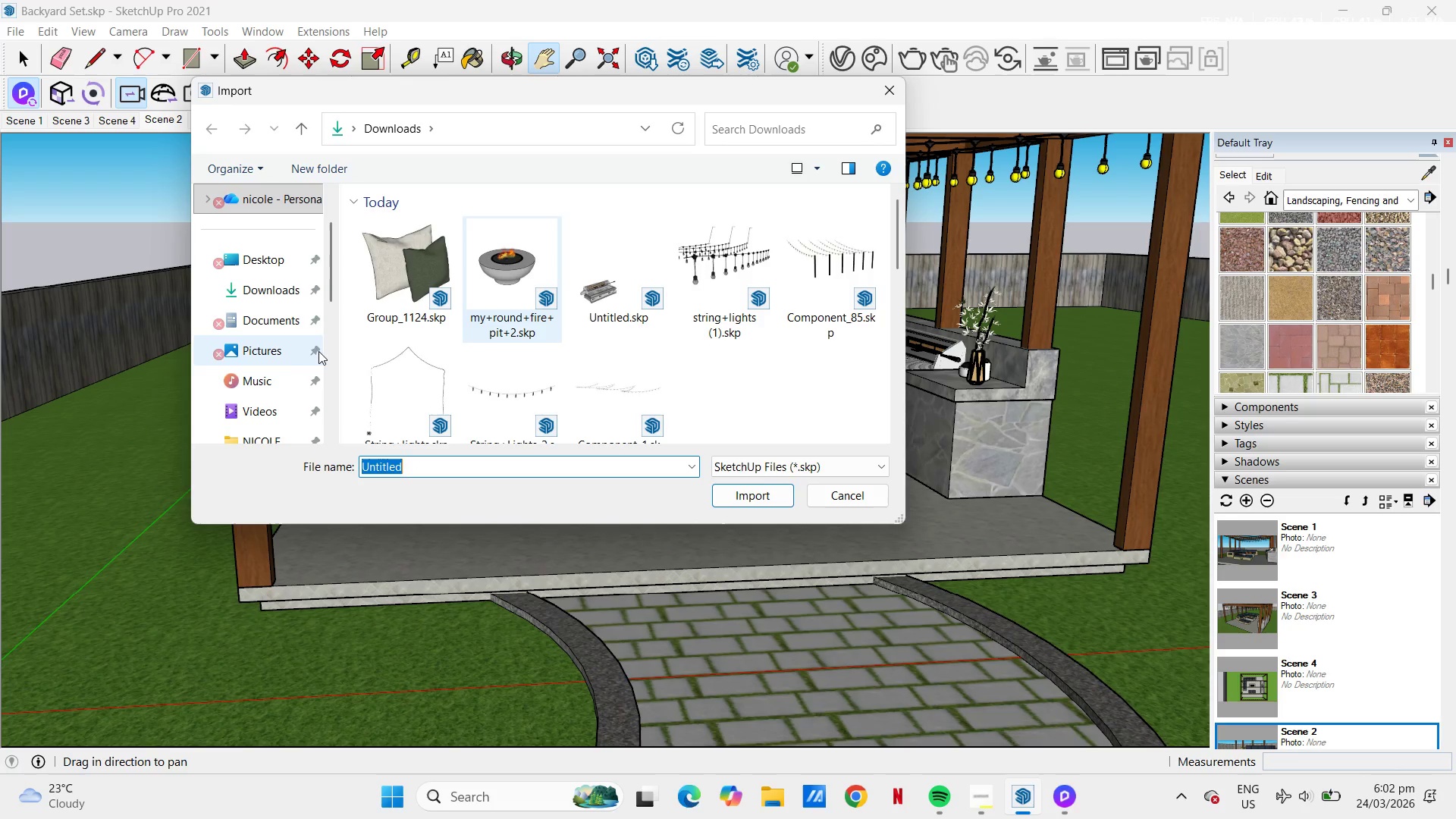 
left_click_drag(start_coordinate=[376, 275], to_coordinate=[381, 271])
 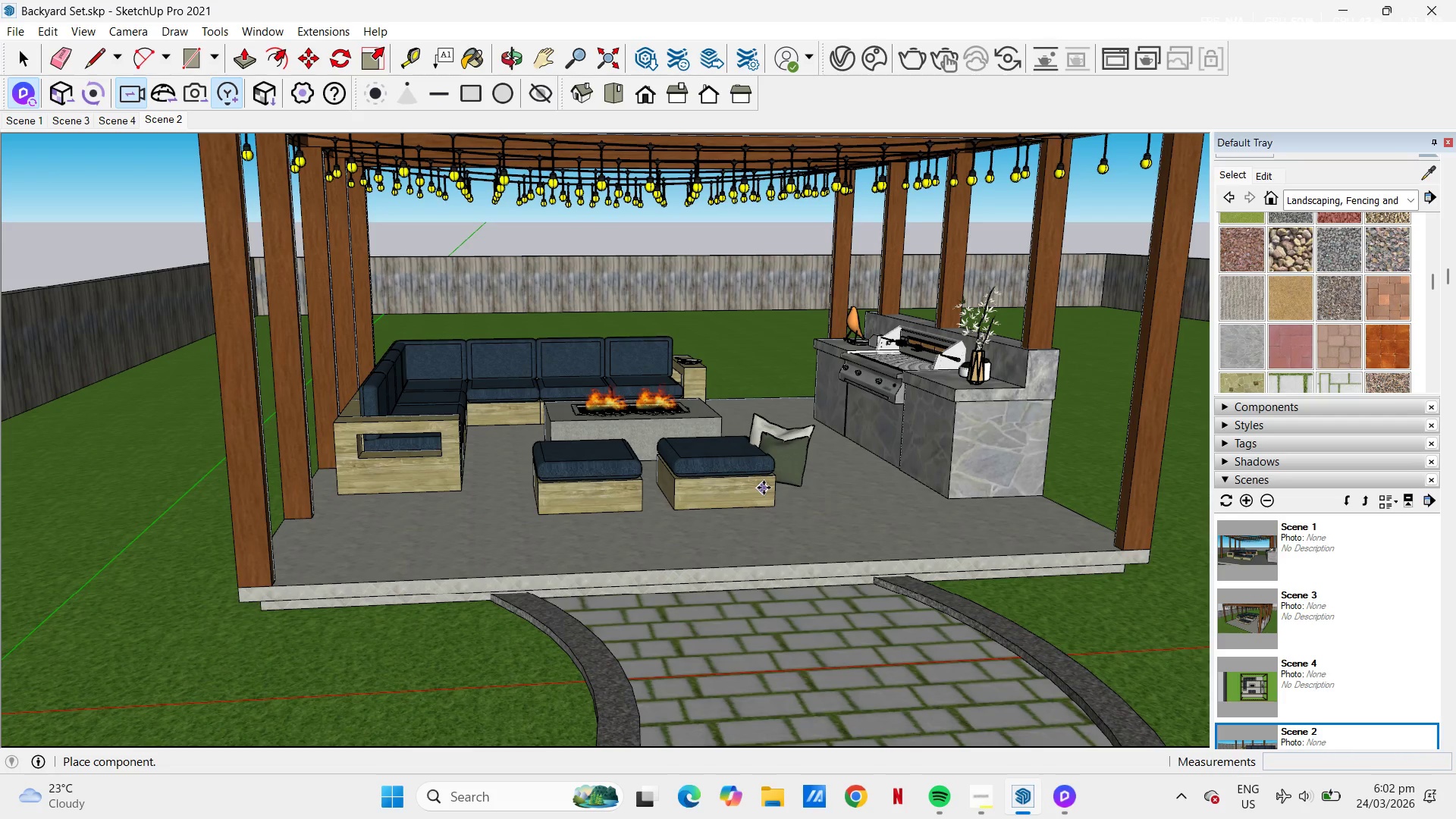 
scroll: coordinate [562, 388], scroll_direction: up, amount: 21.0
 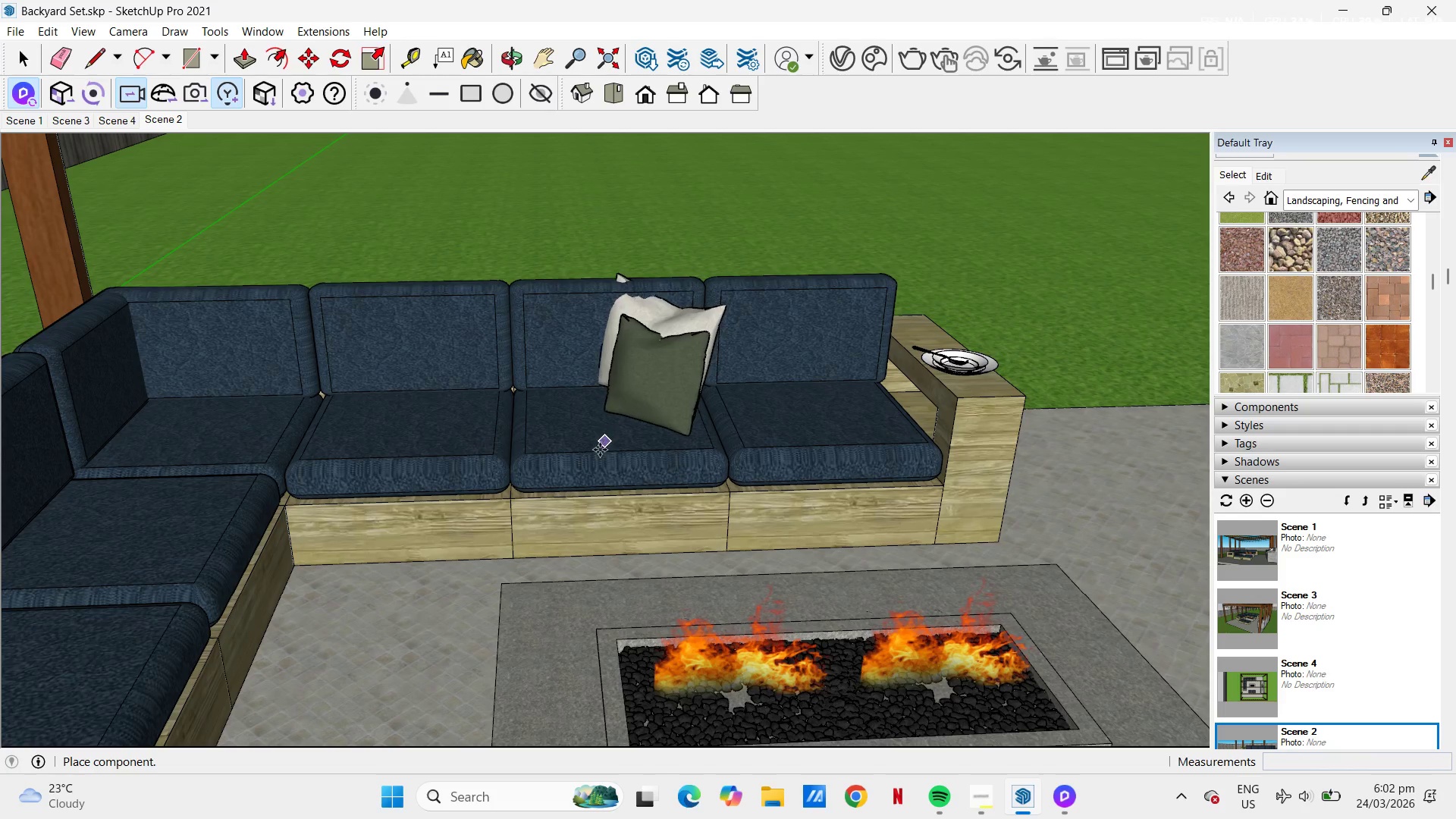 
key(Space)
 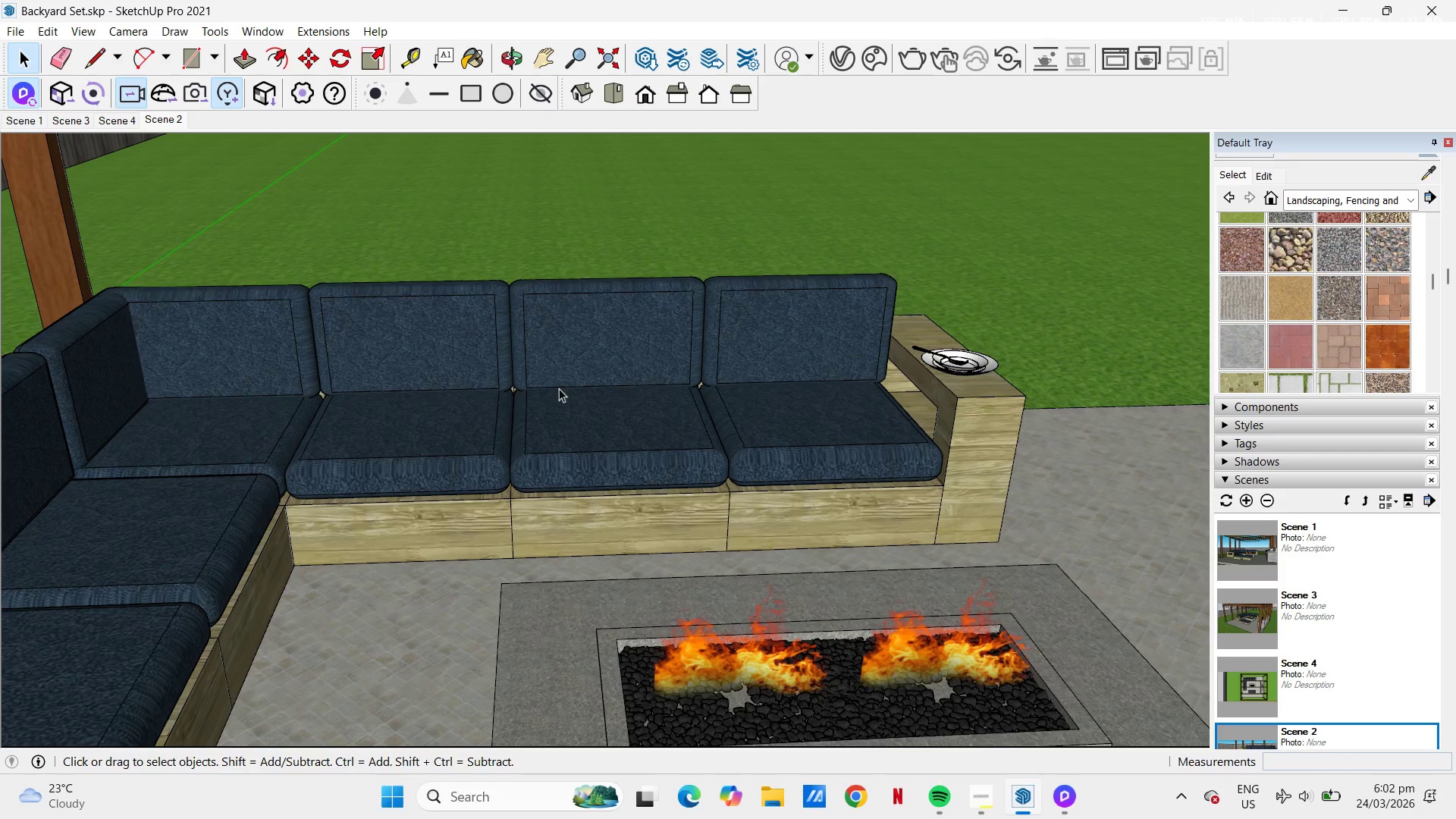 
left_click([597, 419])
 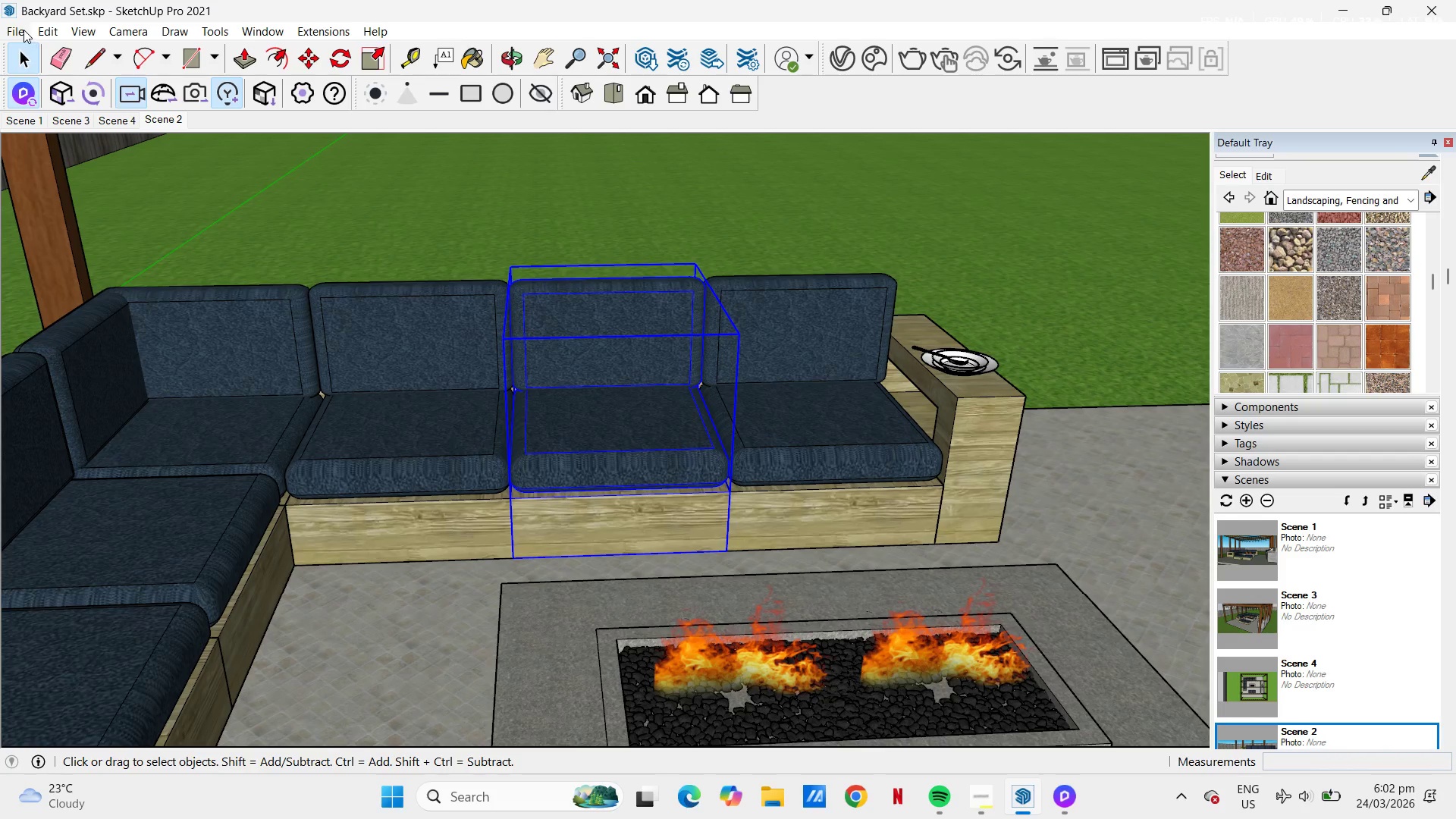 
left_click([20, 27])
 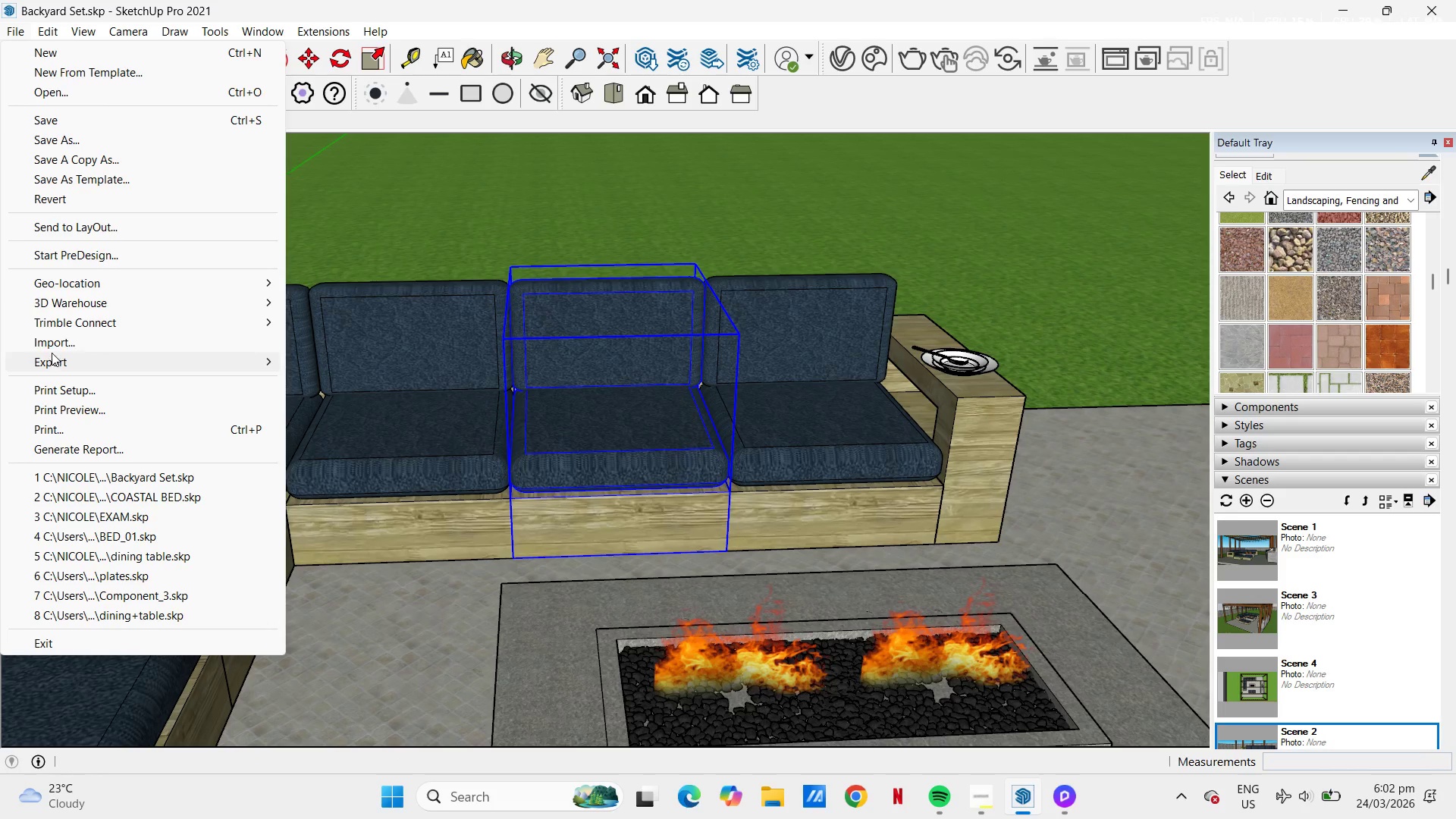 
left_click([51, 347])
 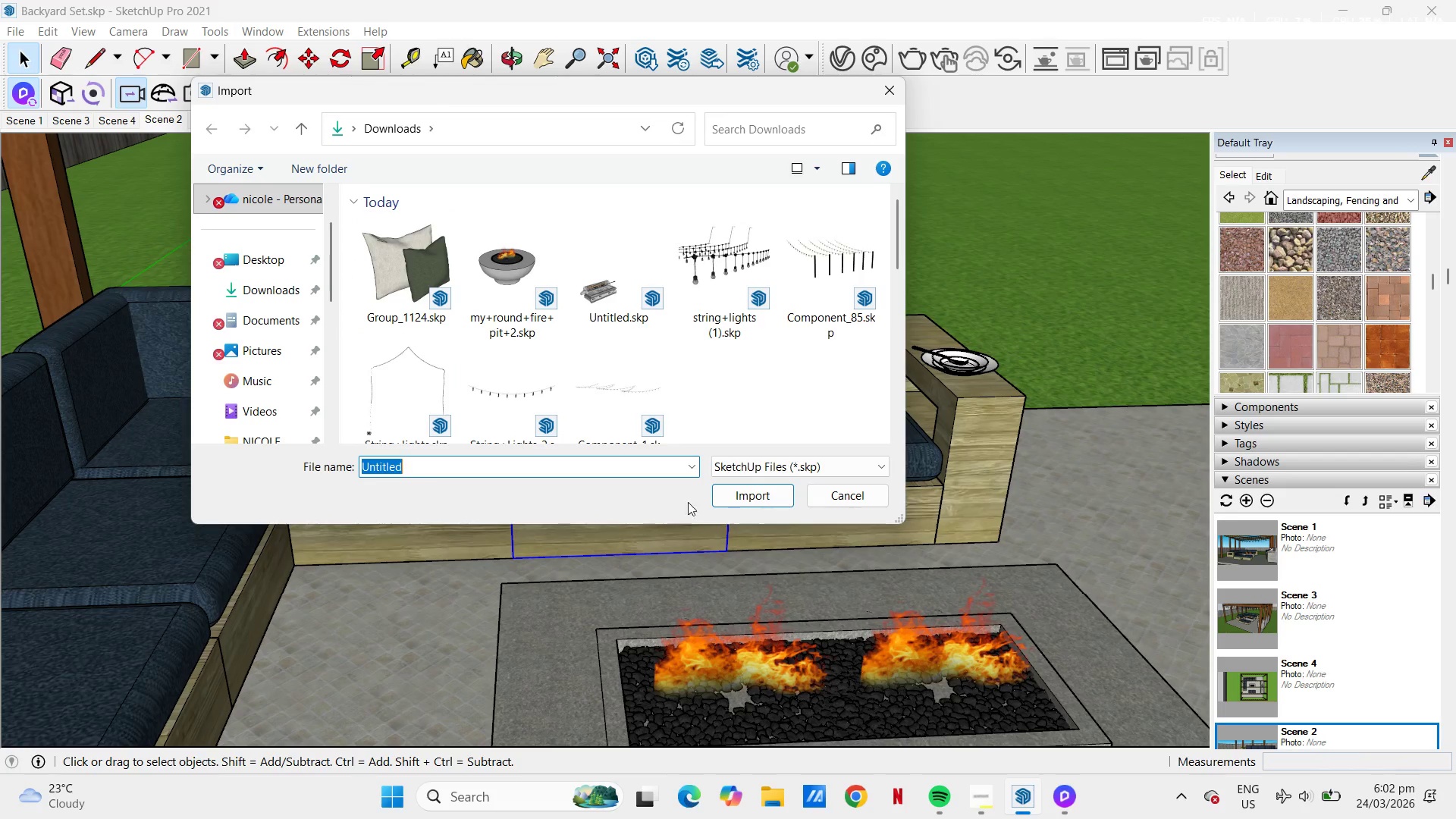 
left_click([406, 254])
 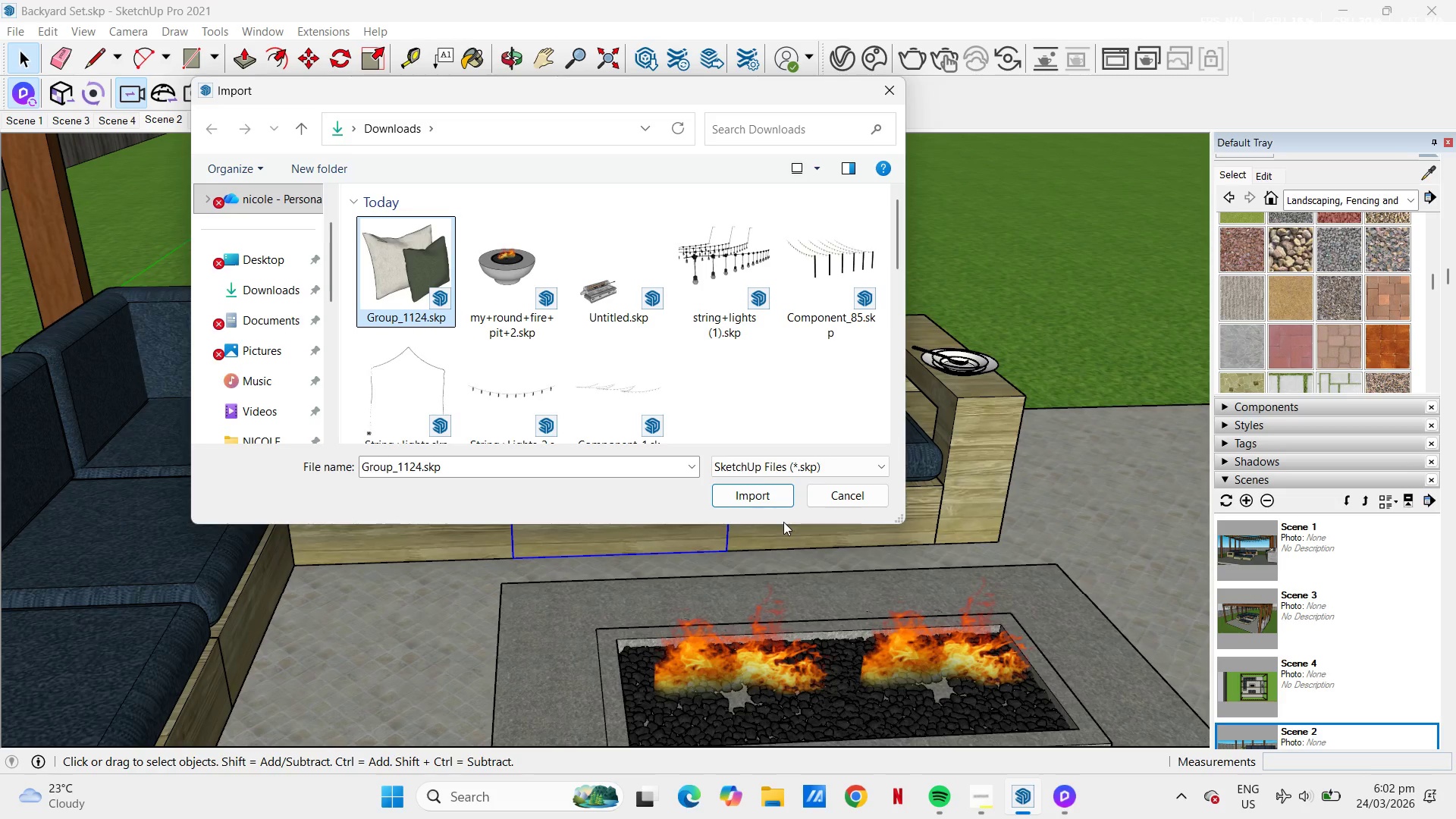 
left_click([753, 464])
 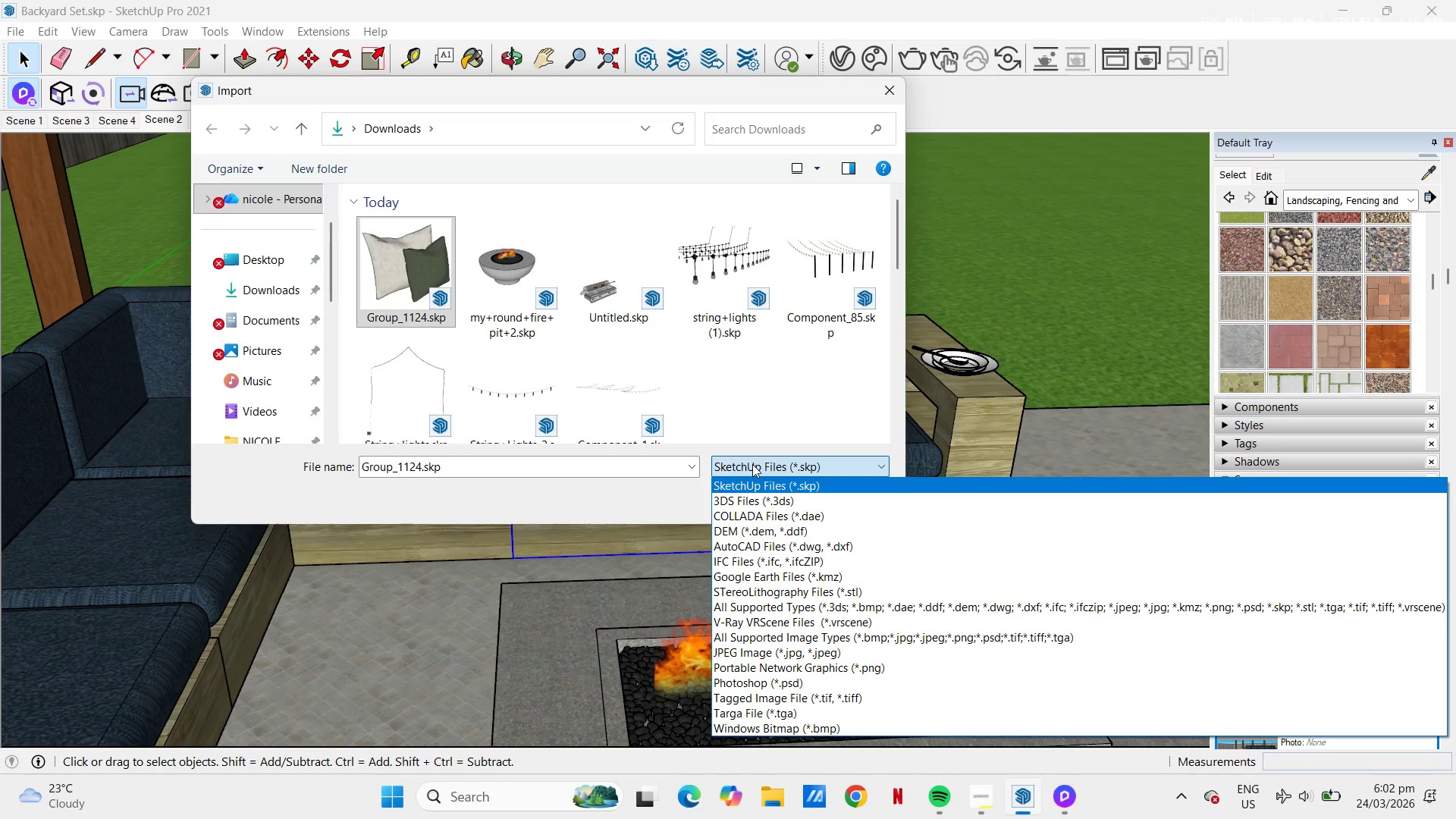 
left_click([752, 464])
 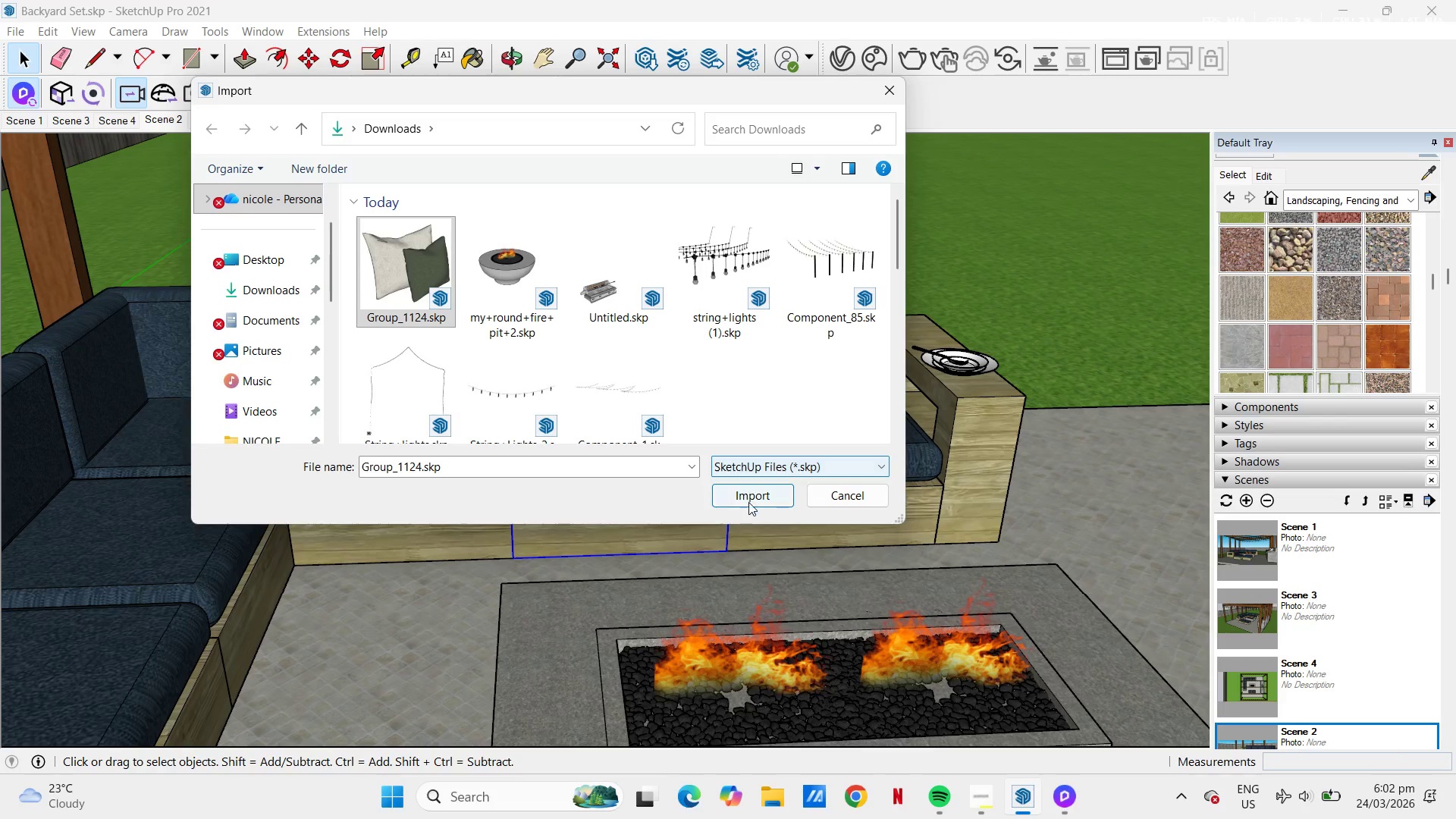 
left_click([748, 502])
 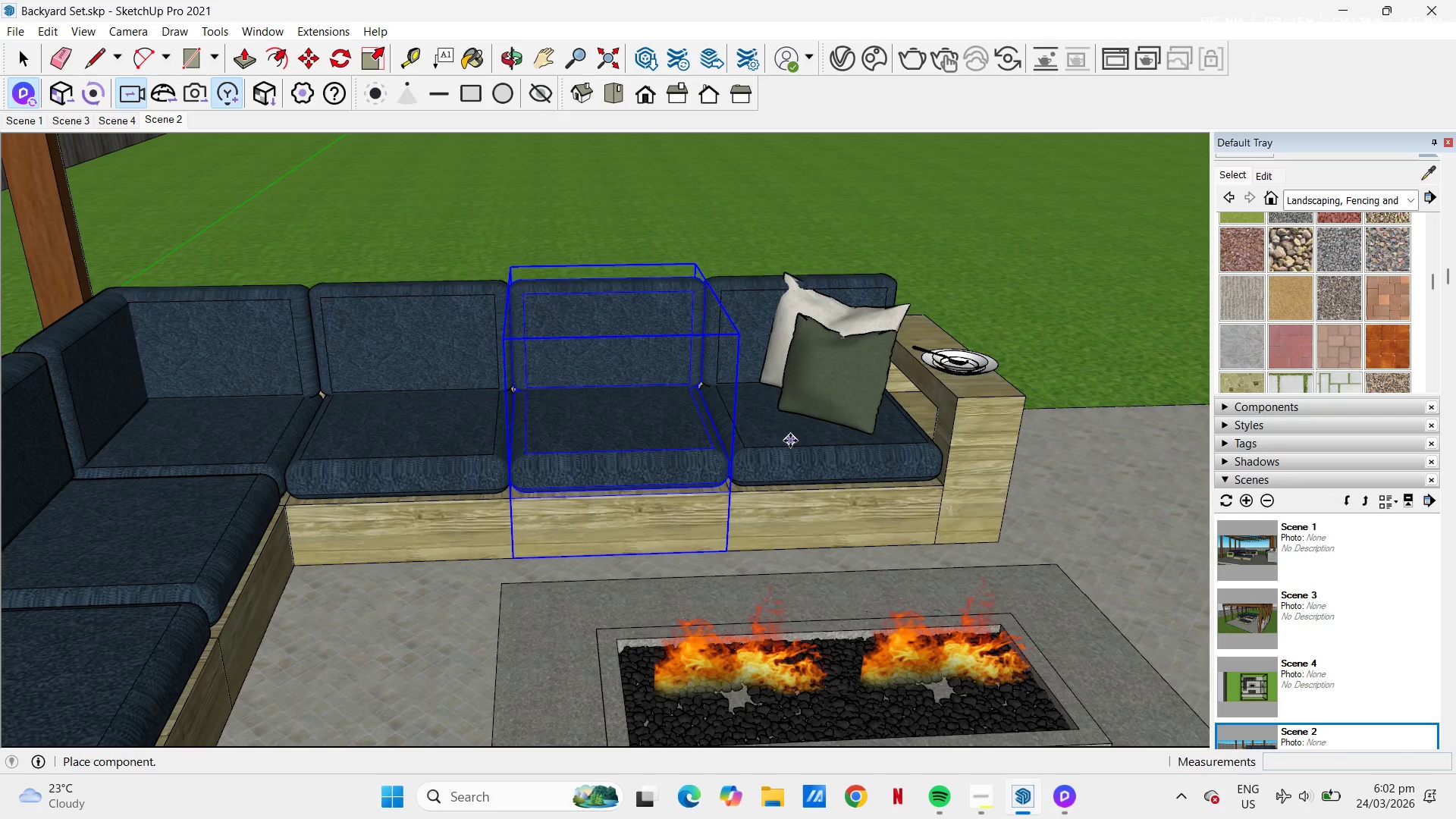 
key(Space)
 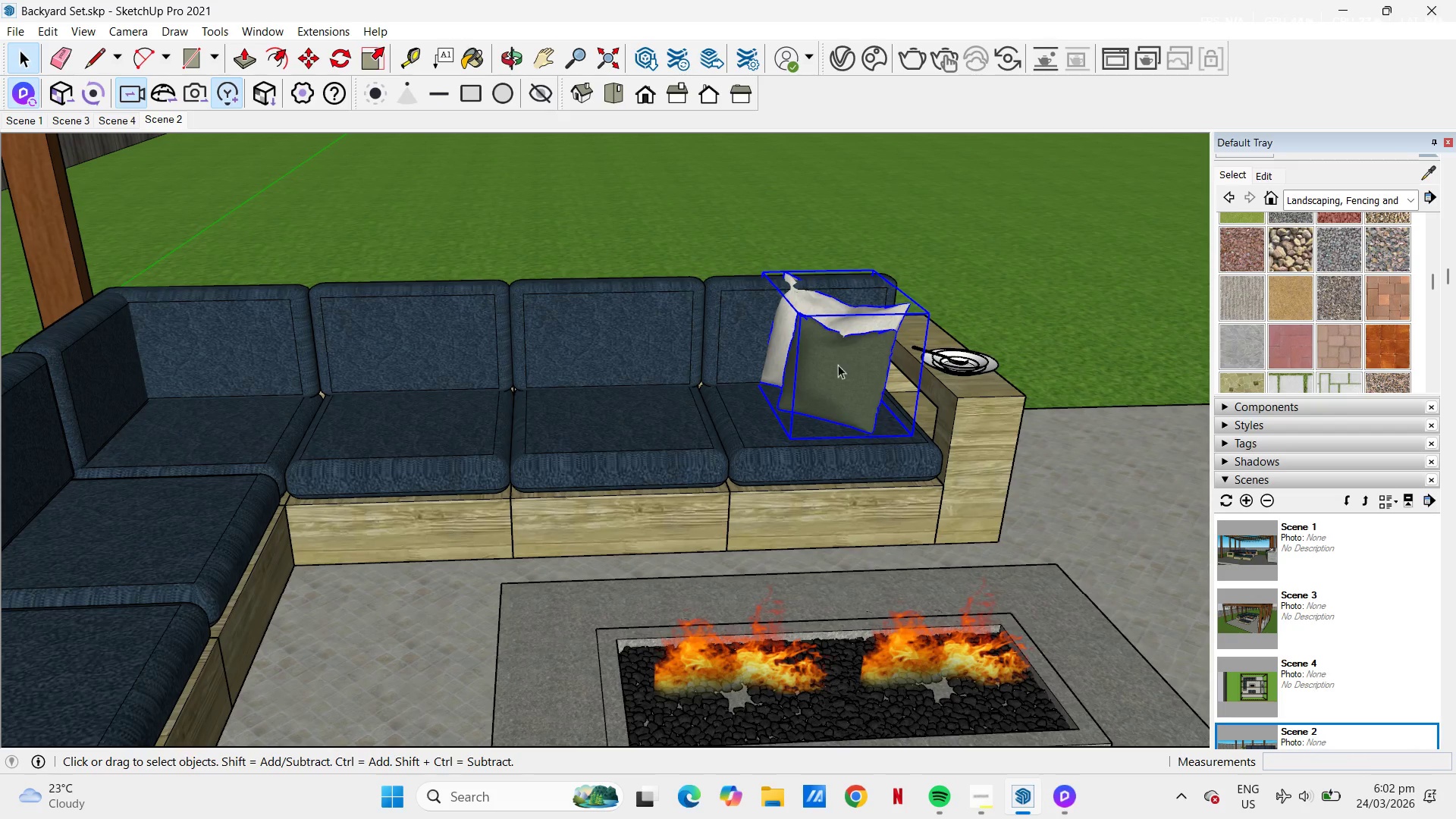 
left_click([687, 434])
 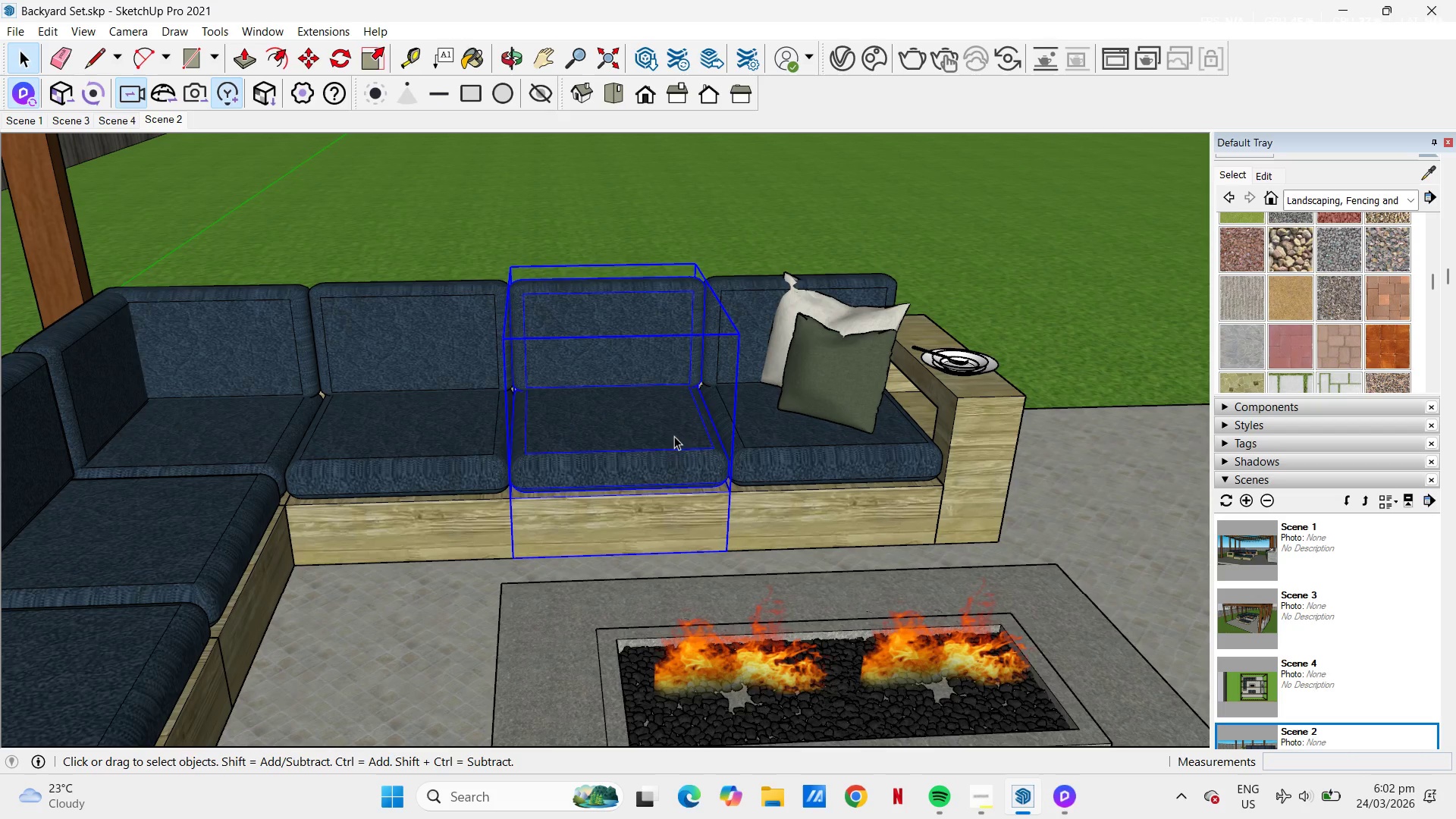 
left_click([813, 384])
 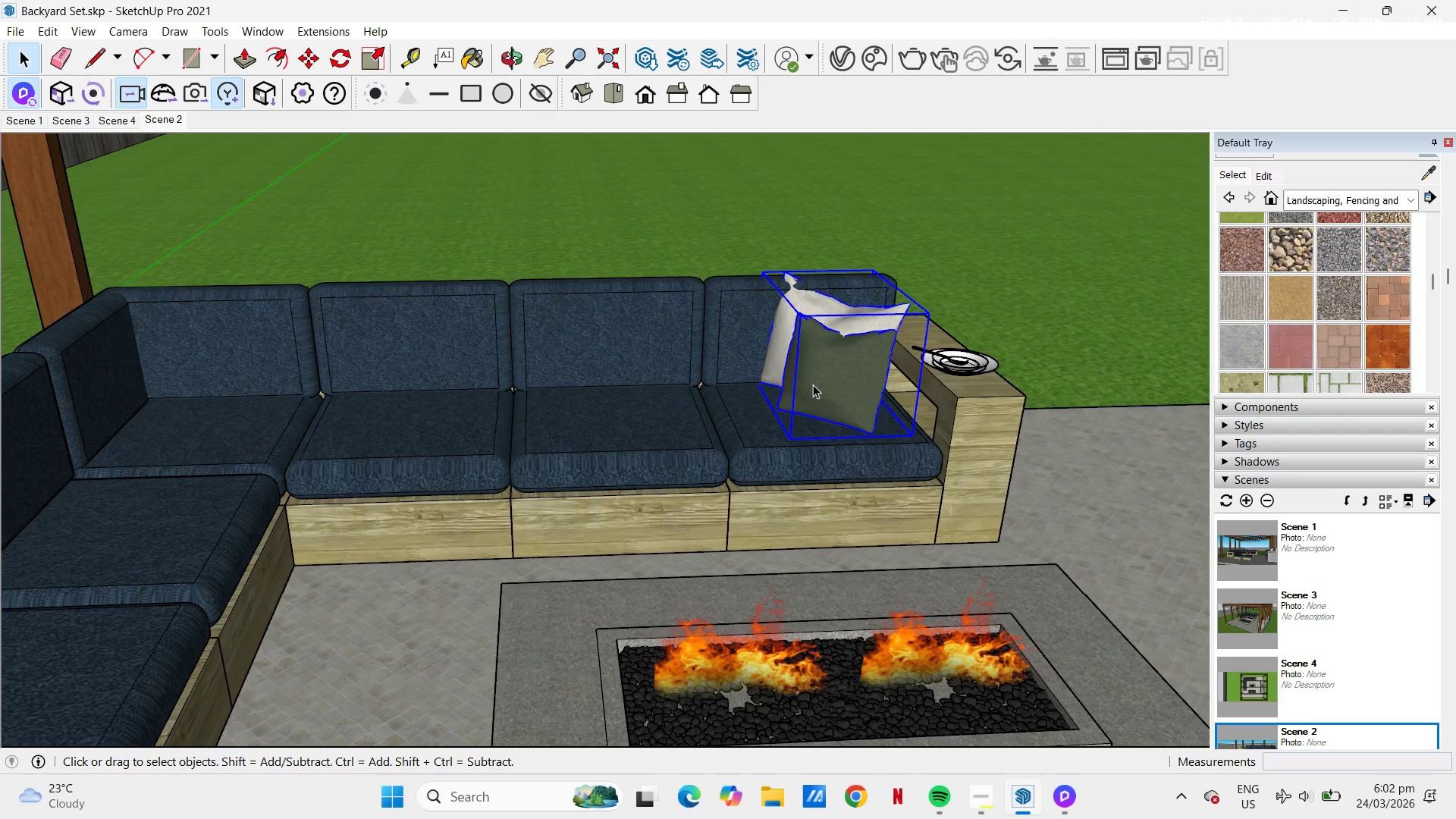 
key(Control+C)
 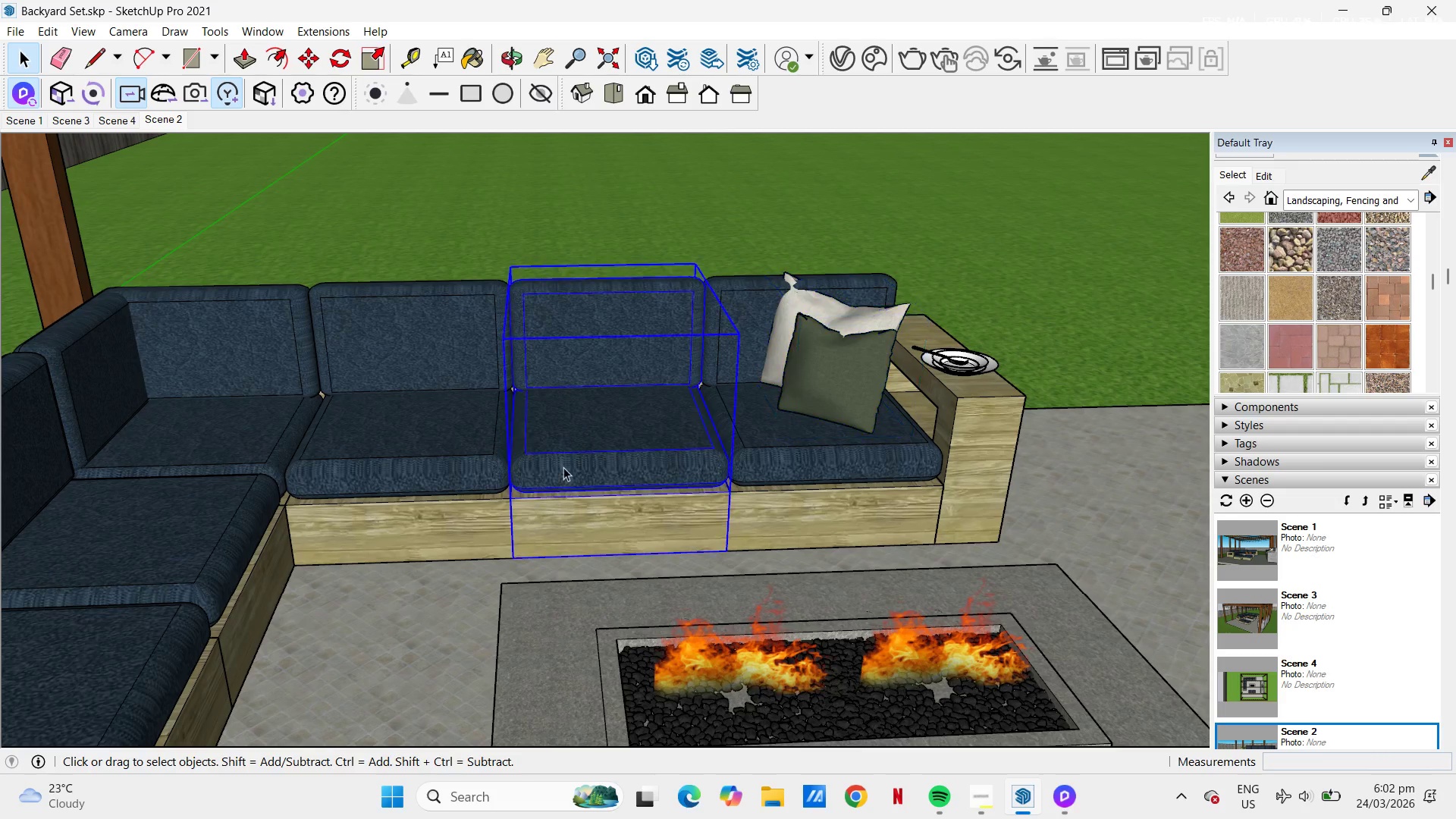 
double_click([576, 452])
 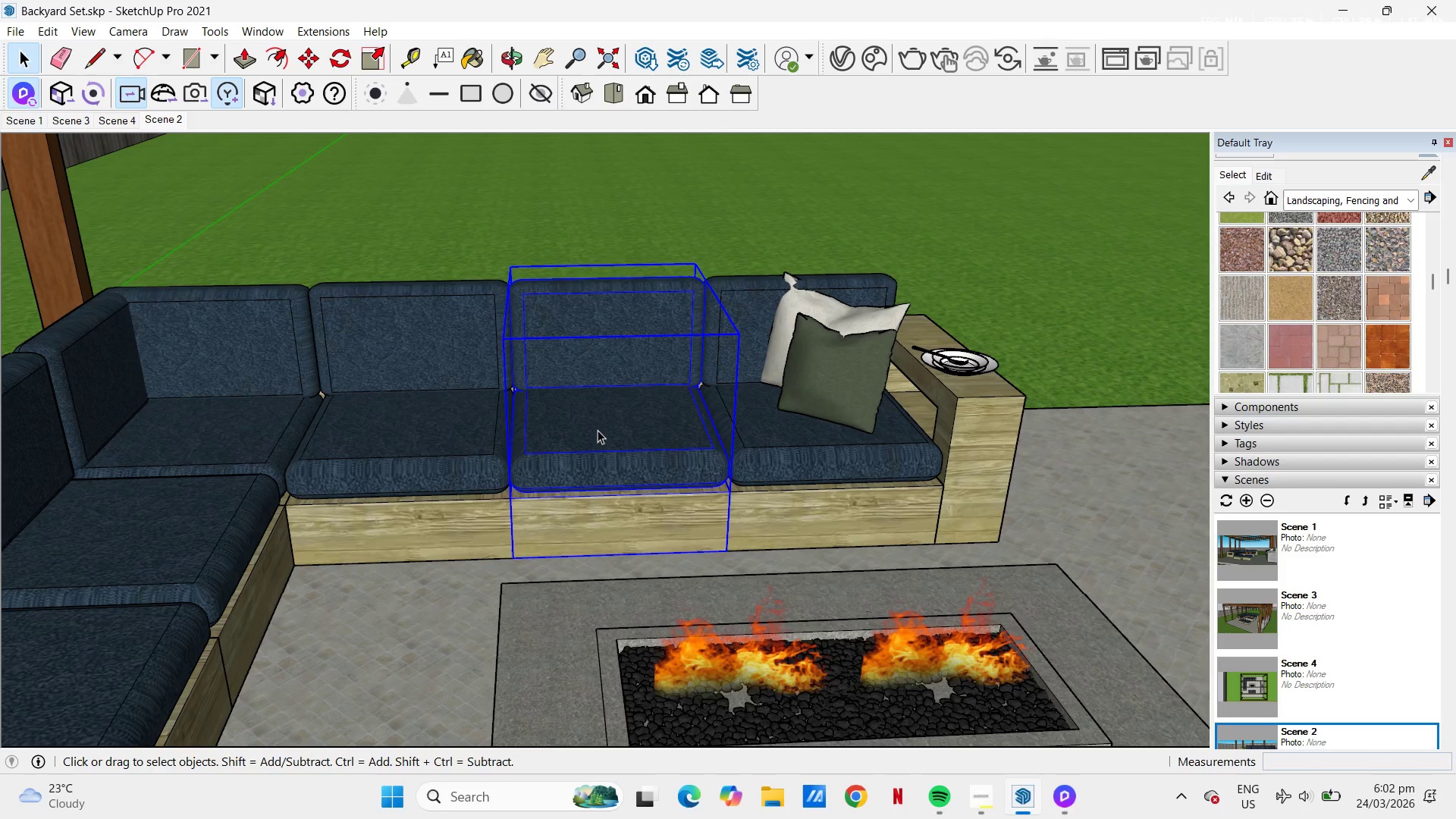 
double_click([598, 430])
 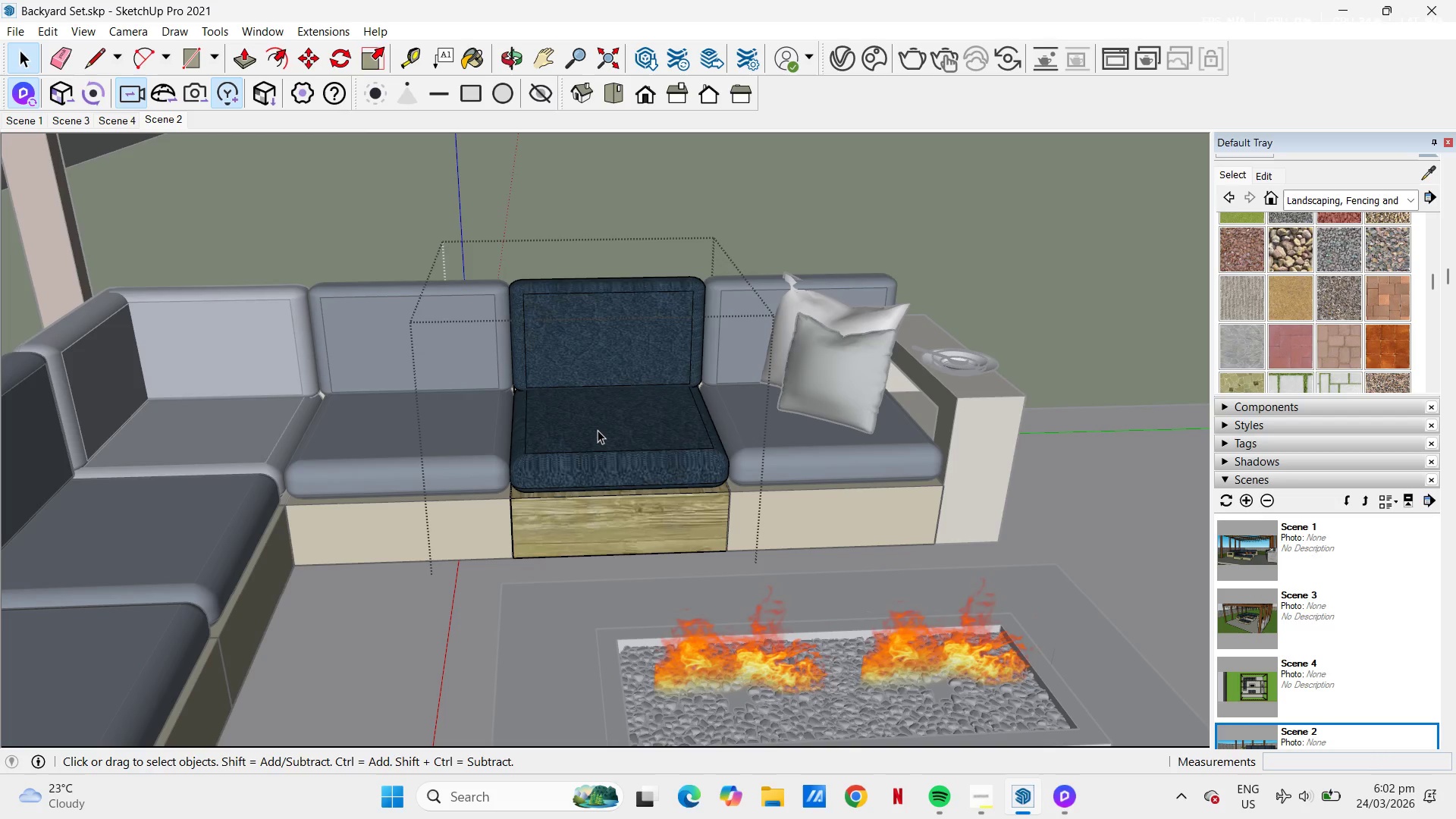 
triple_click([598, 430])
 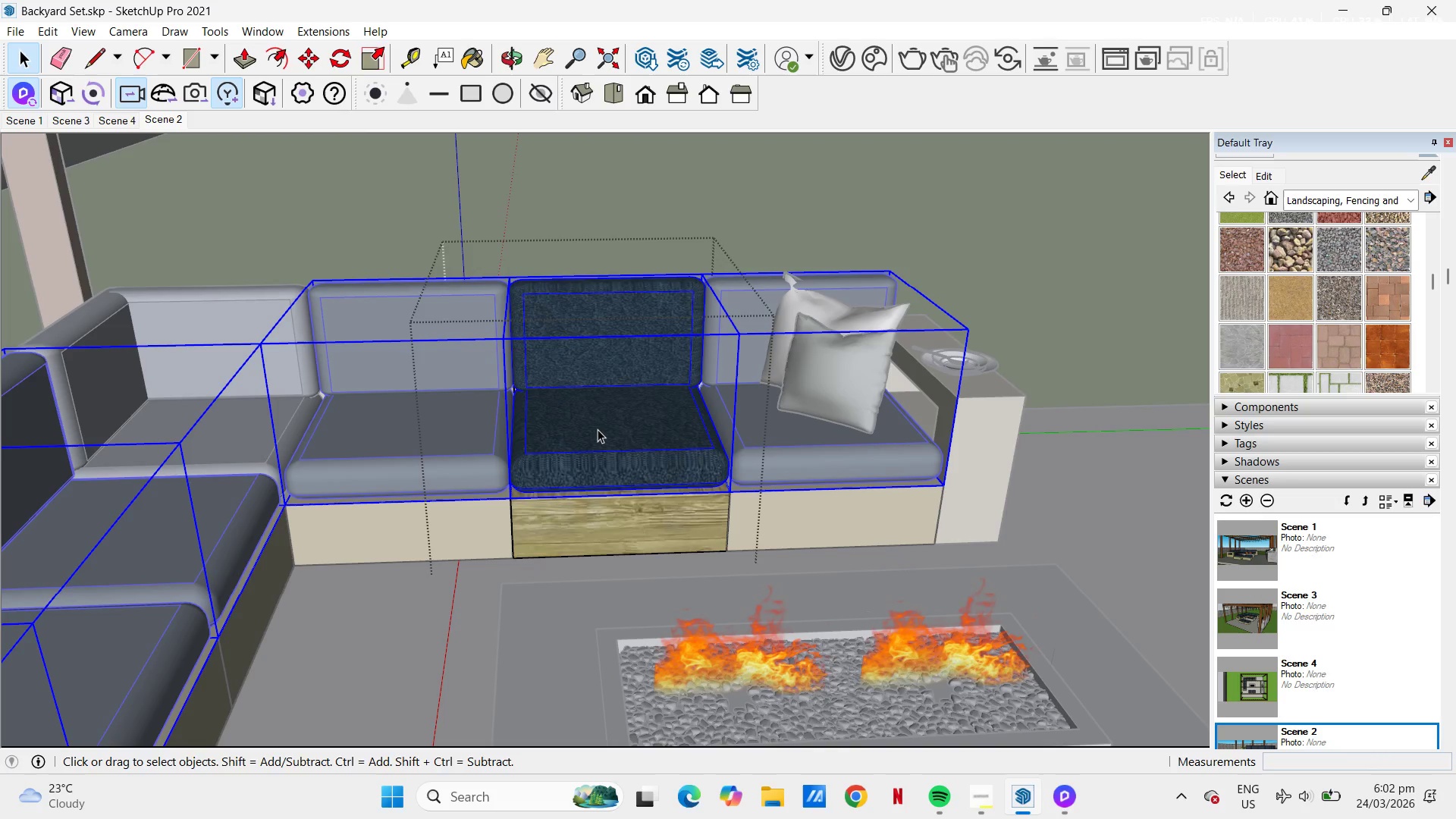 
key(Control+V)
 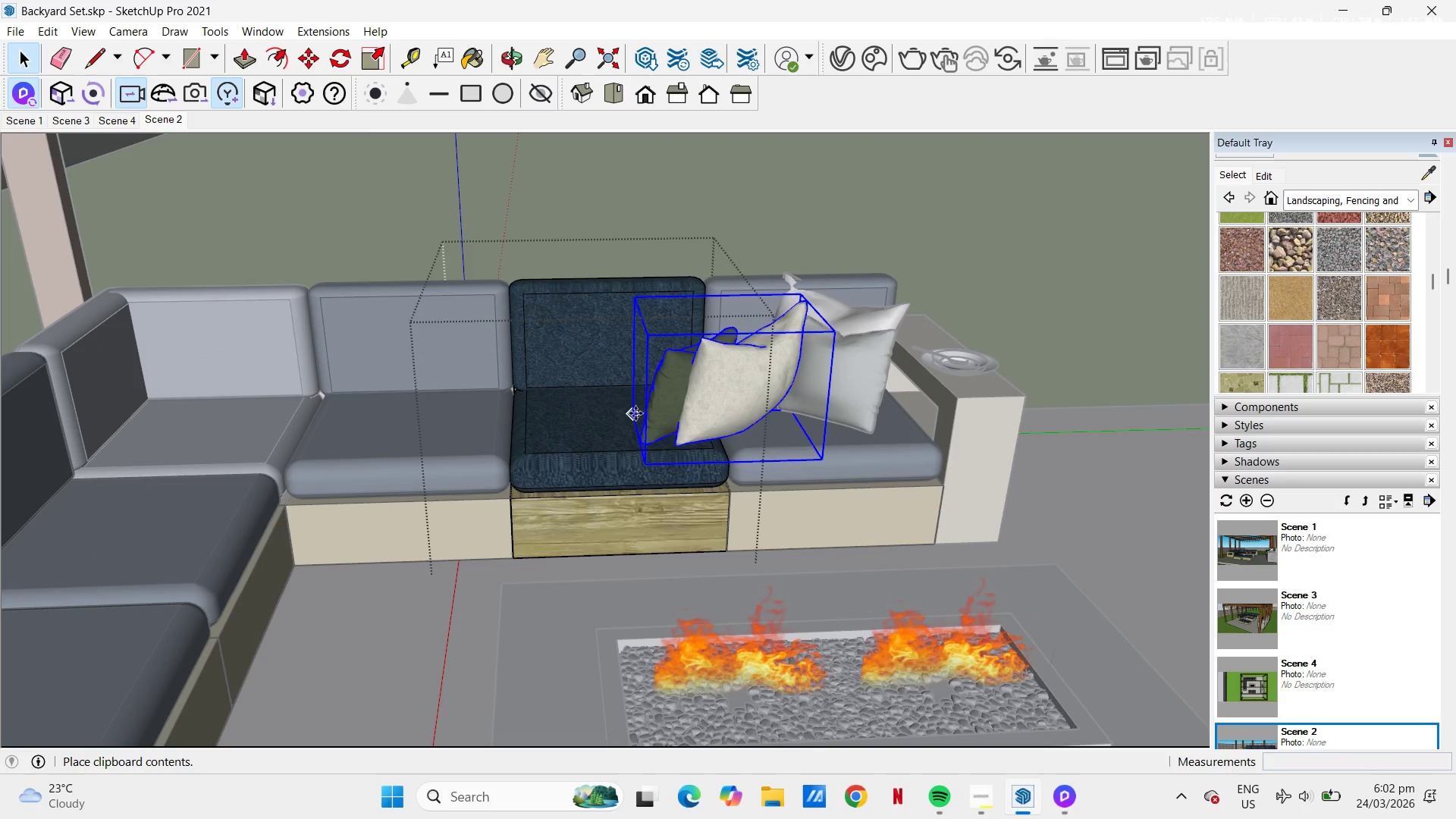 
left_click([576, 413])
 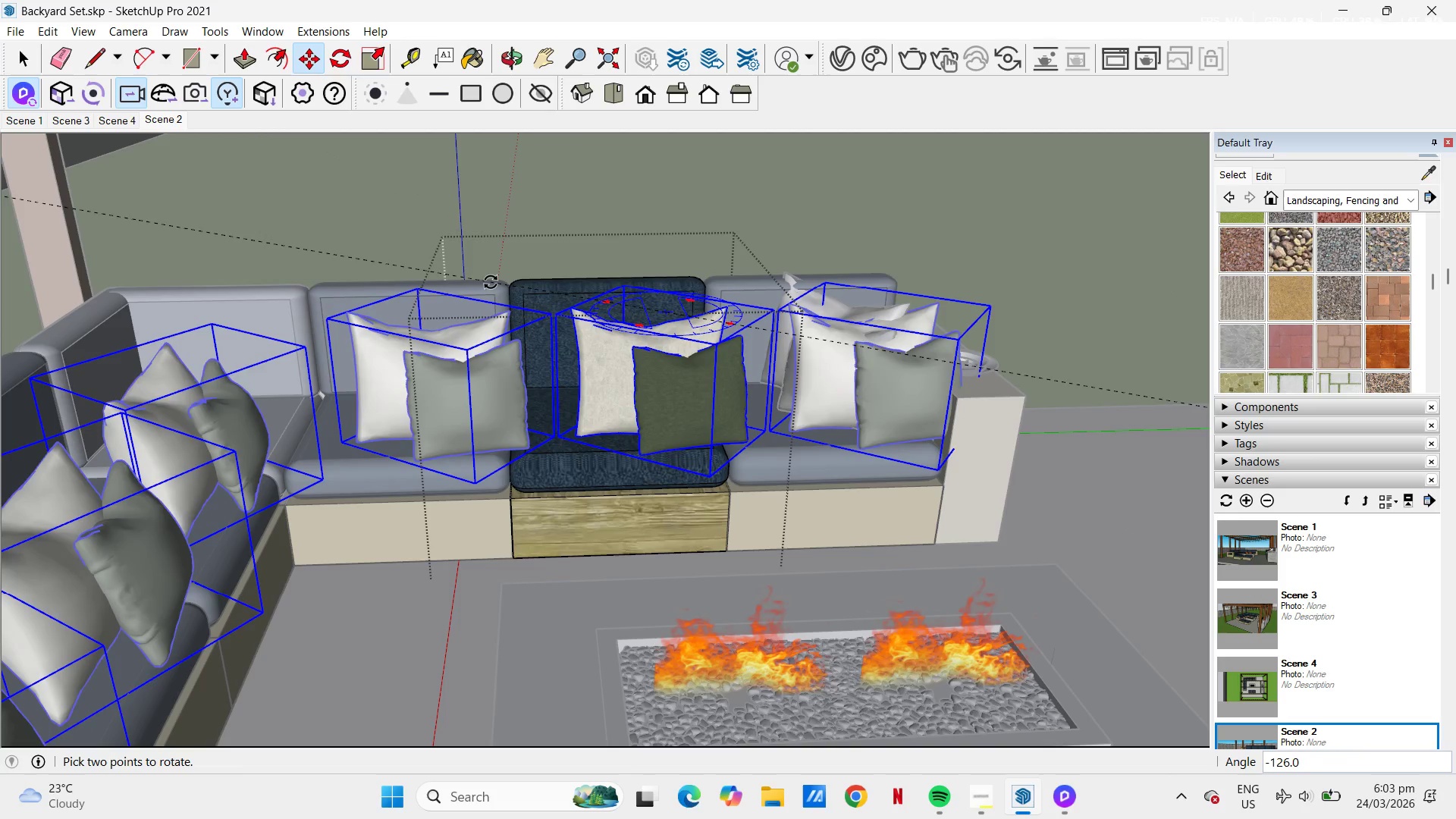 
wait(6.41)
 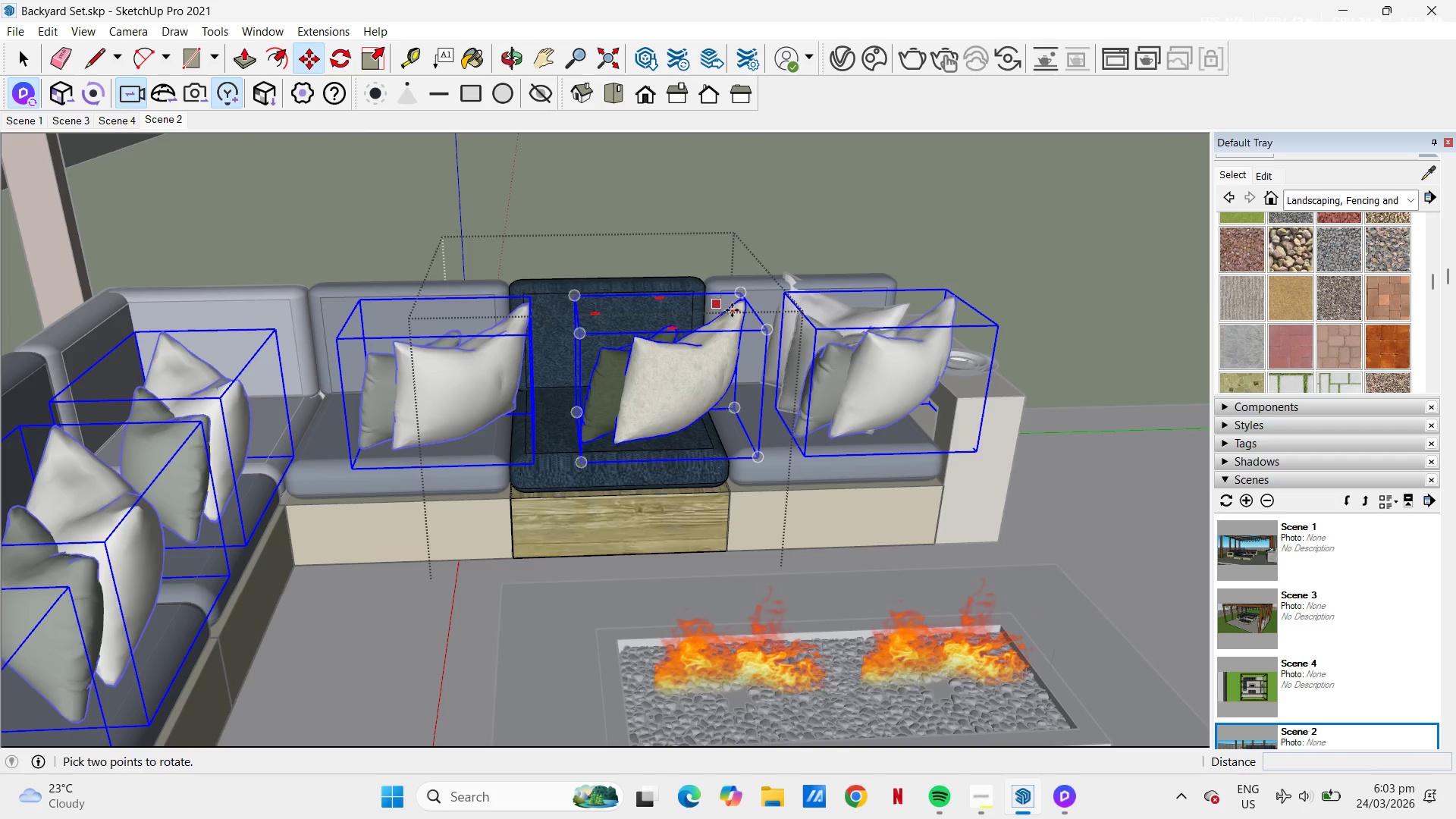 
scroll: coordinate [753, 333], scroll_direction: up, amount: 11.0
 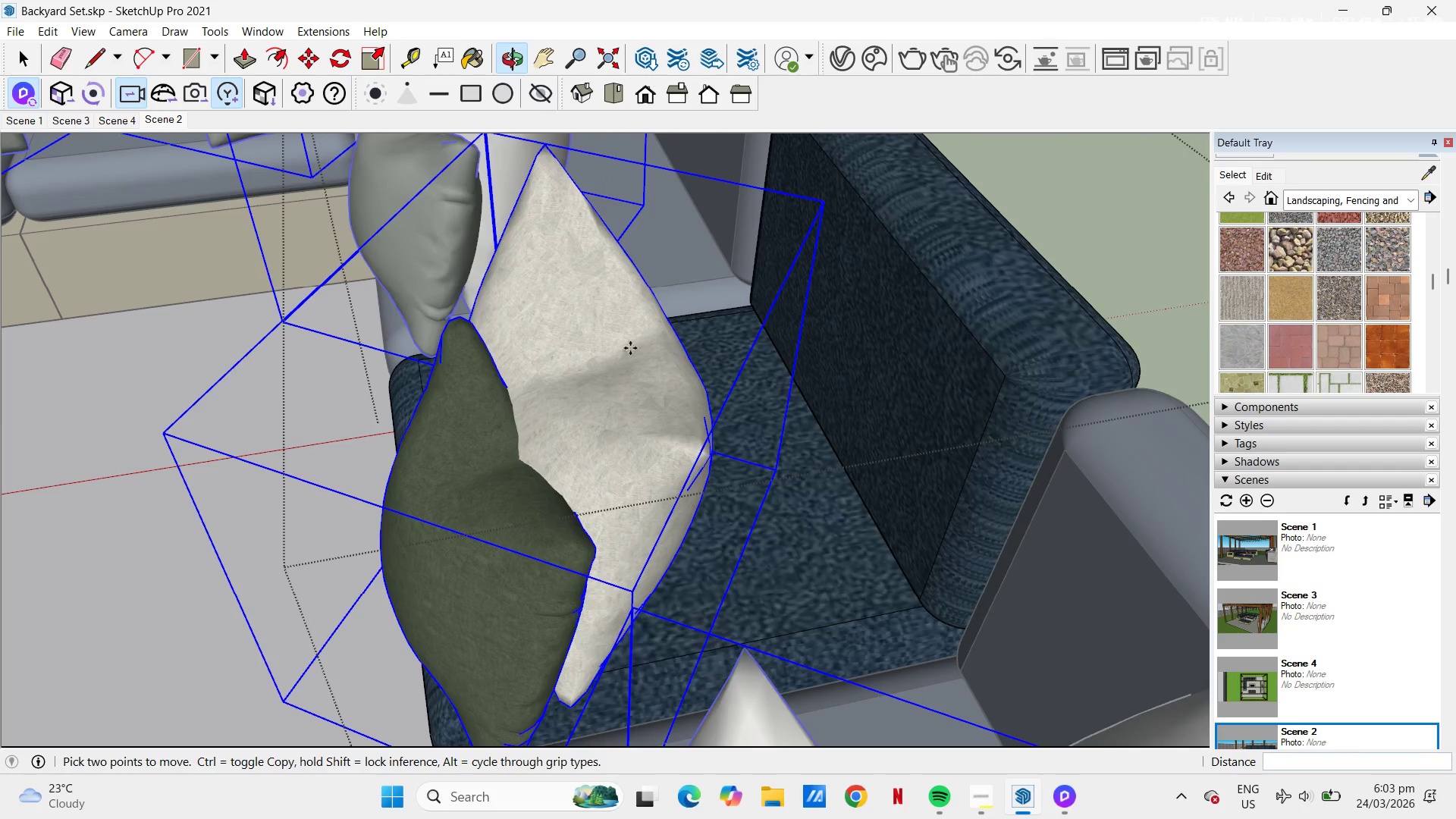 
left_click([758, 301])
 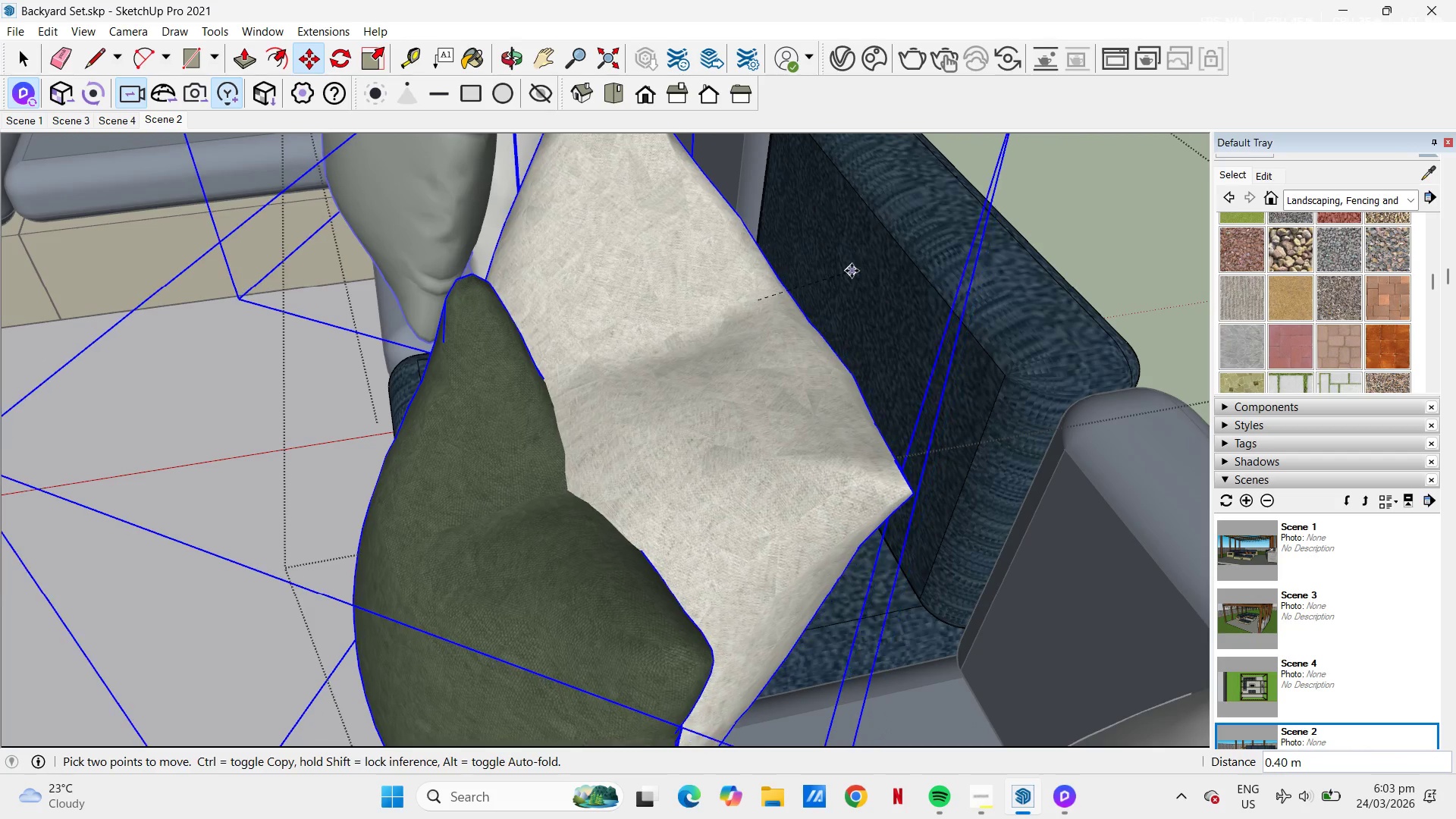 
key(Escape)
 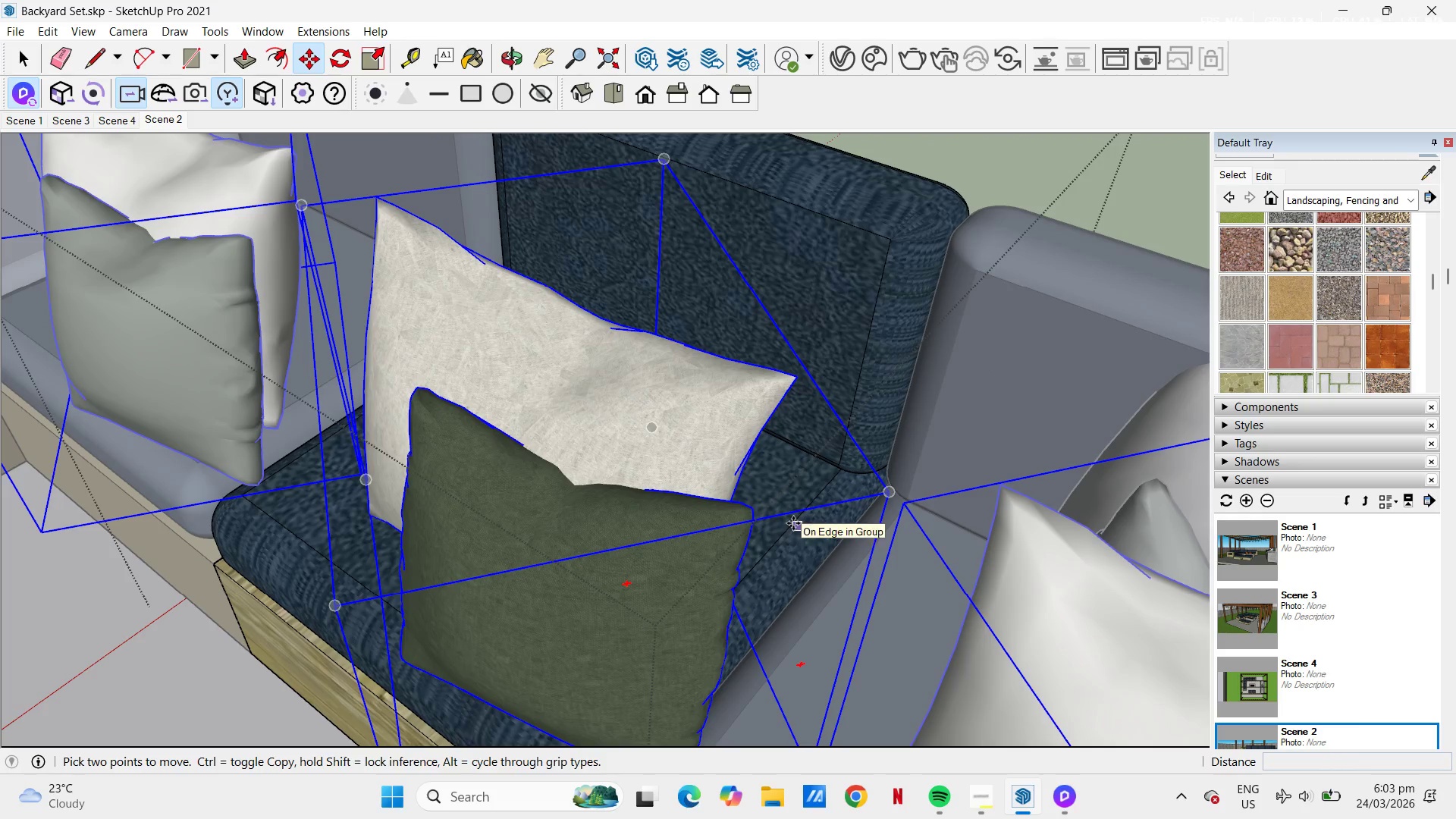 
left_click_drag(start_coordinate=[789, 523], to_coordinate=[797, 516])
 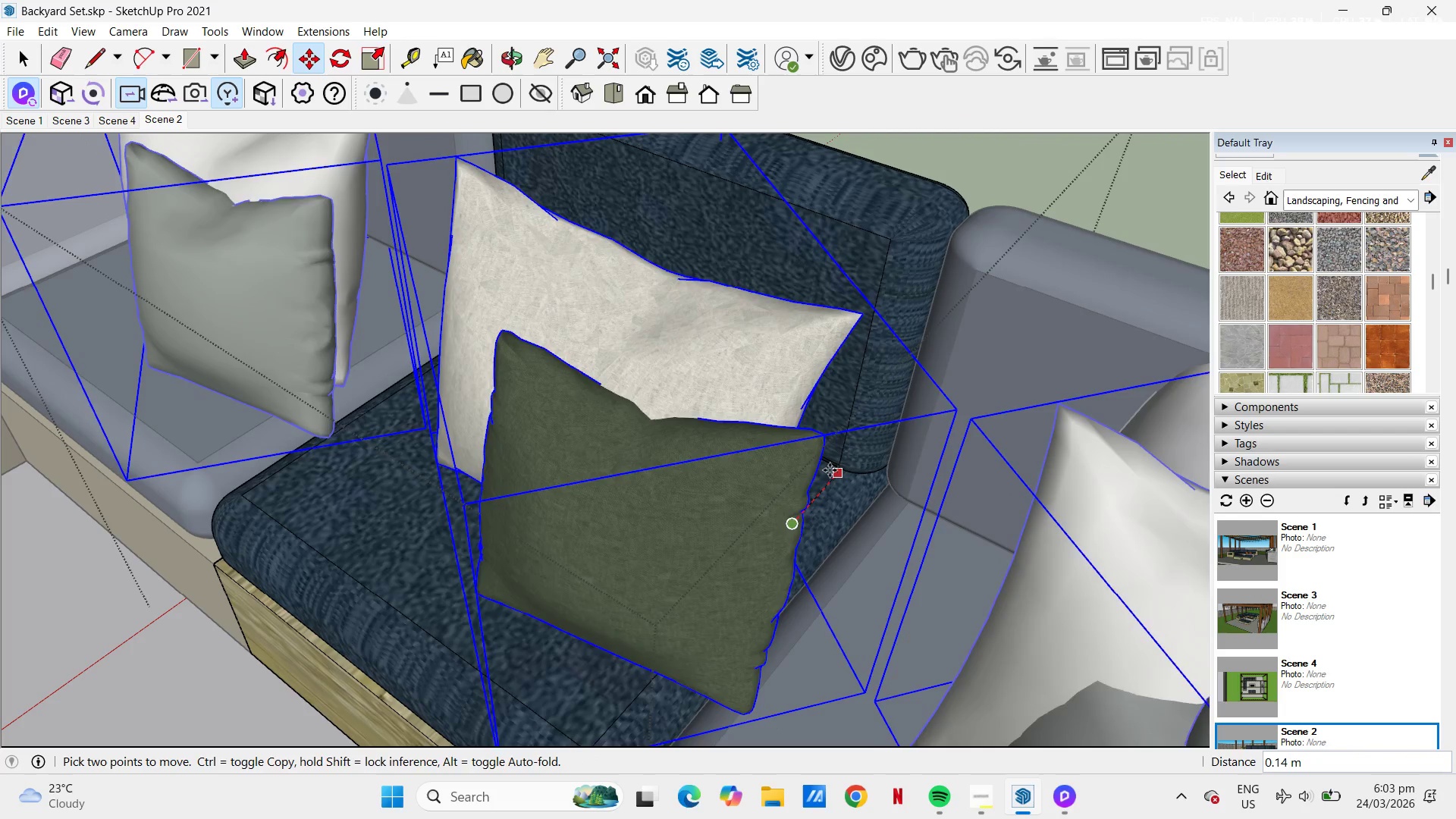 
left_click([827, 472])
 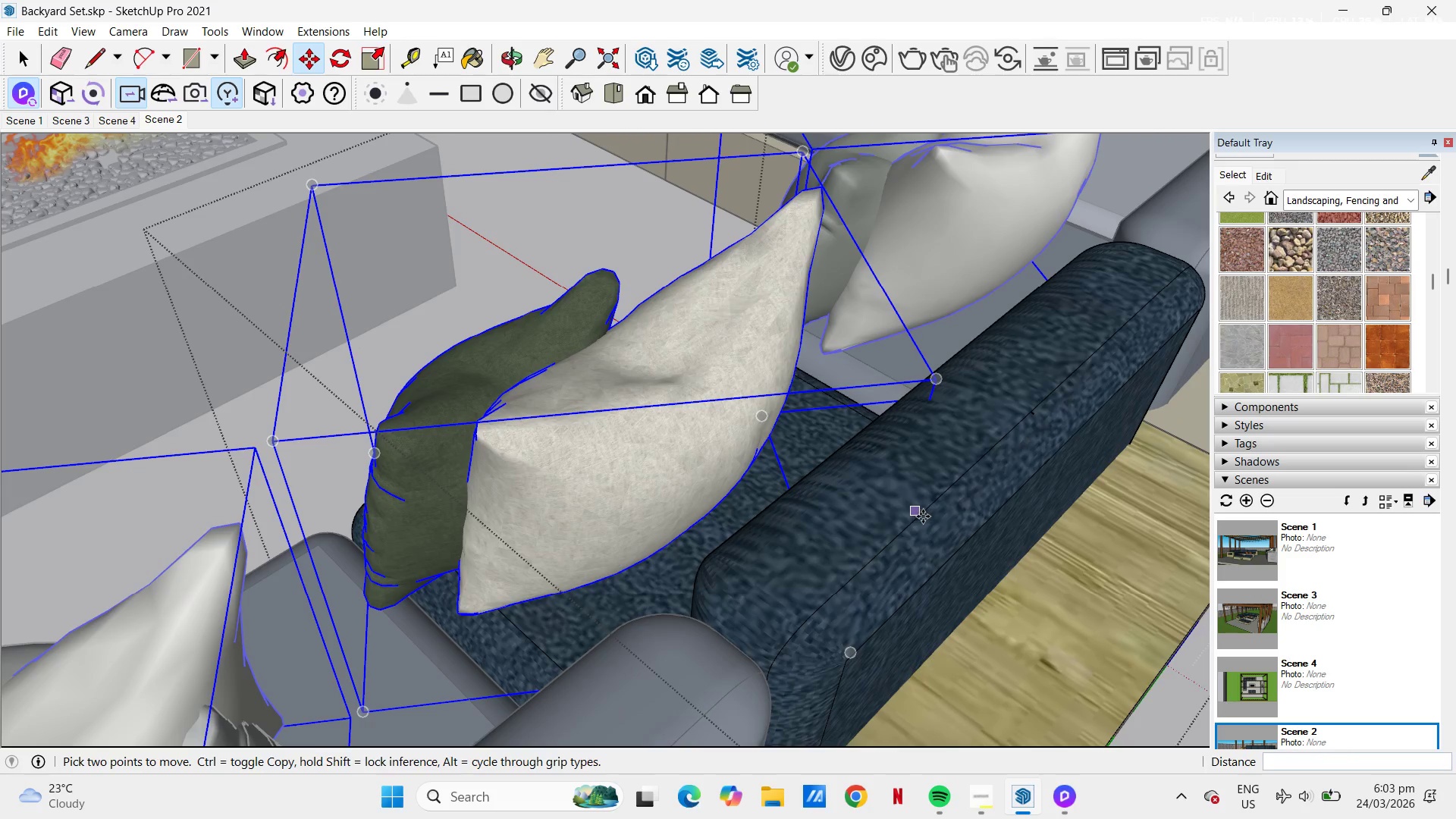 
left_click([941, 505])
 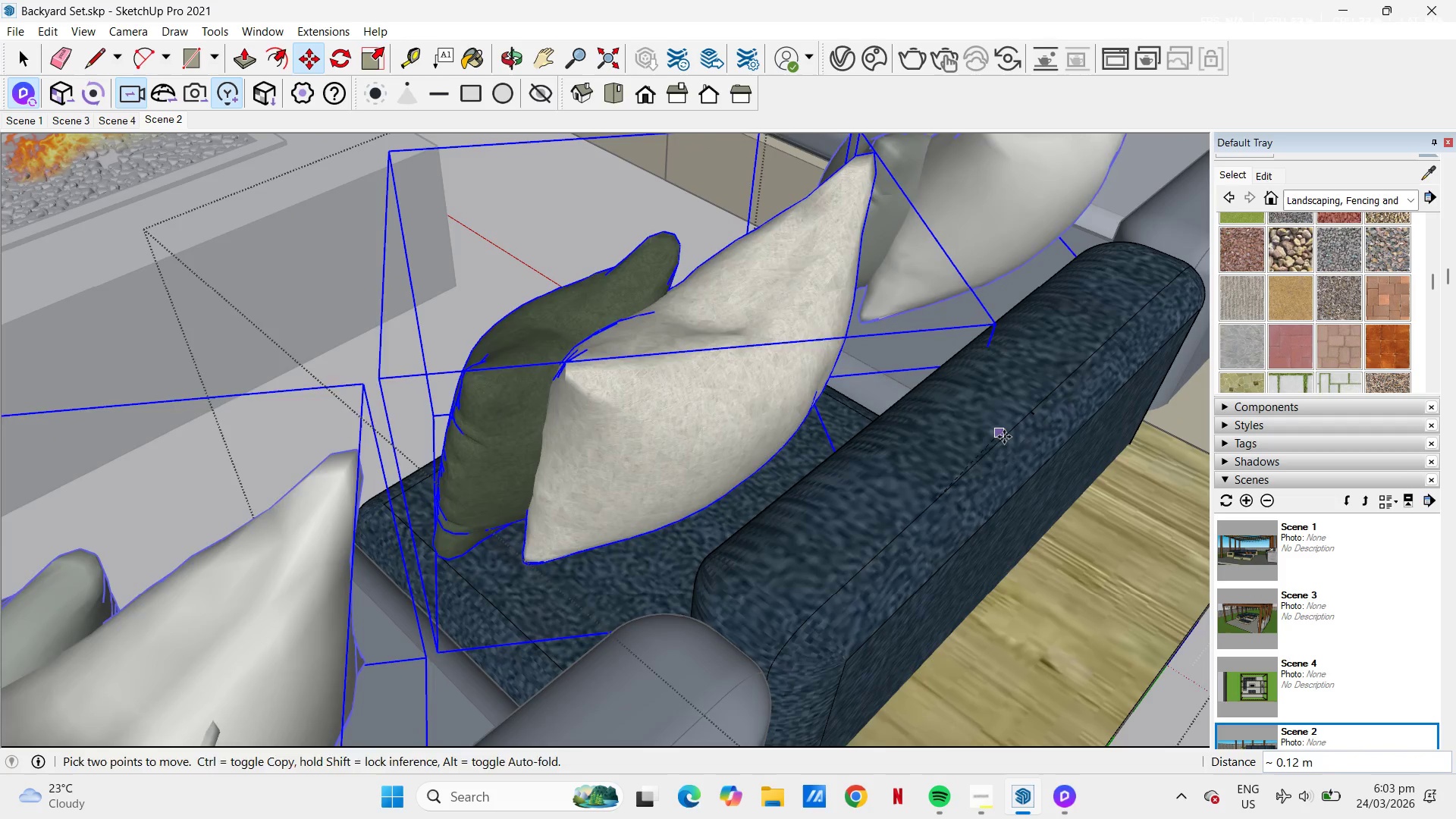 
left_click([1004, 437])
 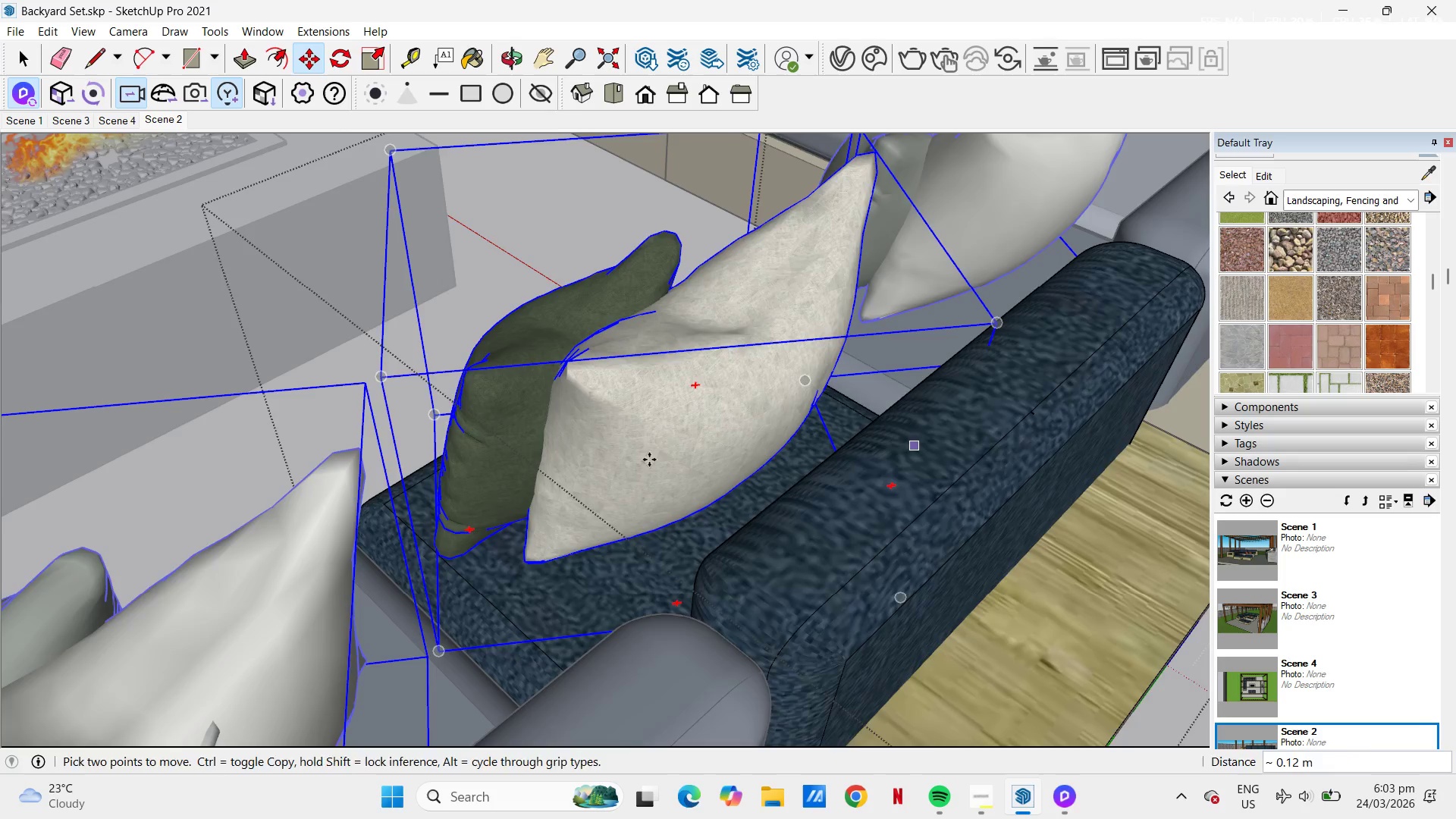 
scroll: coordinate [646, 307], scroll_direction: up, amount: 9.0
 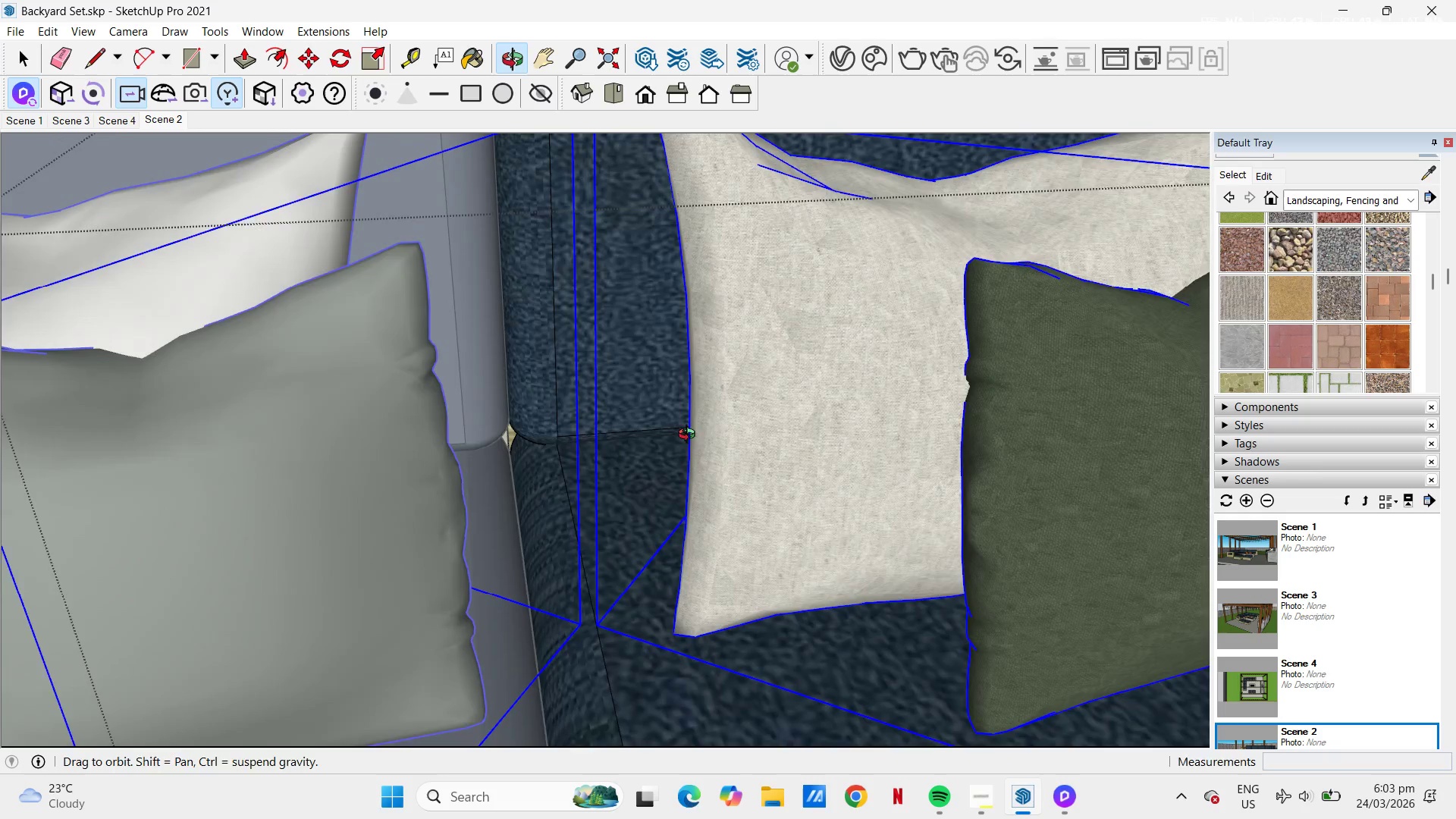 
scroll: coordinate [662, 334], scroll_direction: down, amount: 10.0
 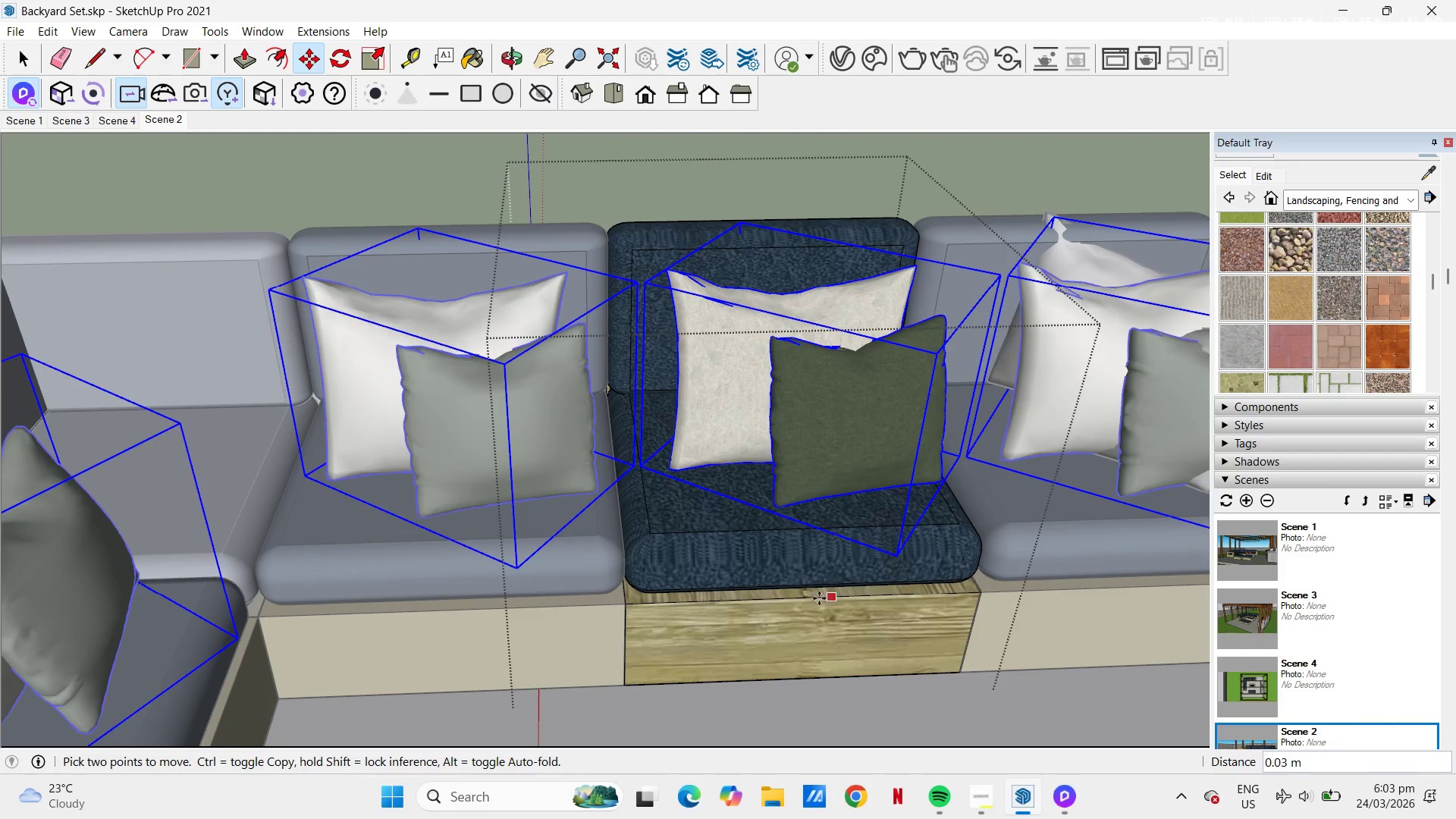 
left_click([811, 597])
 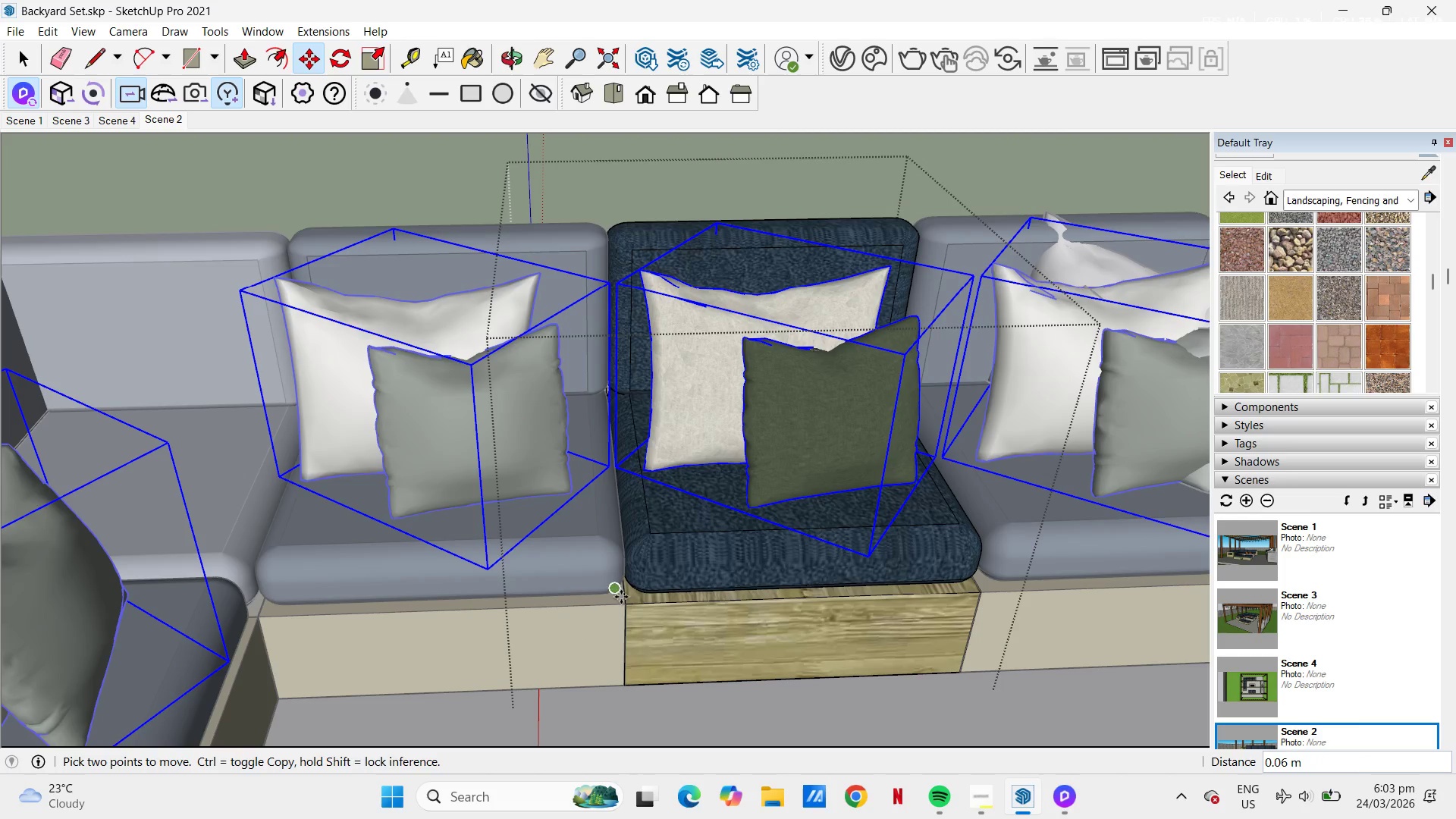 
left_click([628, 600])
 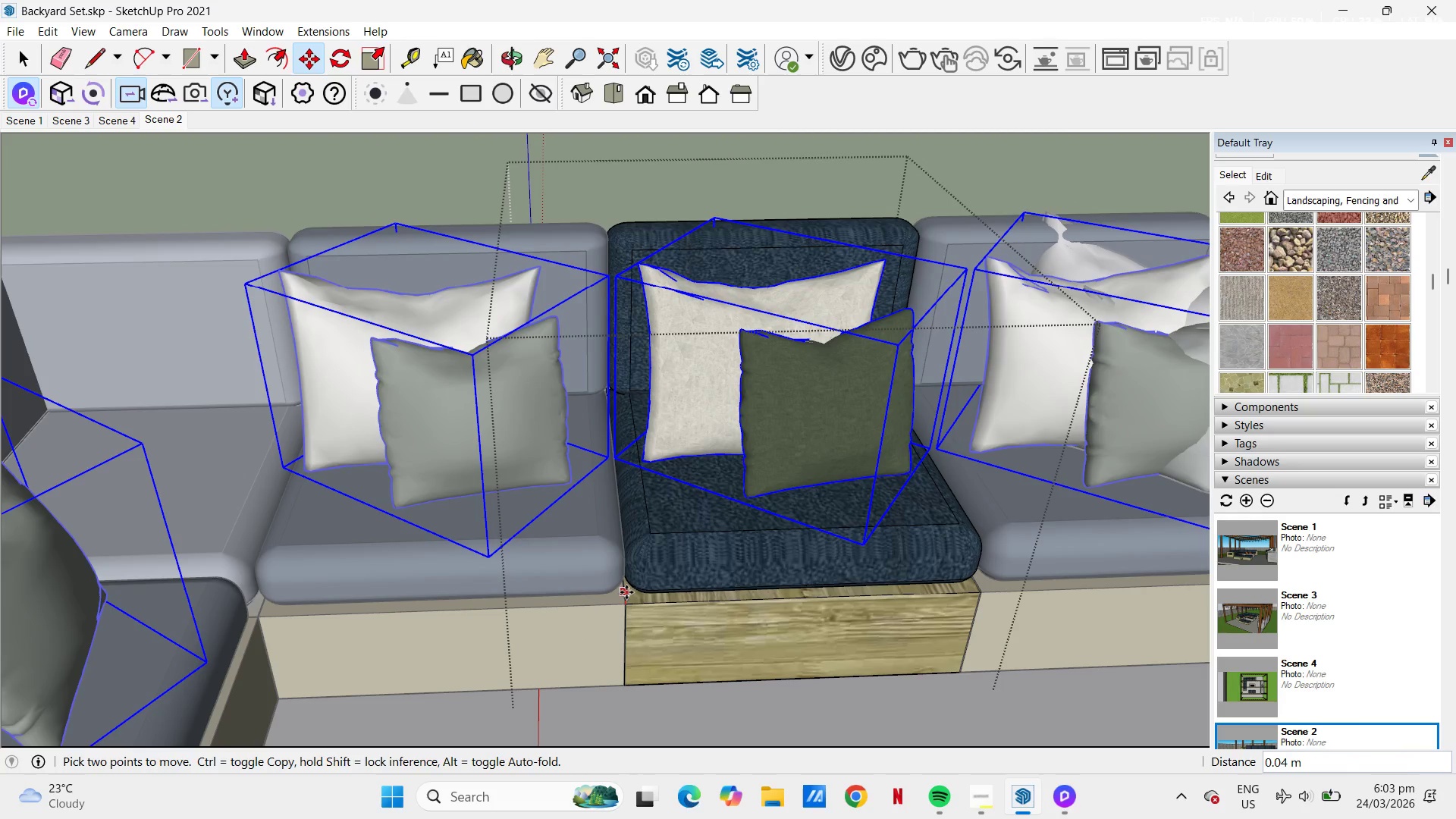 
left_click([626, 592])
 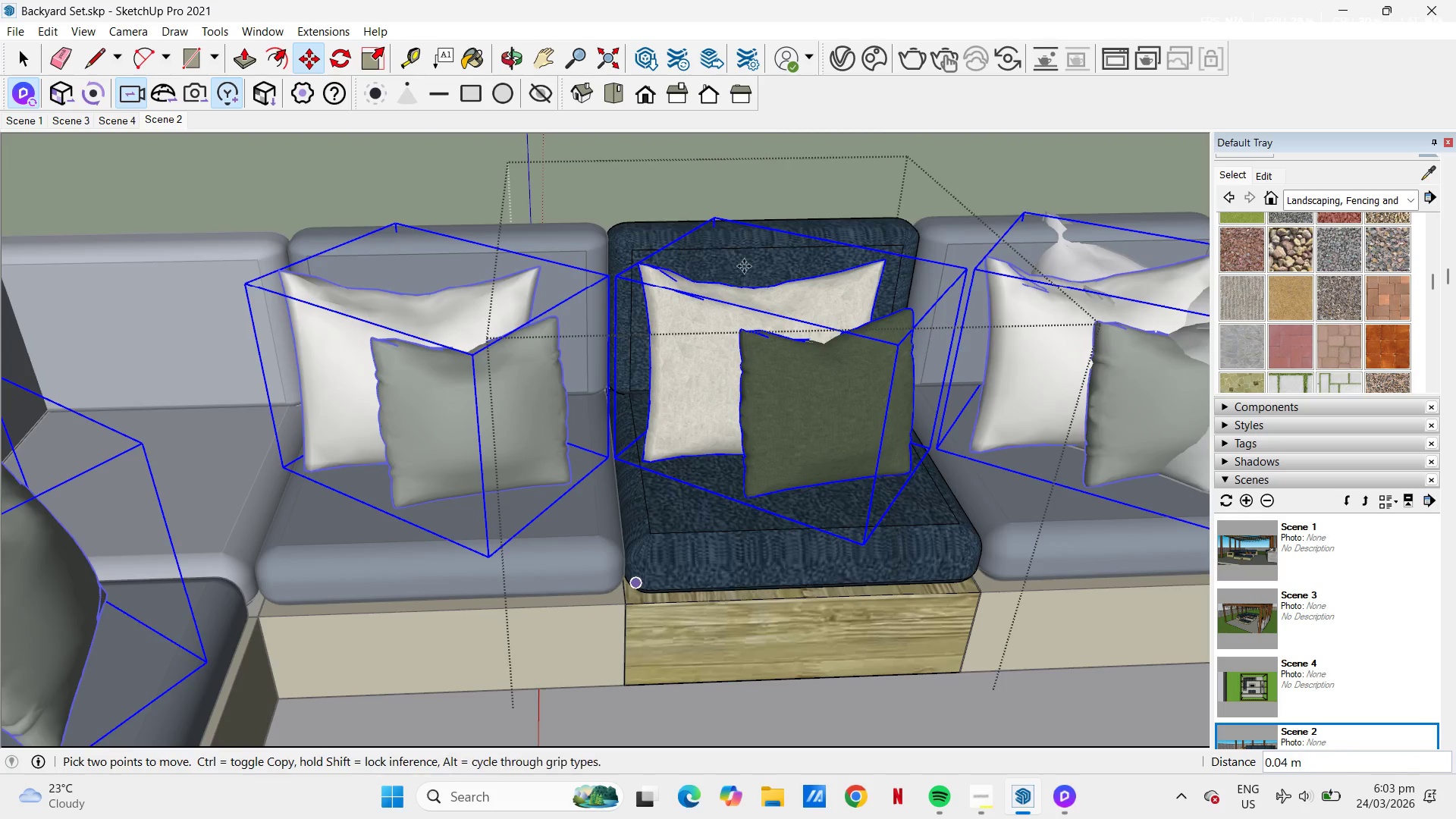 
scroll: coordinate [759, 215], scroll_direction: up, amount: 4.0
 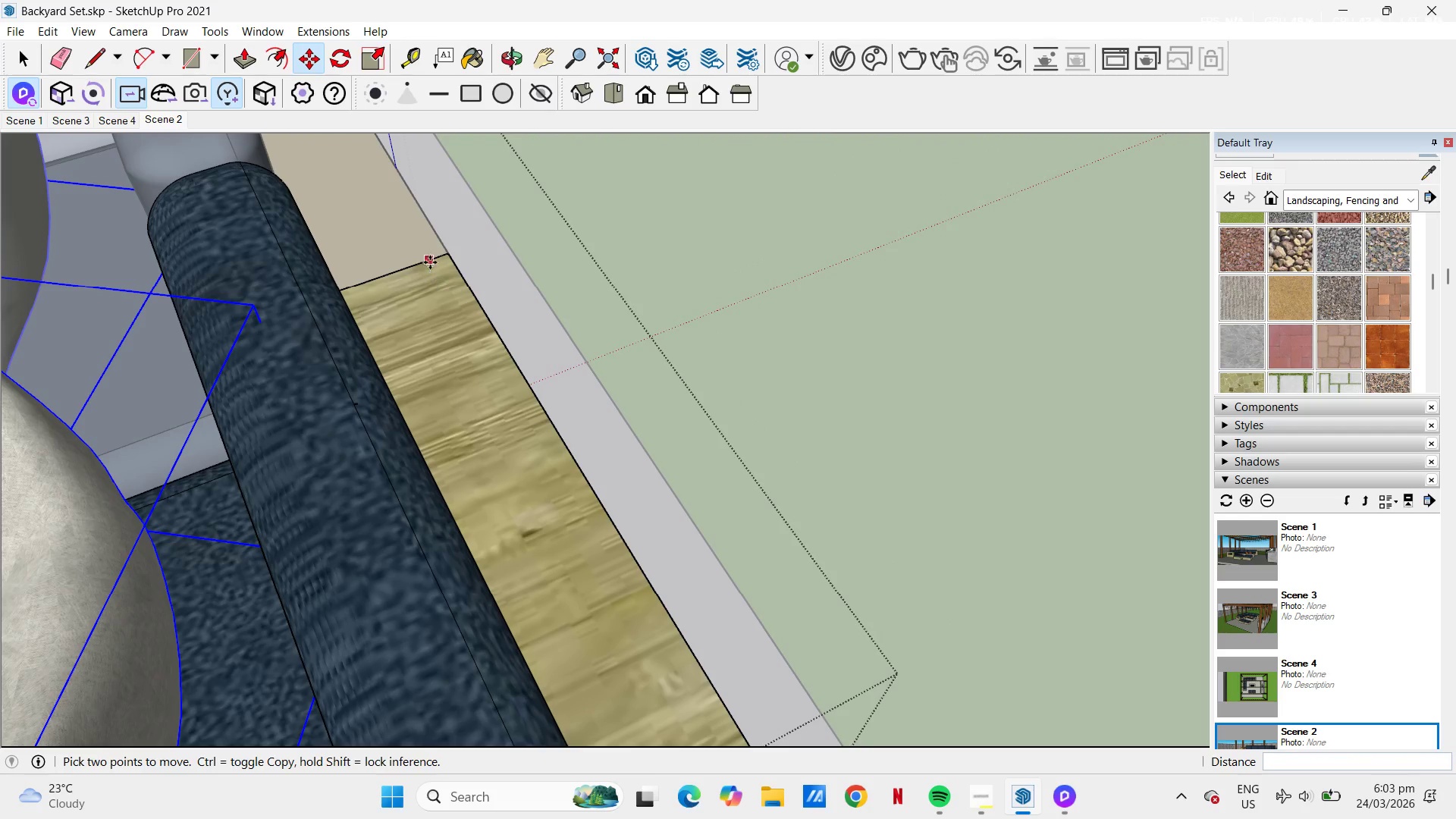 
left_click([446, 253])
 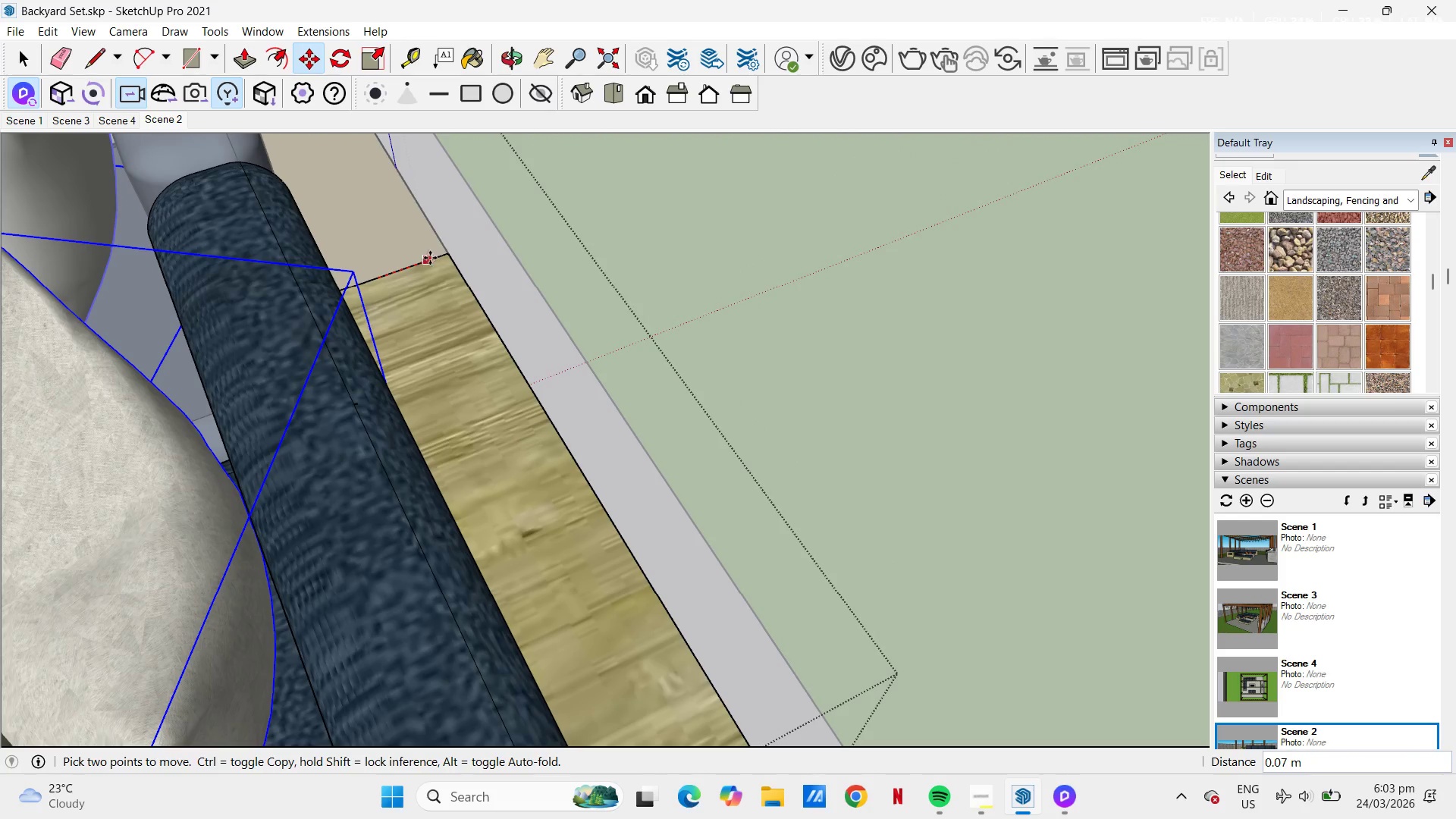 
left_click([431, 257])
 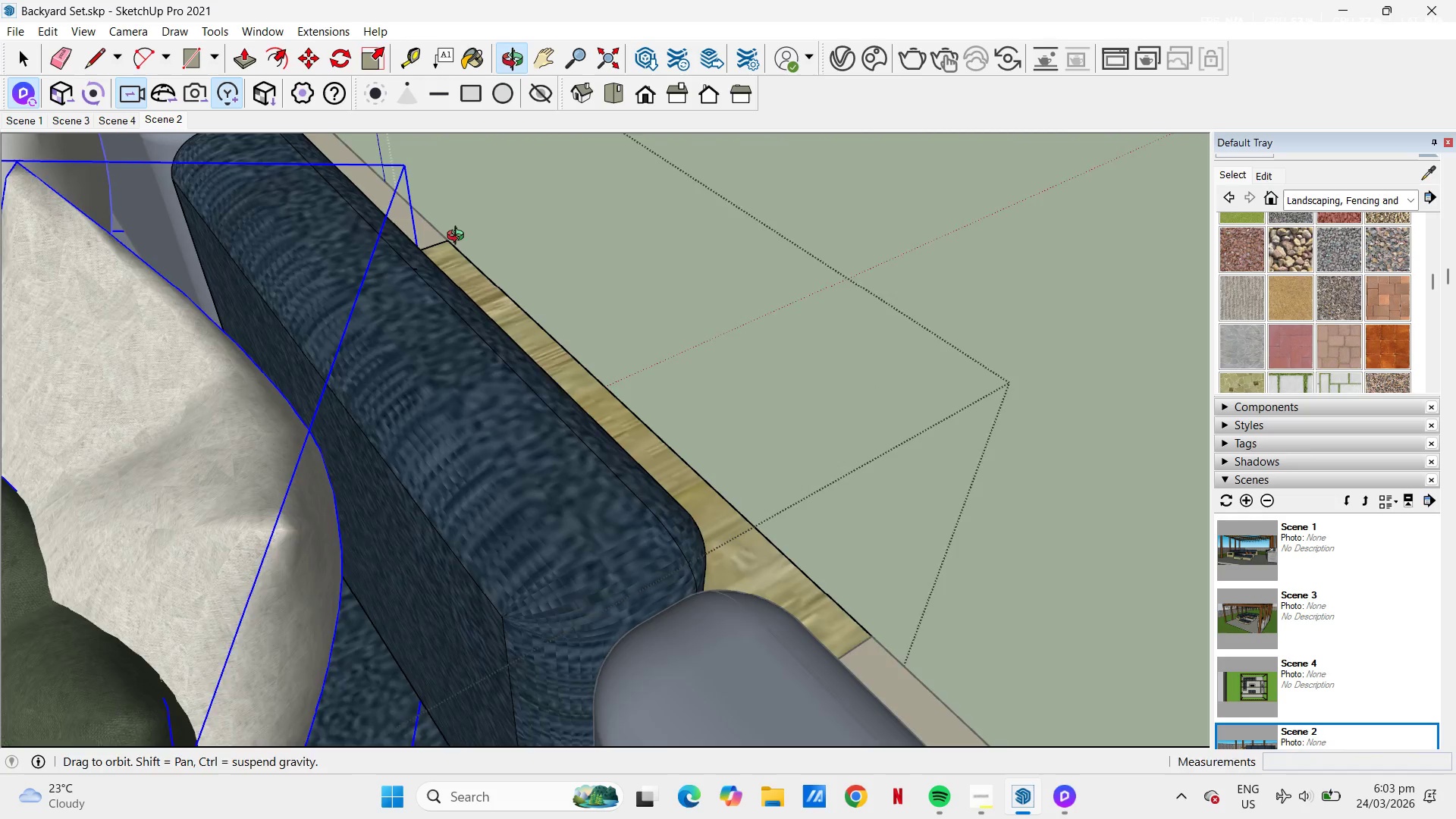 
scroll: coordinate [425, 390], scroll_direction: down, amount: 15.0
 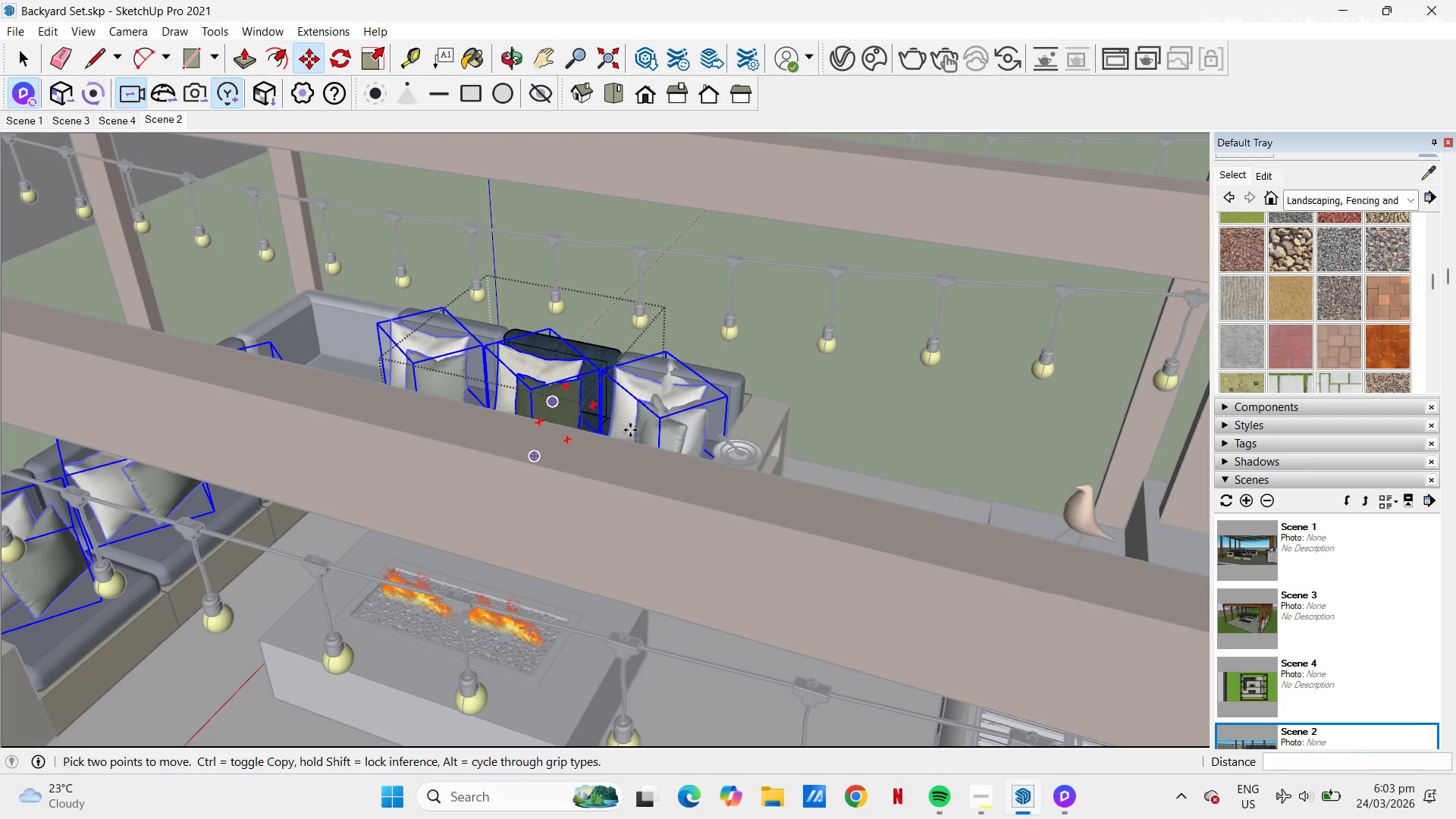 
key(H)
 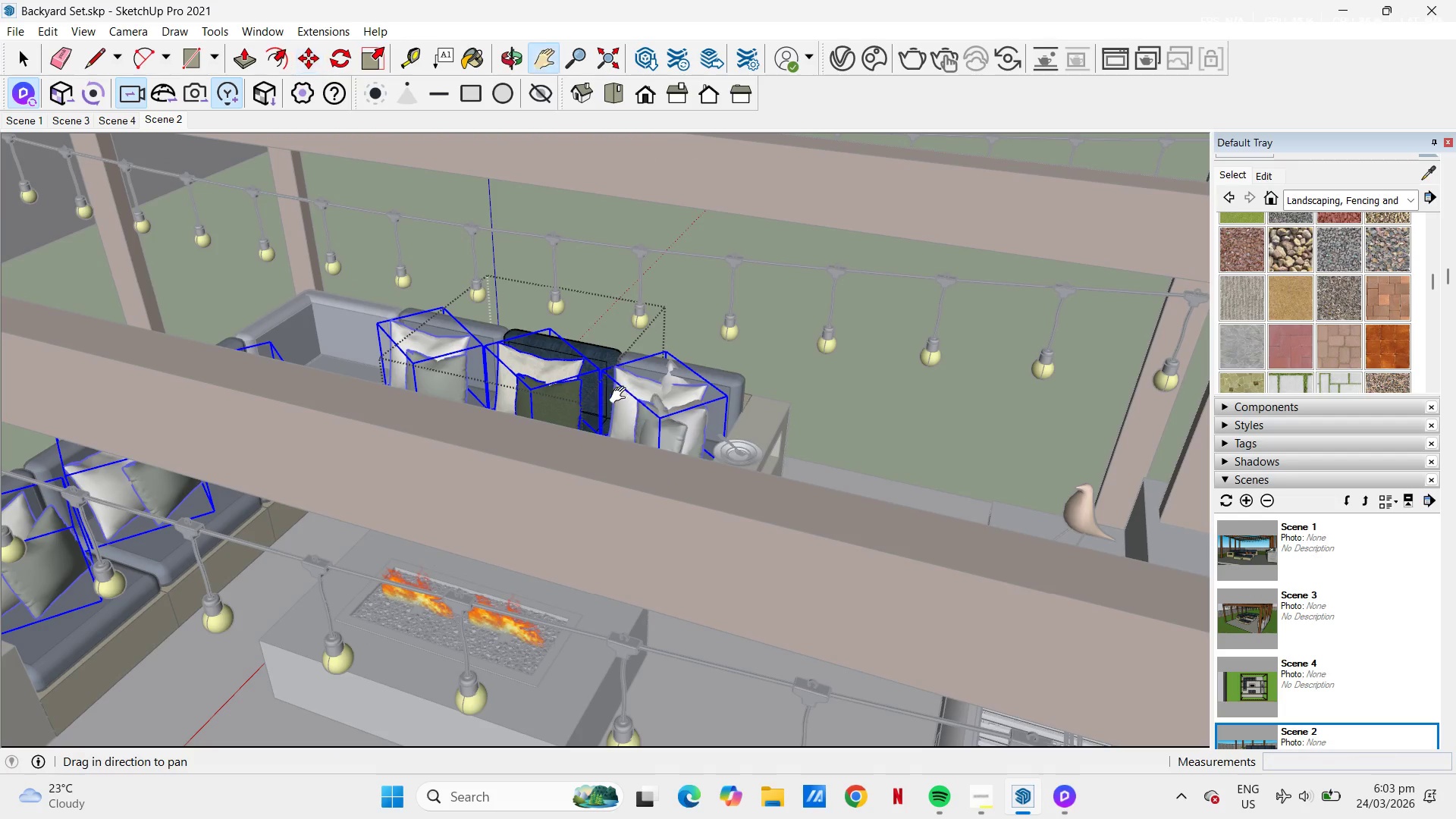 
left_click_drag(start_coordinate=[621, 394], to_coordinate=[755, 274])
 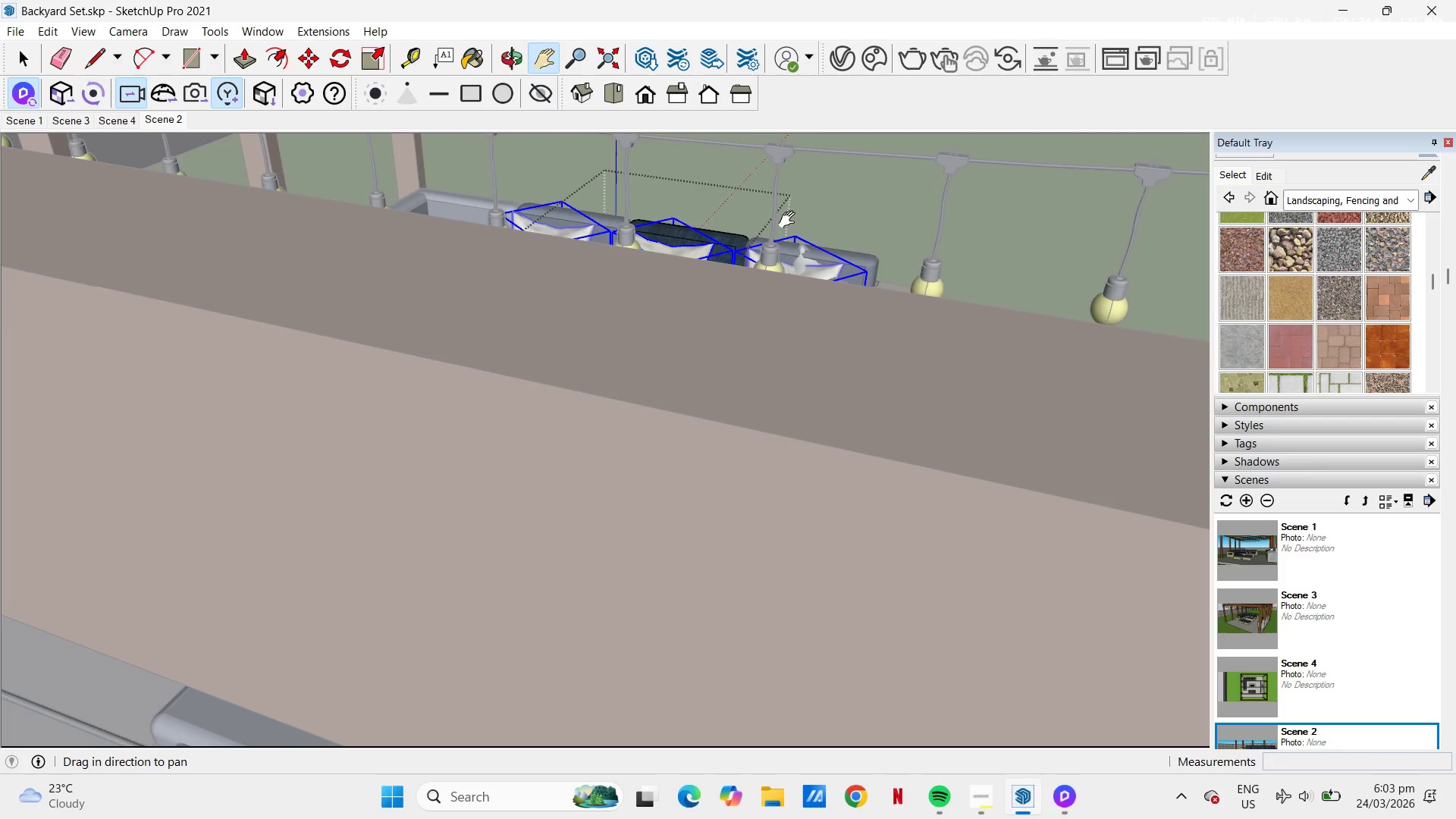 
scroll: coordinate [792, 218], scroll_direction: up, amount: 5.0
 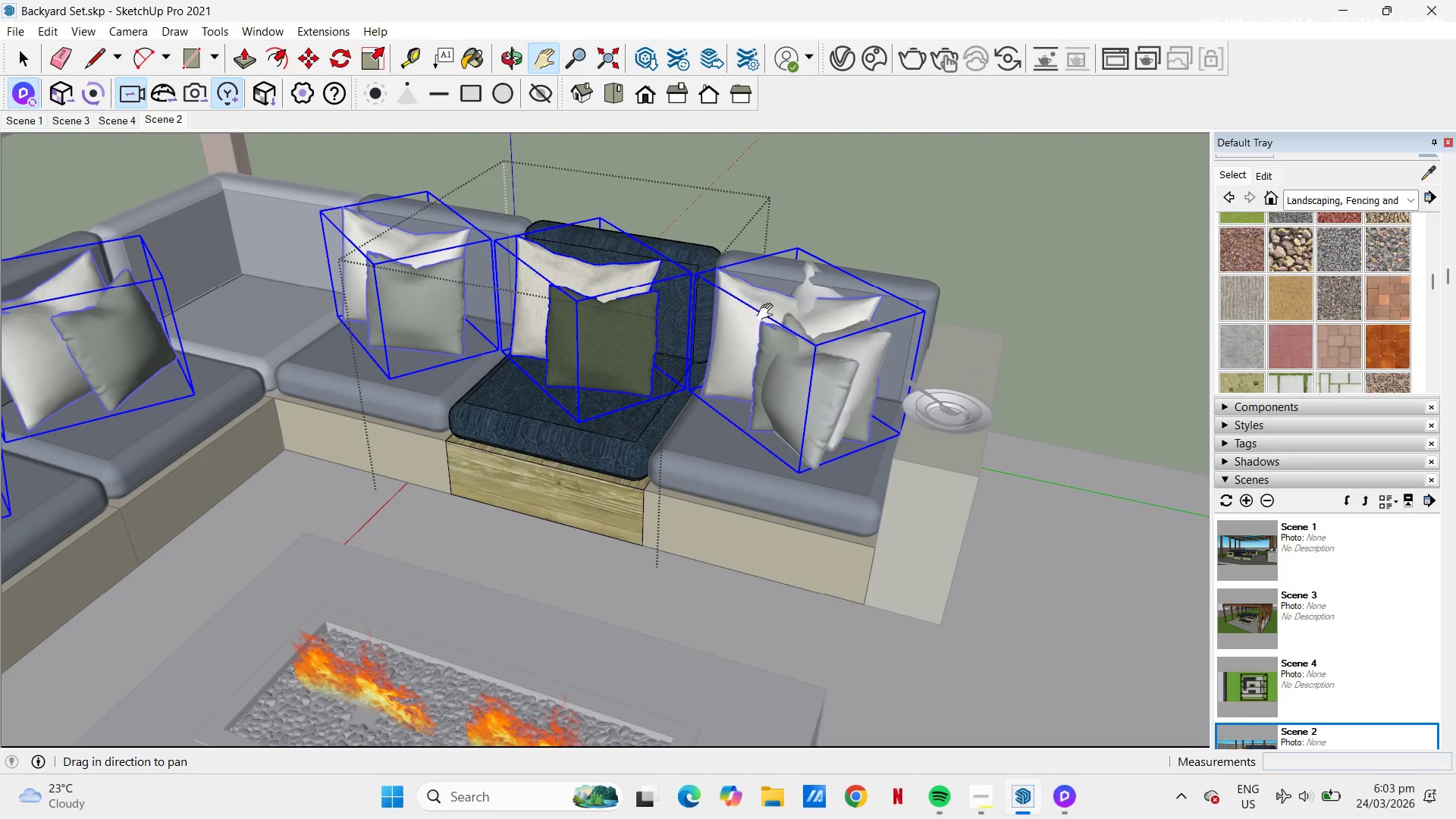 
key(Escape)
 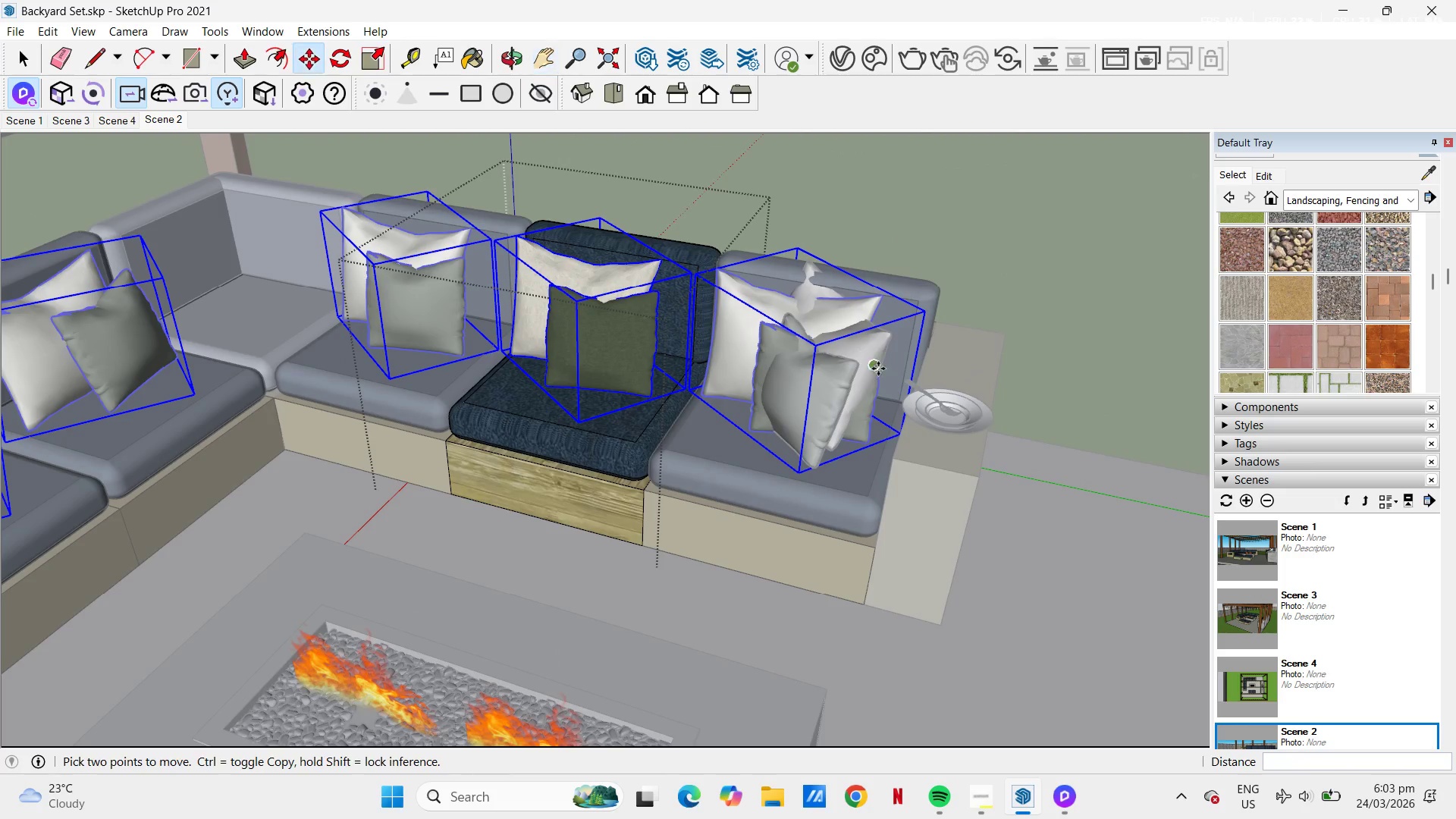 
key(Space)
 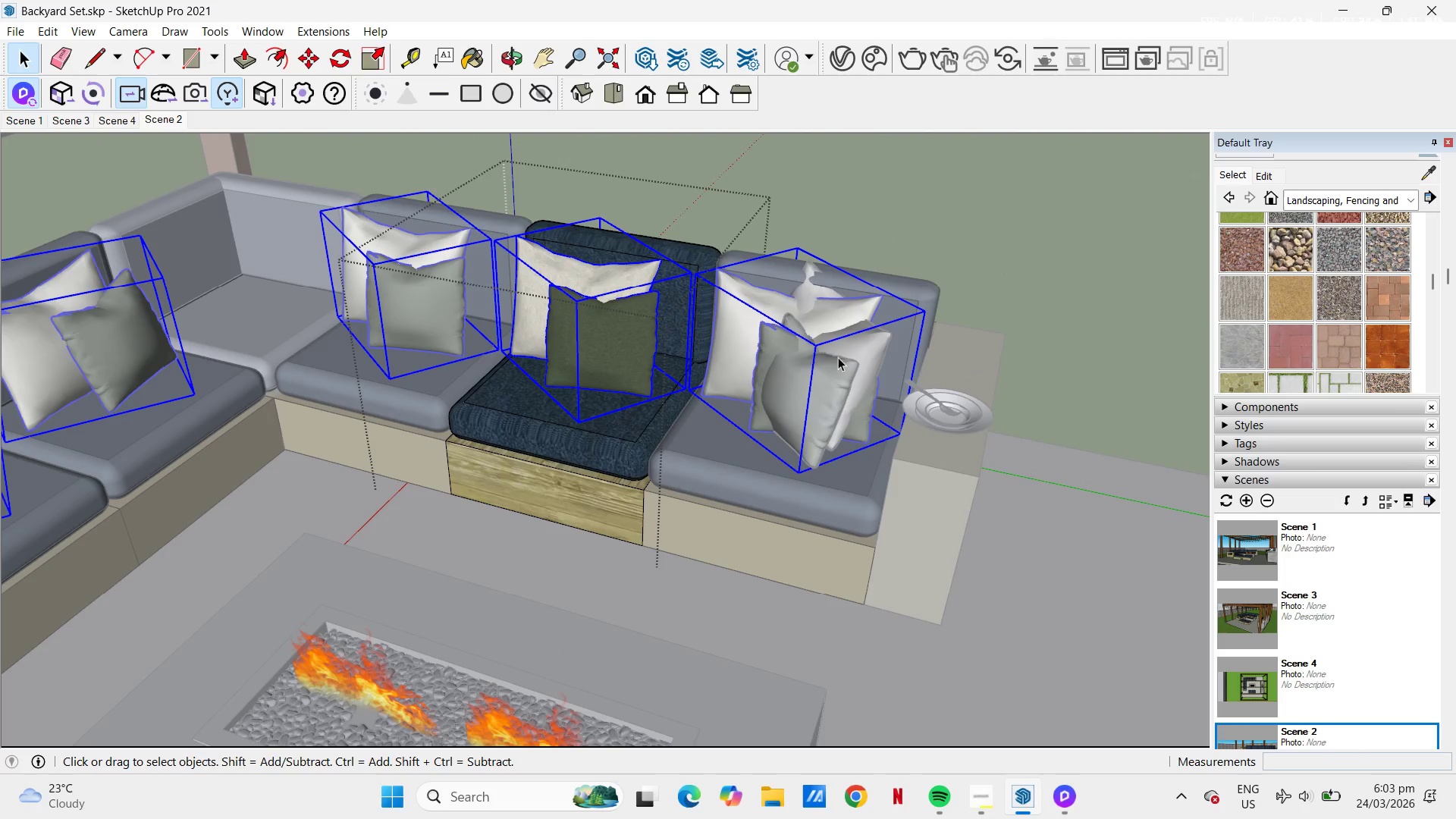 
key(Escape)
 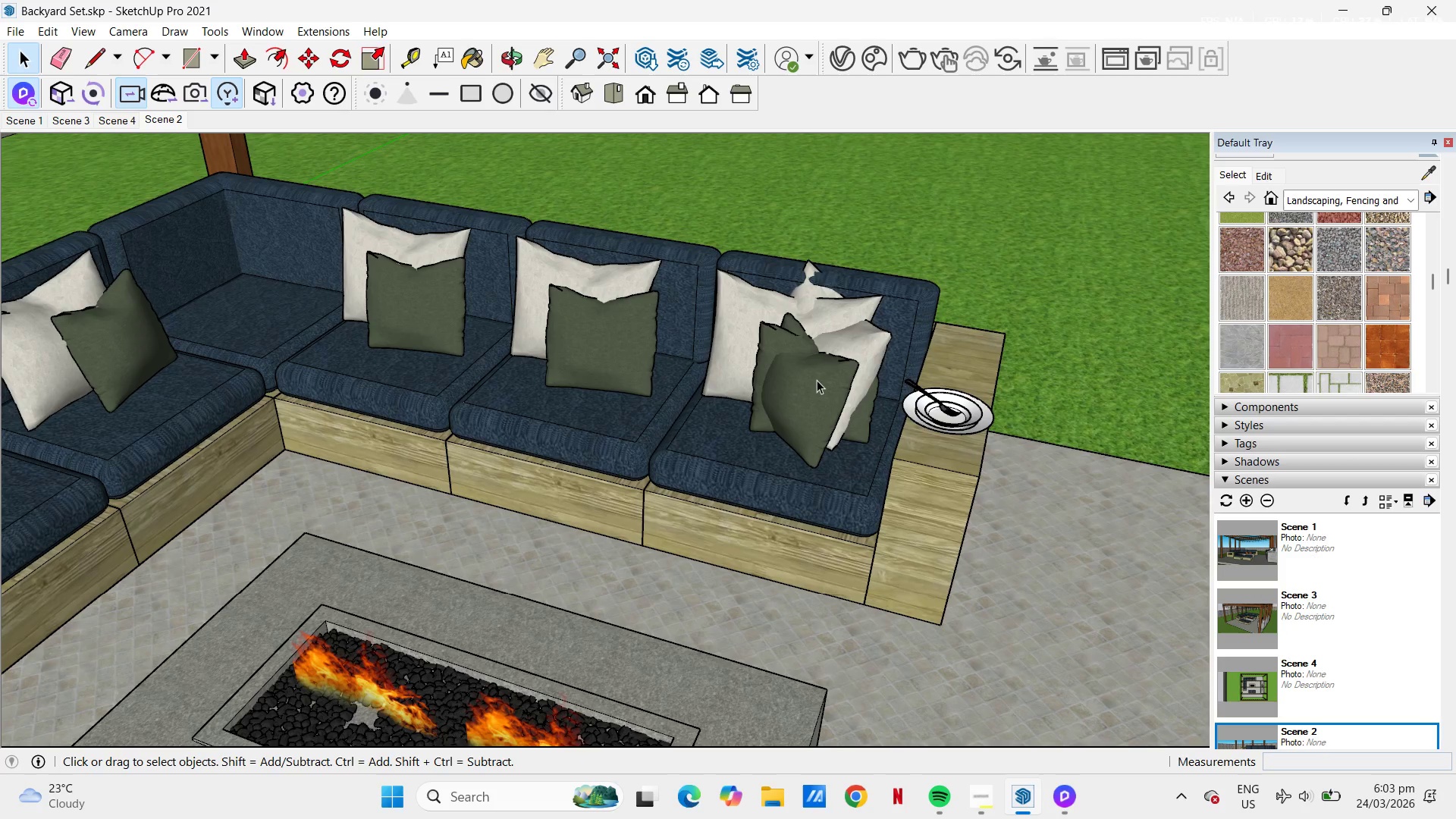 
left_click([817, 380])
 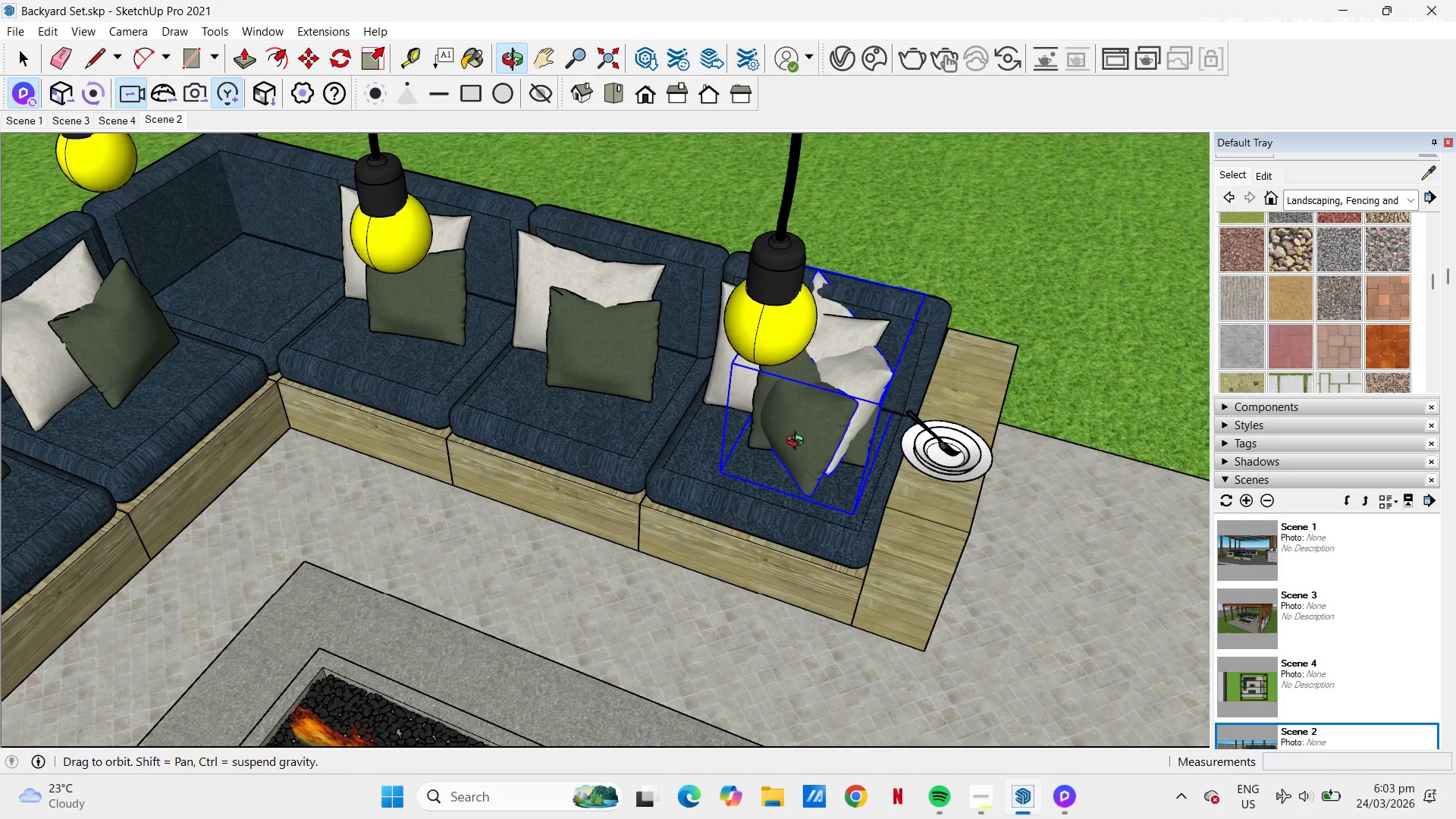 
key(M)
 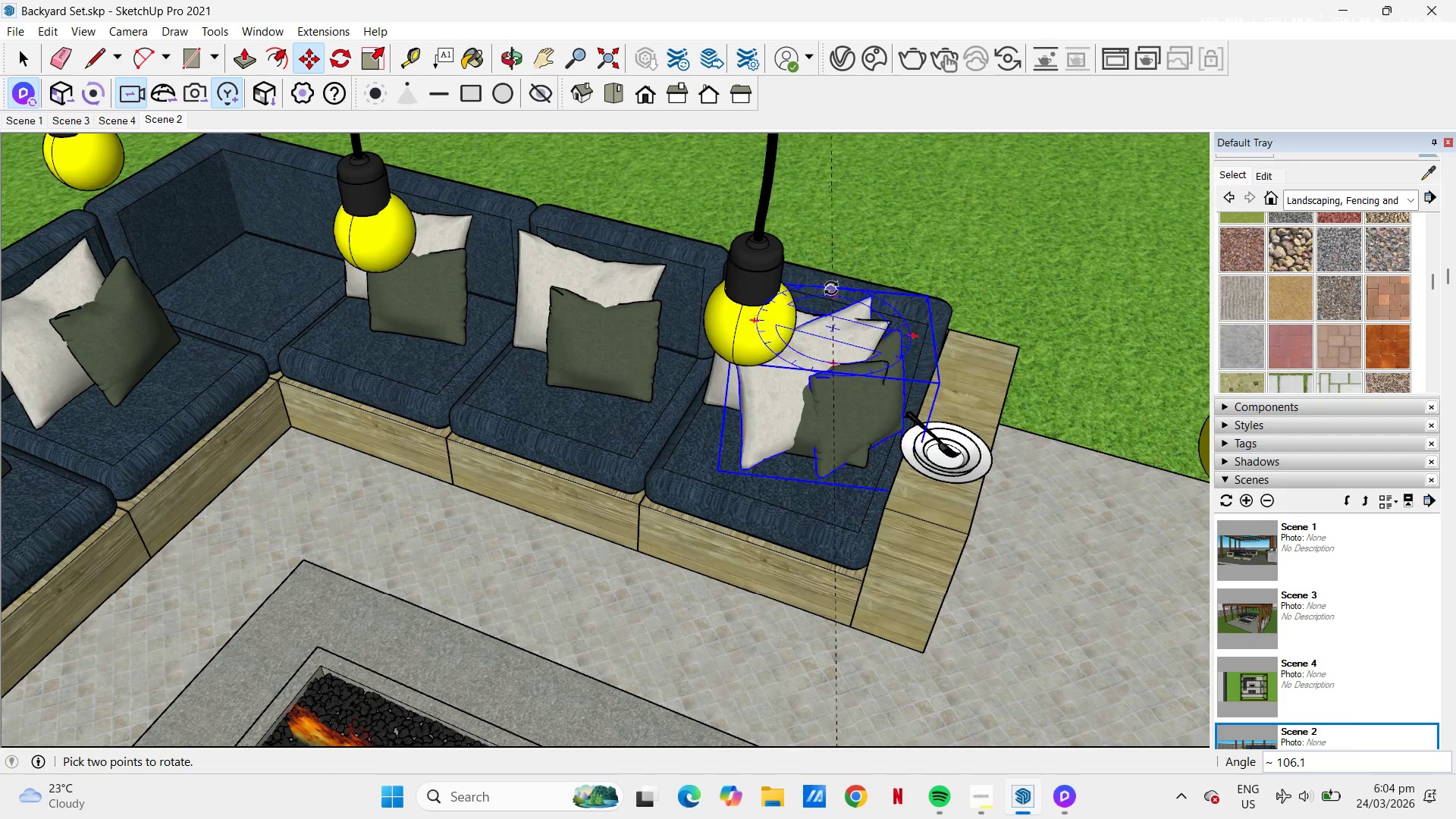 
wait(5.92)
 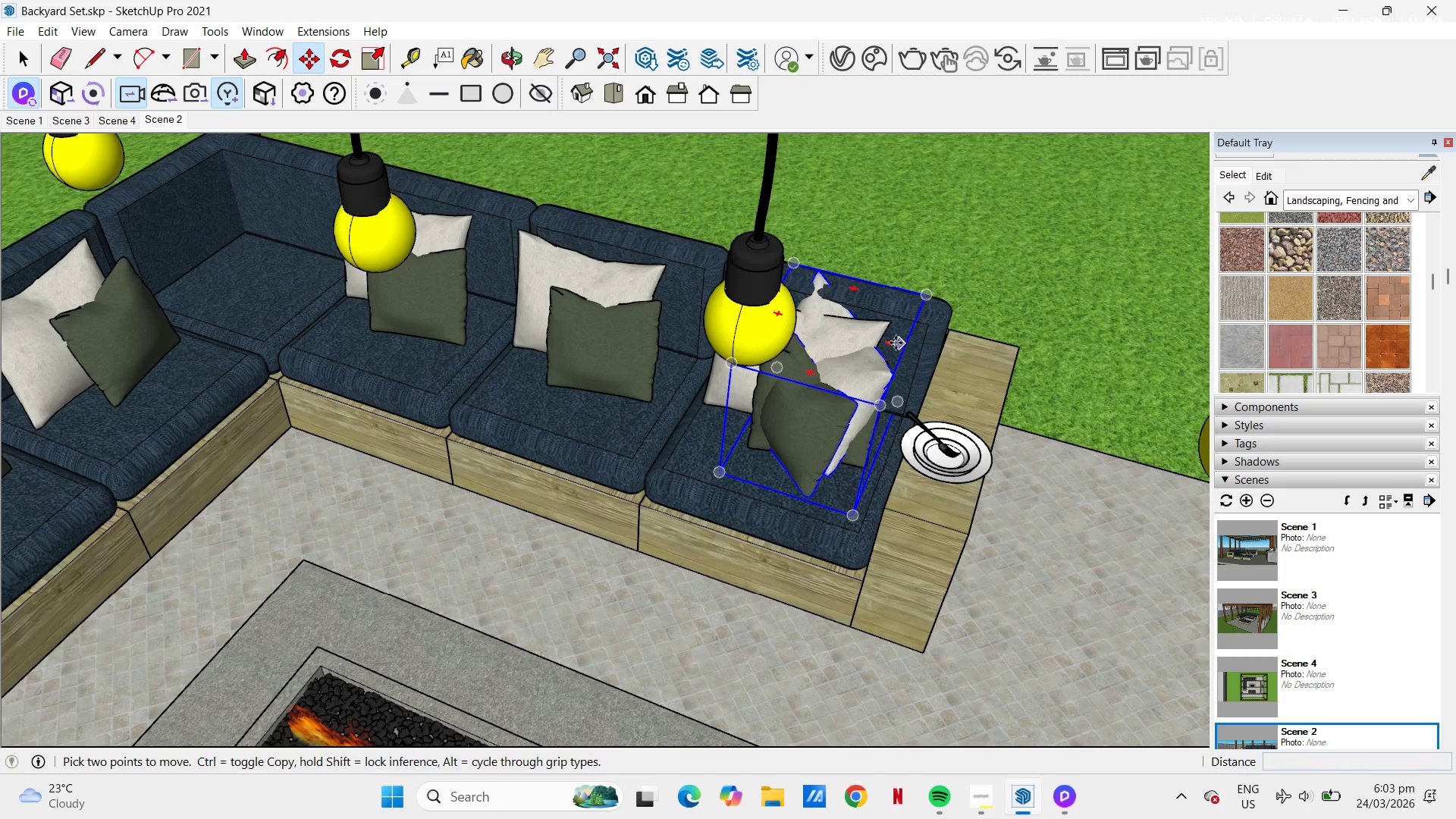 
left_click([867, 328])
 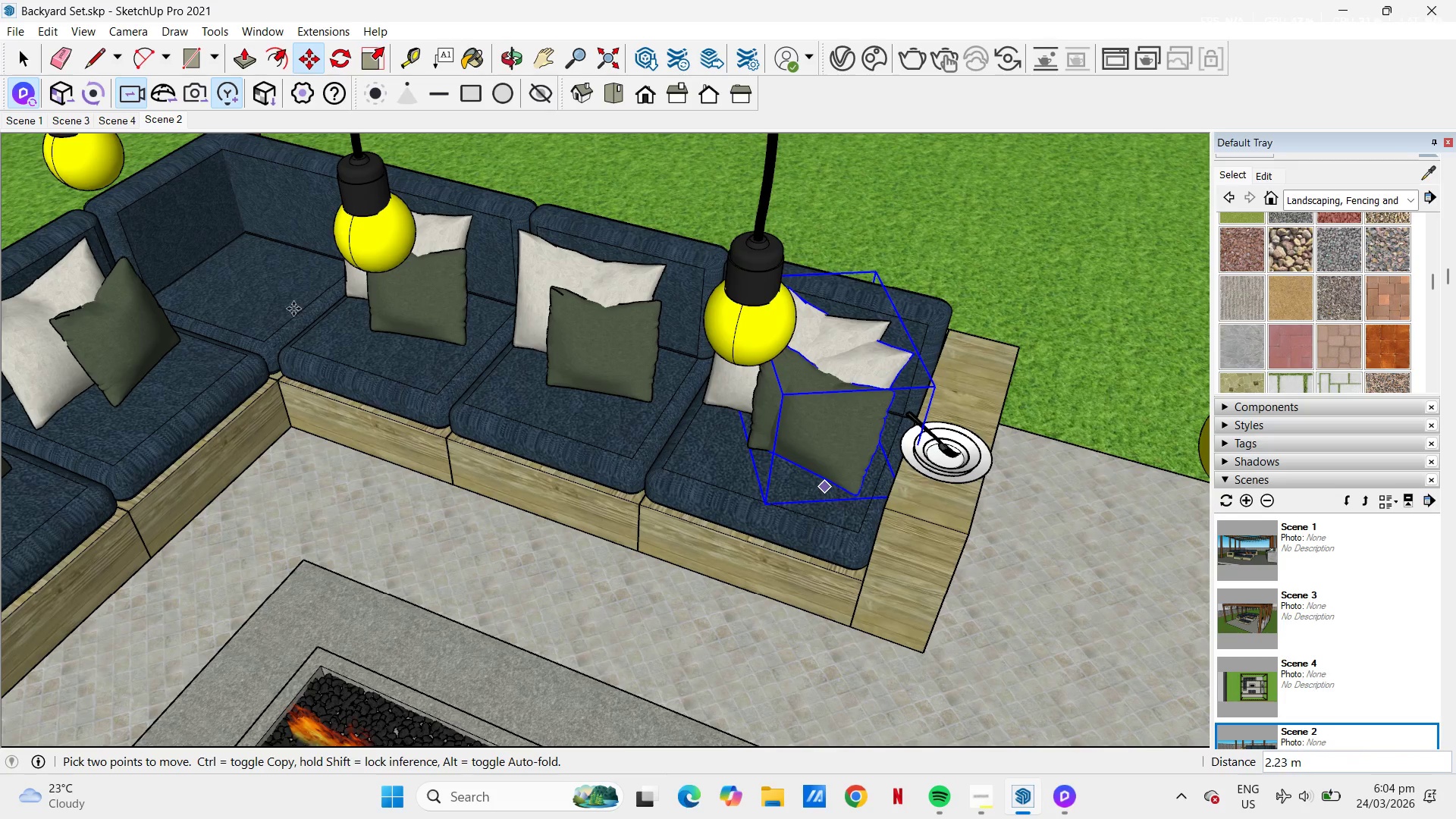 
left_click([253, 304])
 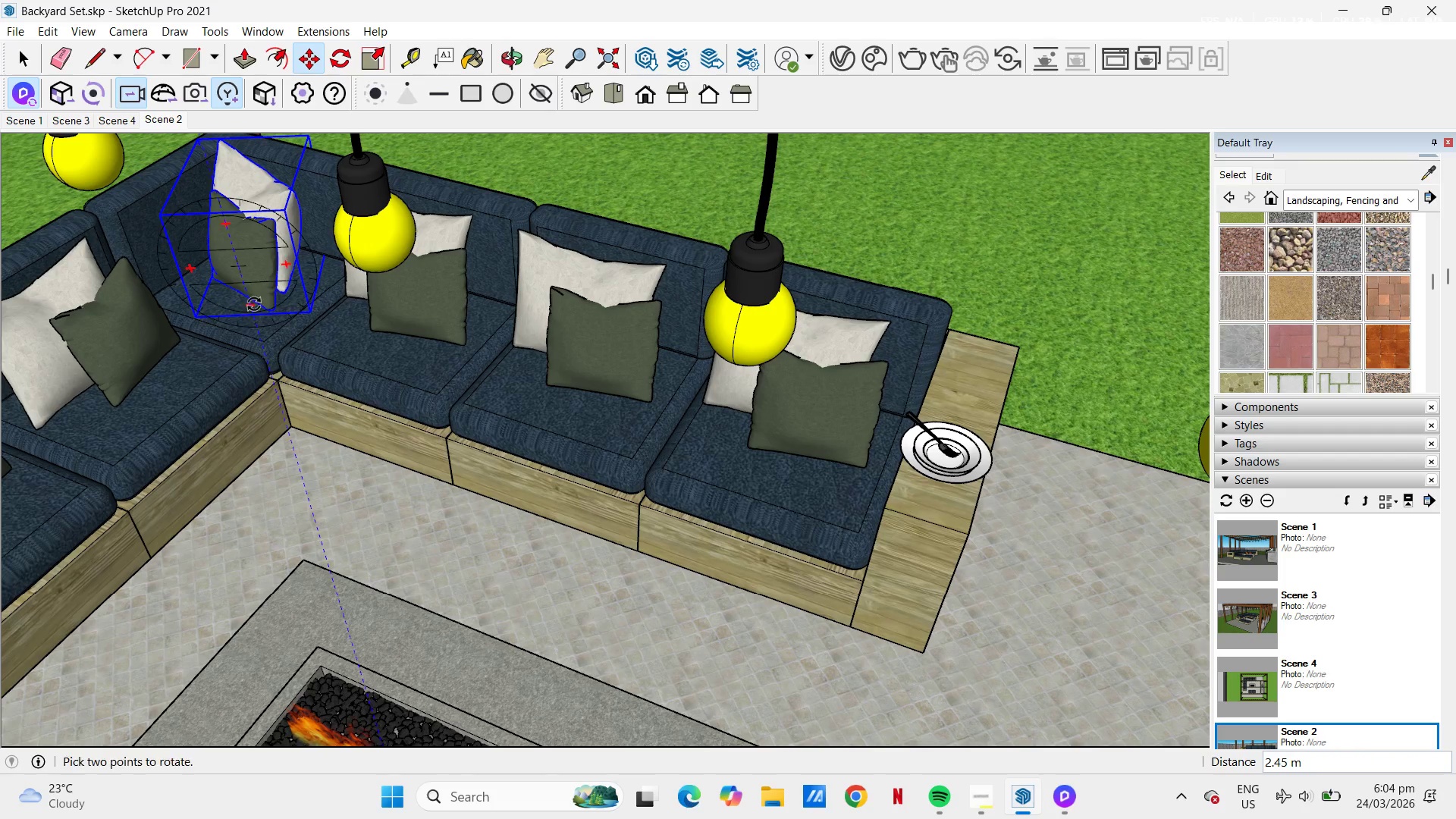 
key(H)
 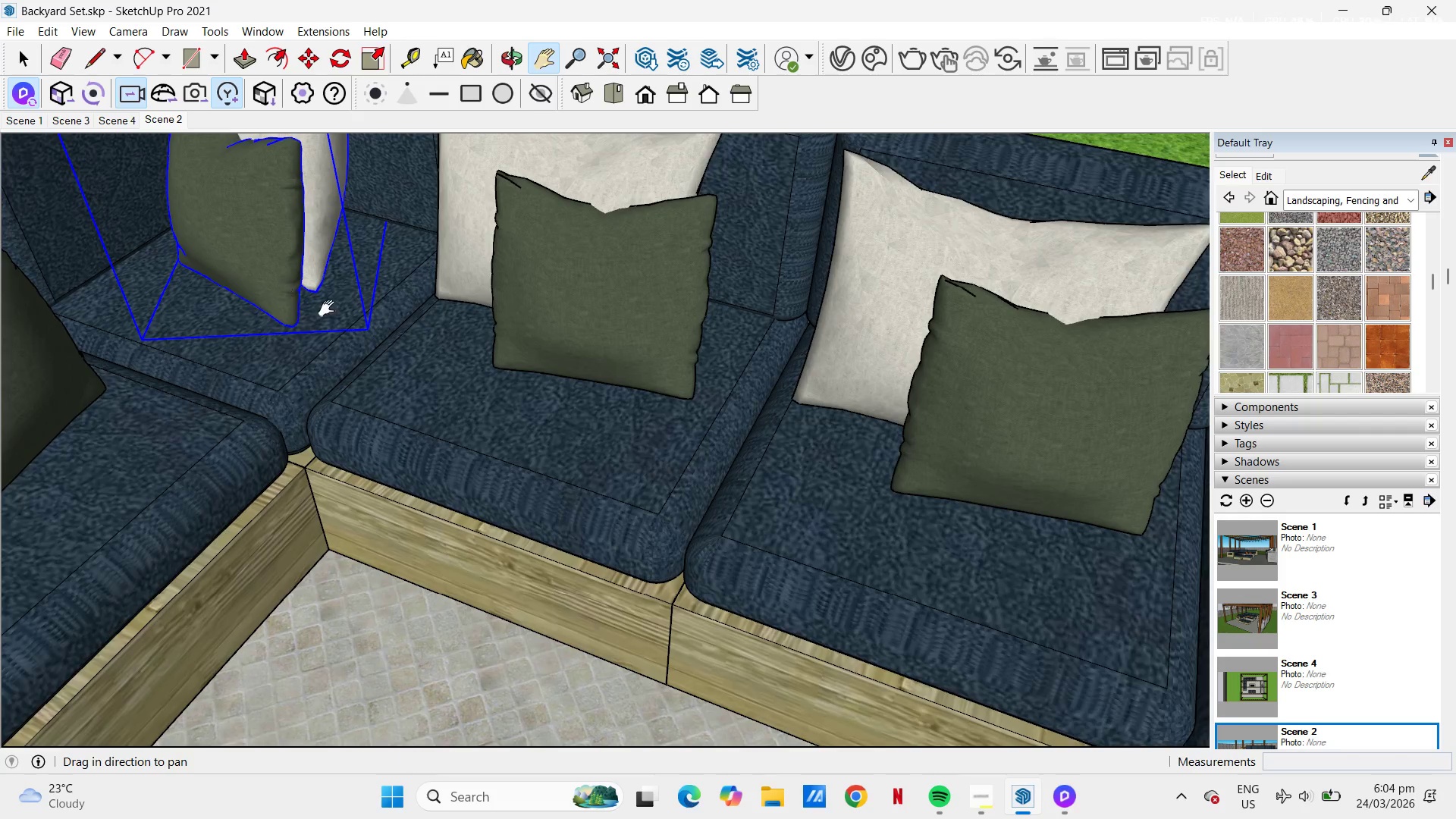 
left_click_drag(start_coordinate=[333, 309], to_coordinate=[592, 376])
 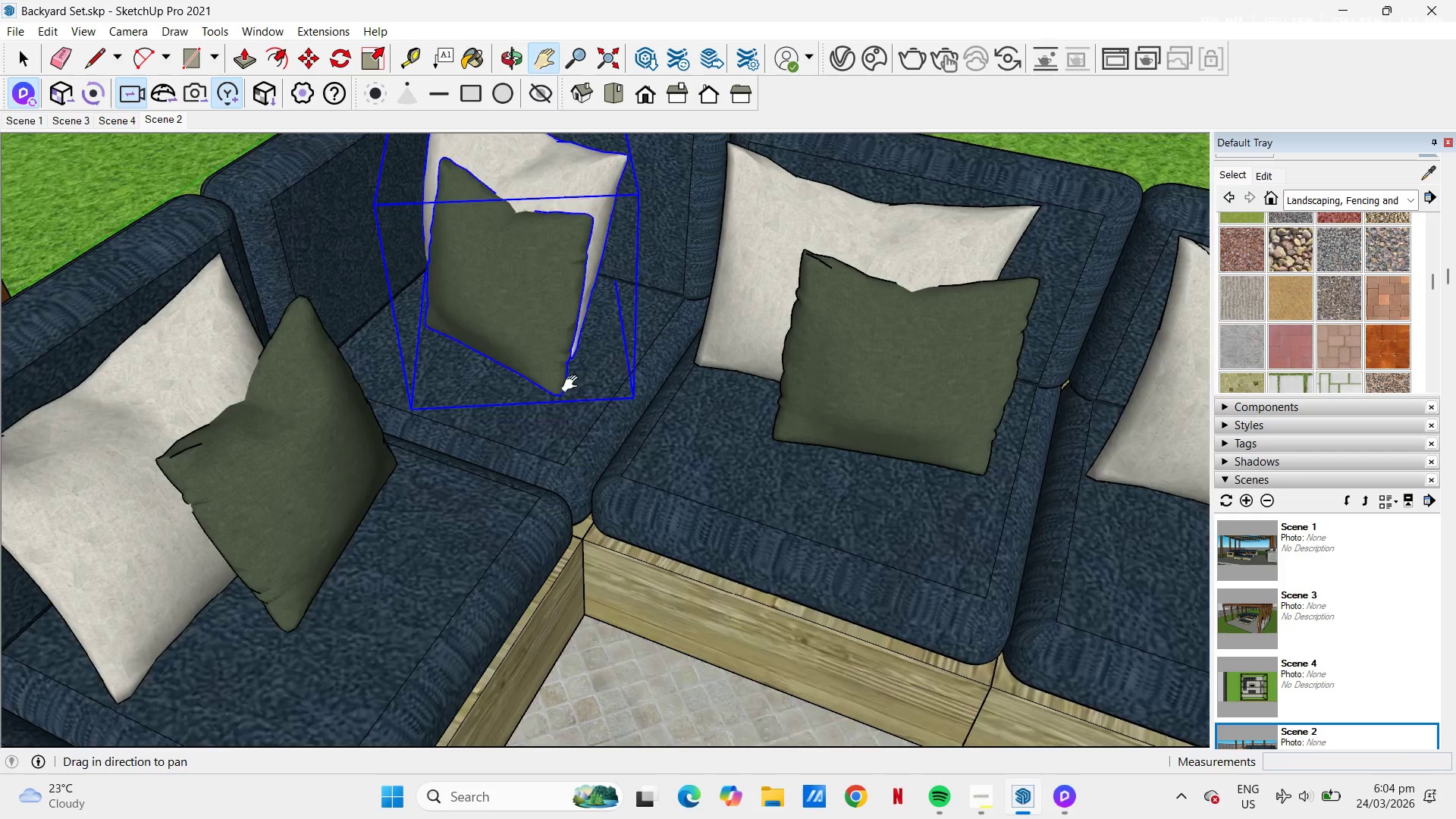 
scroll: coordinate [250, 294], scroll_direction: up, amount: 7.0
 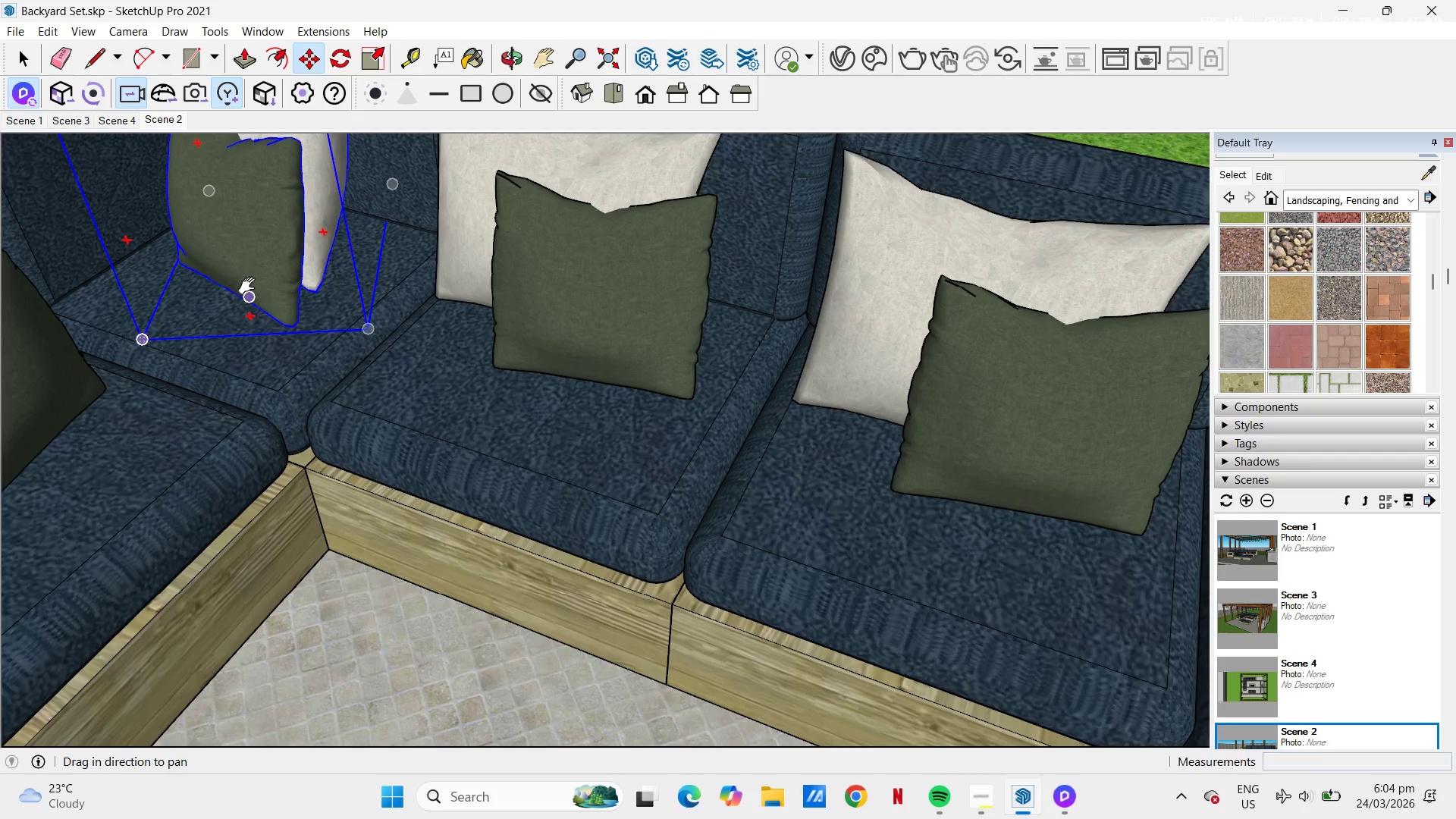 
scroll: coordinate [482, 356], scroll_direction: down, amount: 12.0
 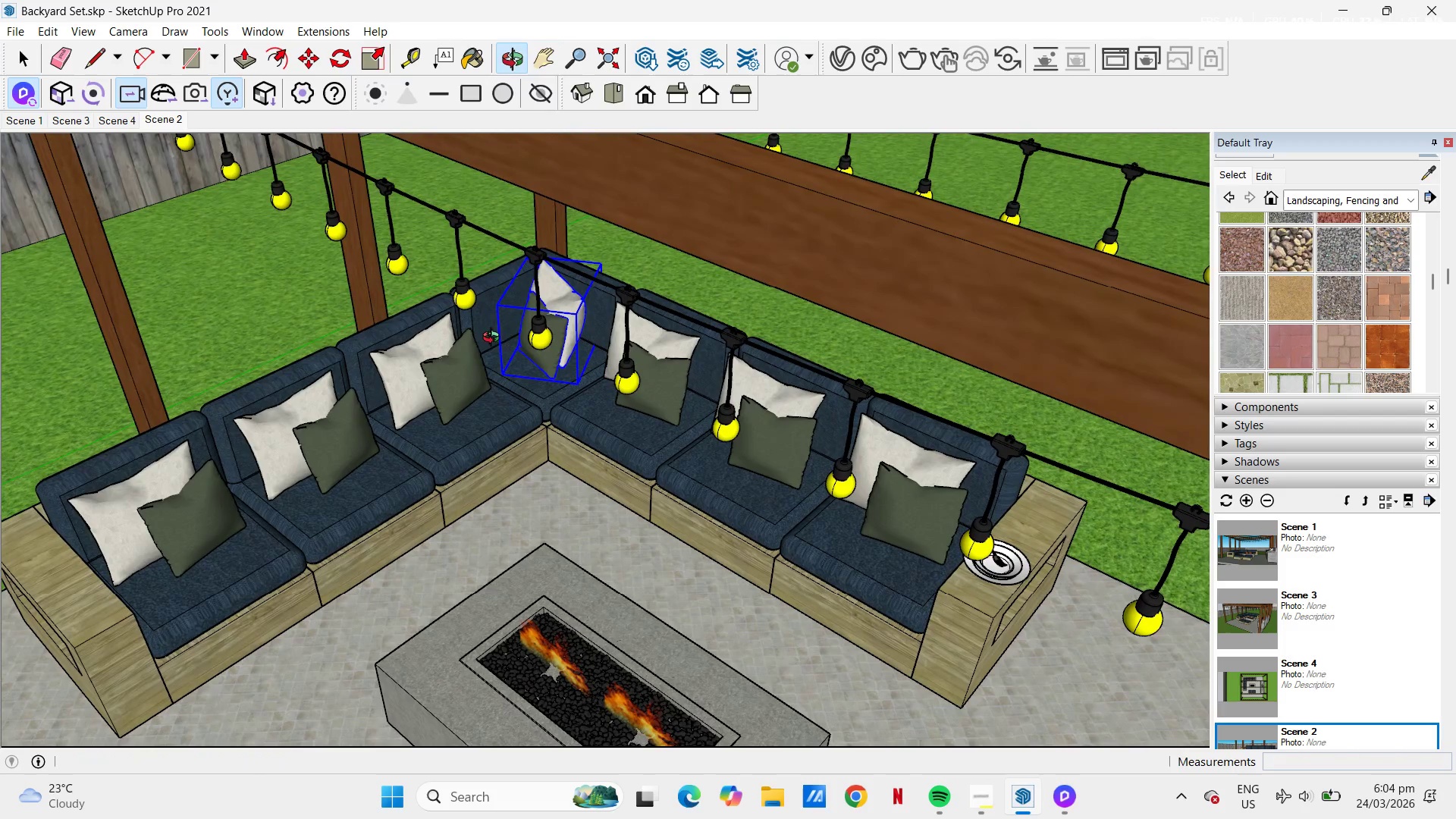 
scroll: coordinate [582, 297], scroll_direction: up, amount: 9.0
 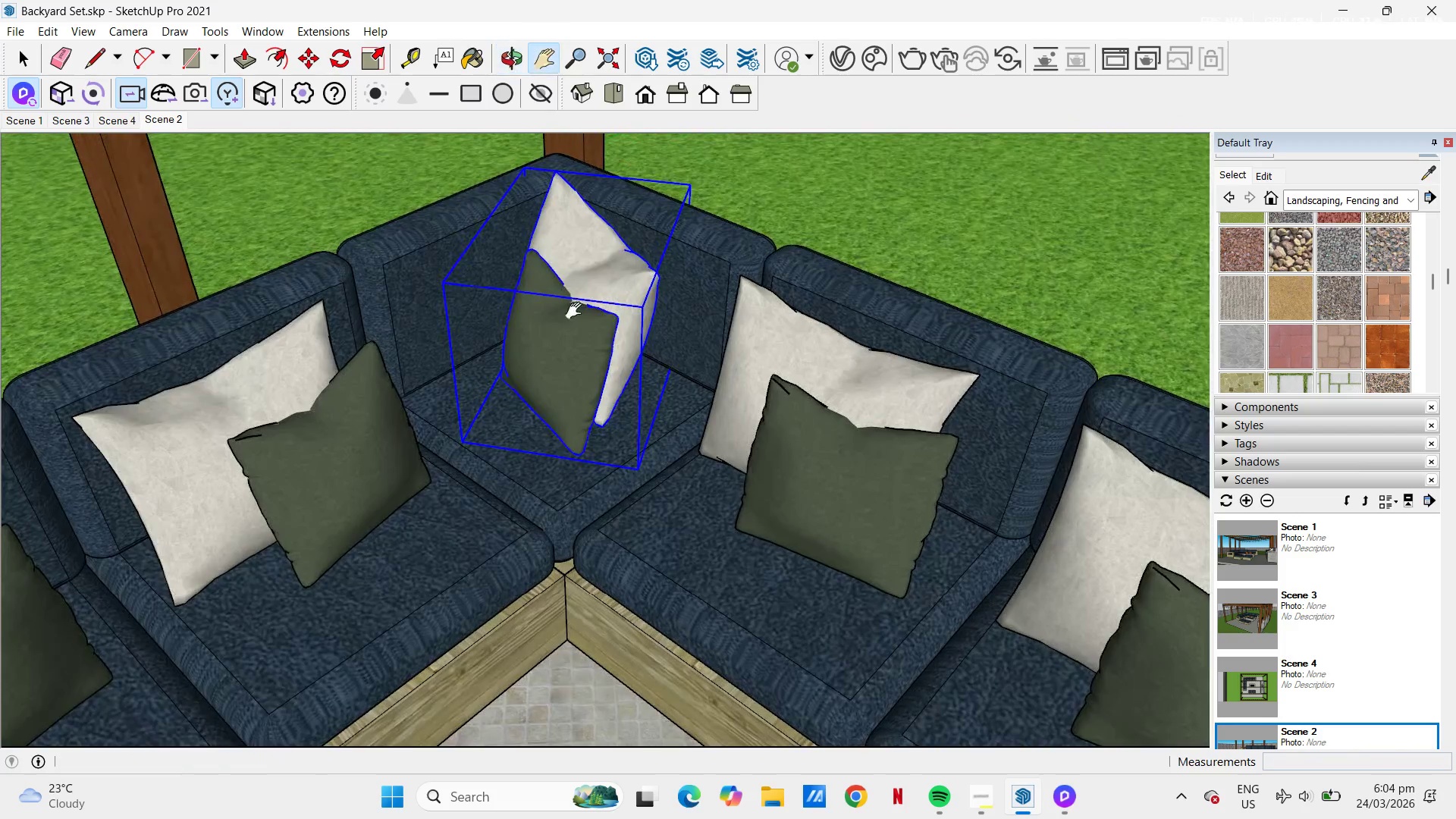 
type(nm)
 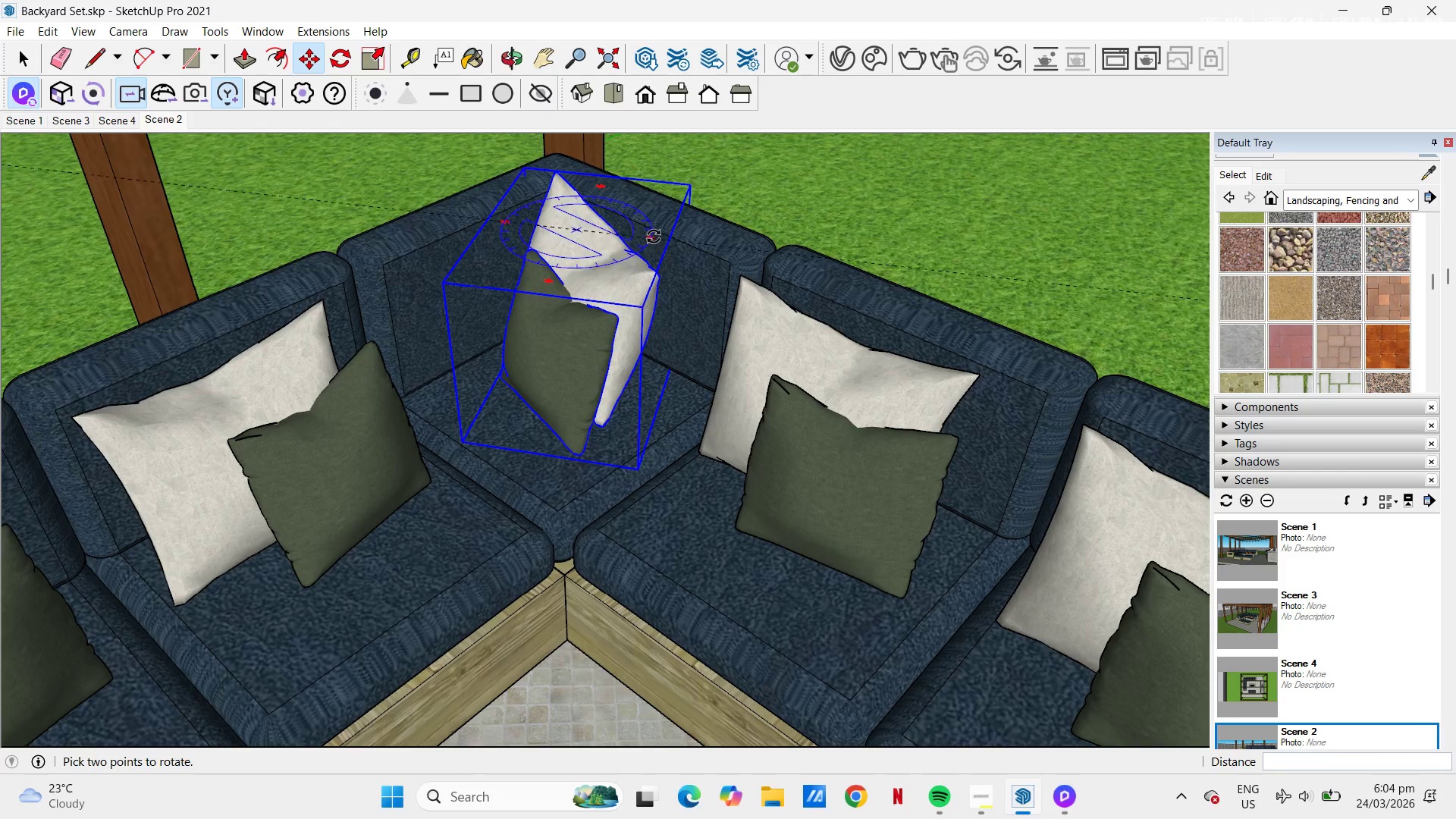 
left_click_drag(start_coordinate=[654, 237], to_coordinate=[656, 228])
 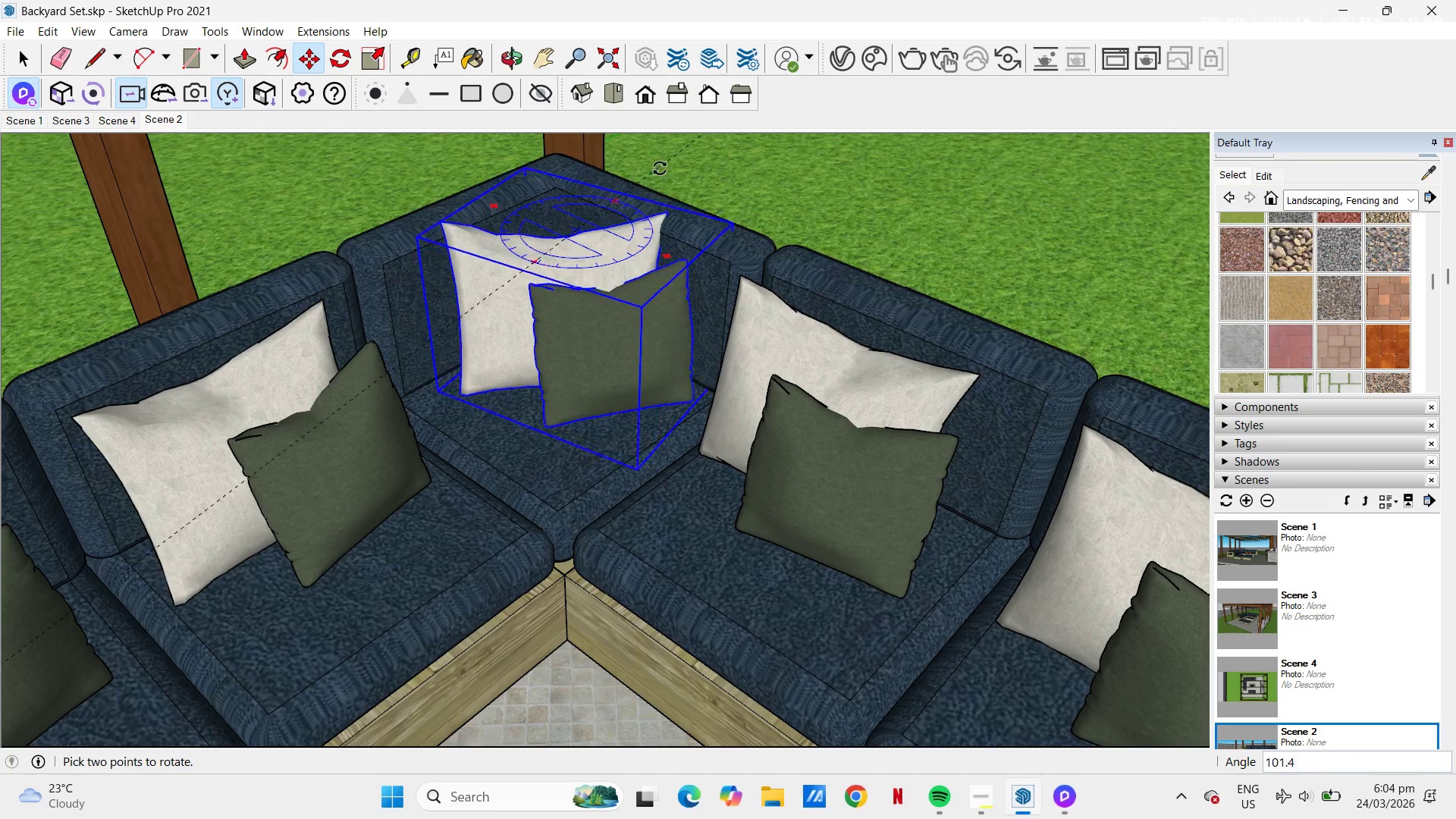 
left_click([661, 168])
 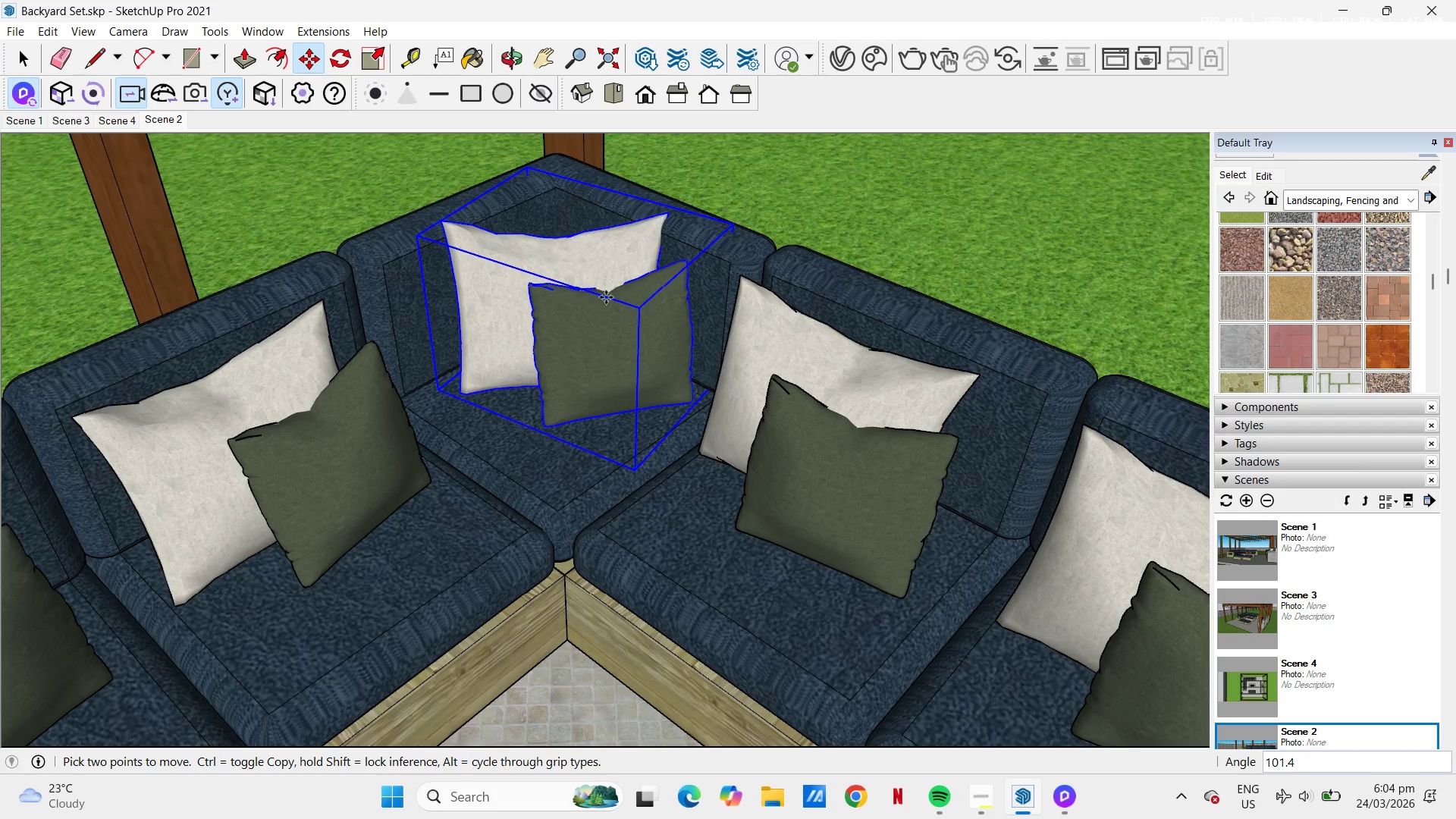 
scroll: coordinate [606, 297], scroll_direction: up, amount: 3.0
 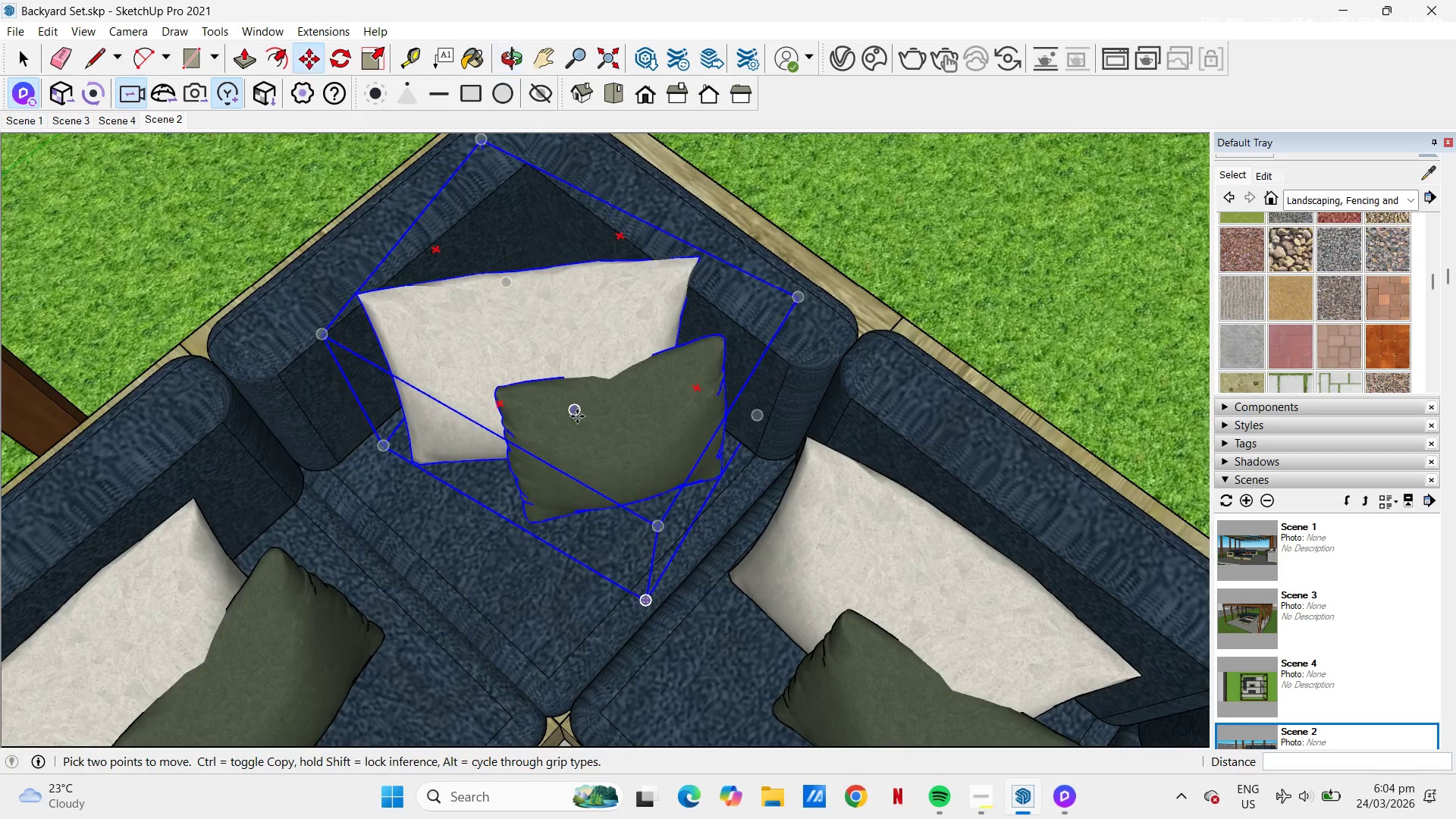 
scroll: coordinate [614, 455], scroll_direction: down, amount: 3.0
 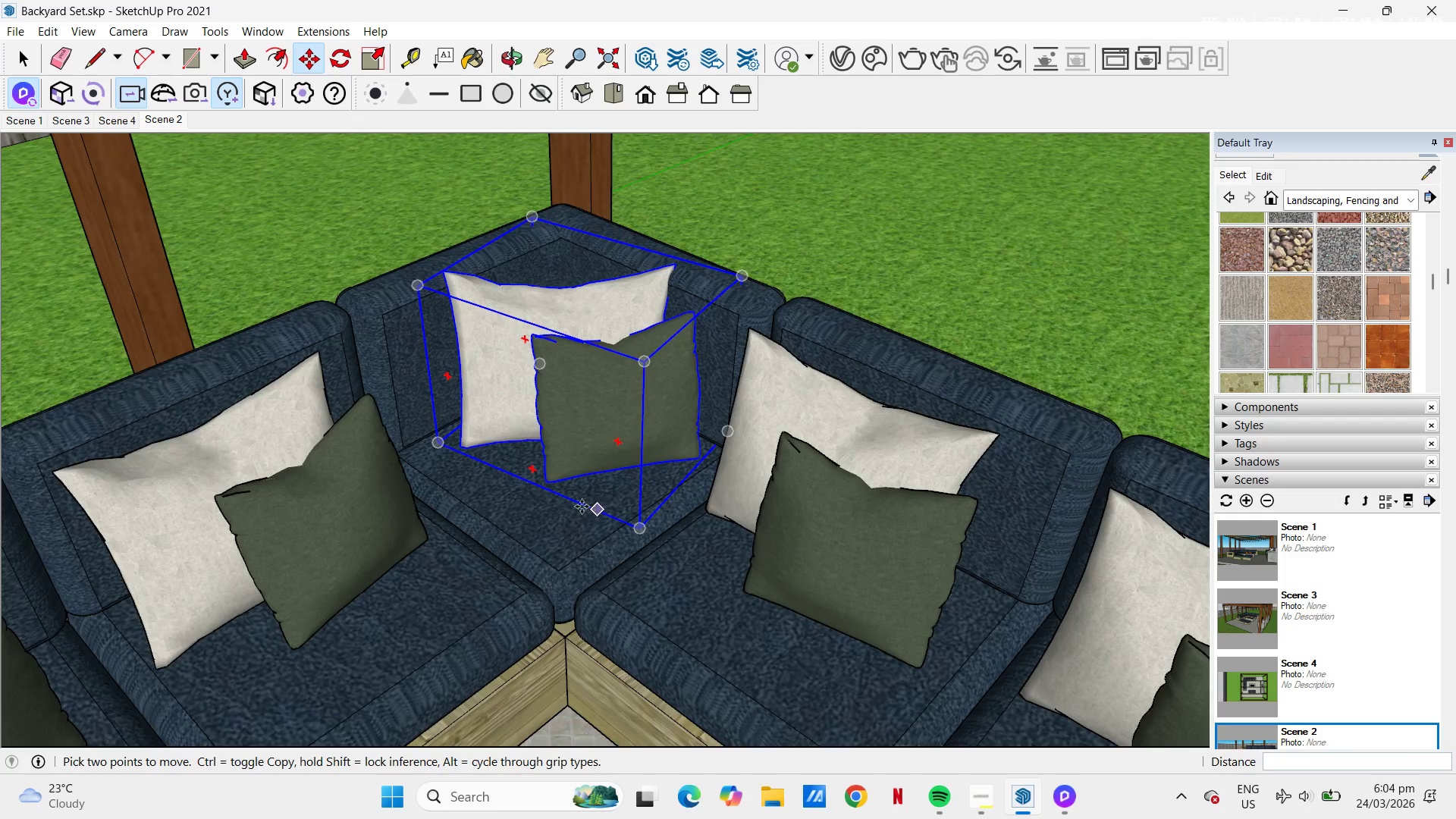 
left_click([579, 505])
 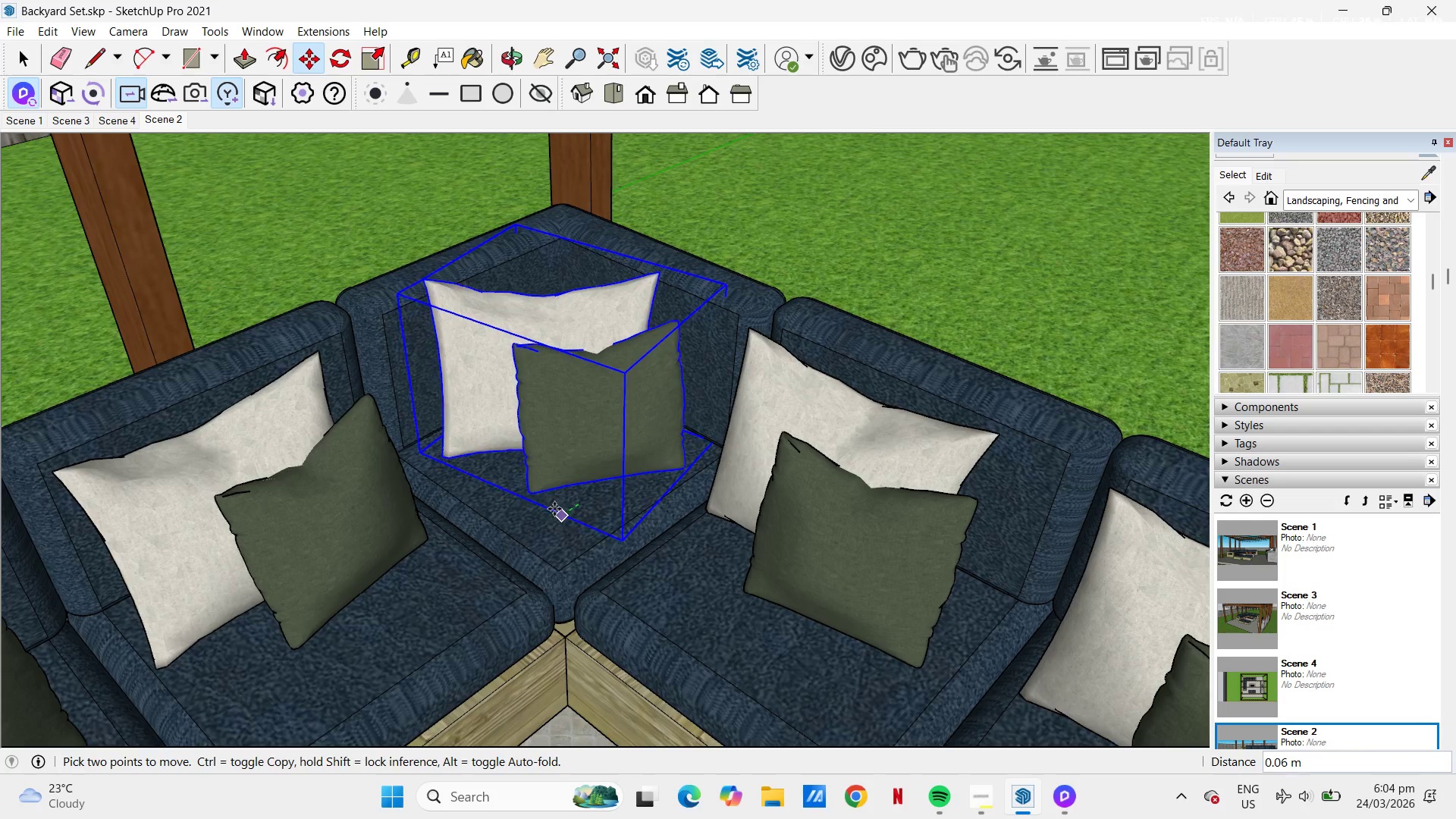 
left_click([554, 507])
 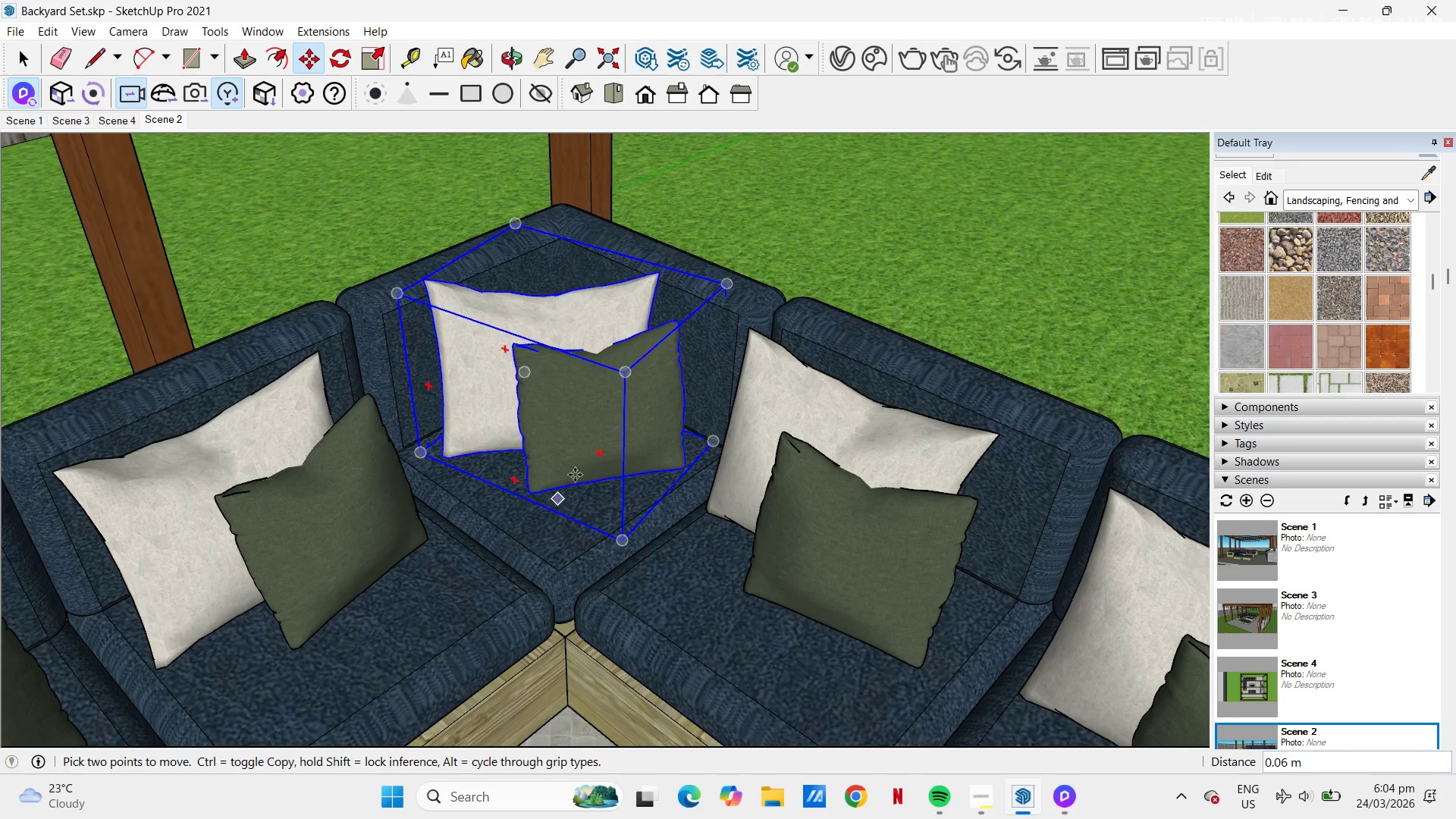 
key(Escape)
 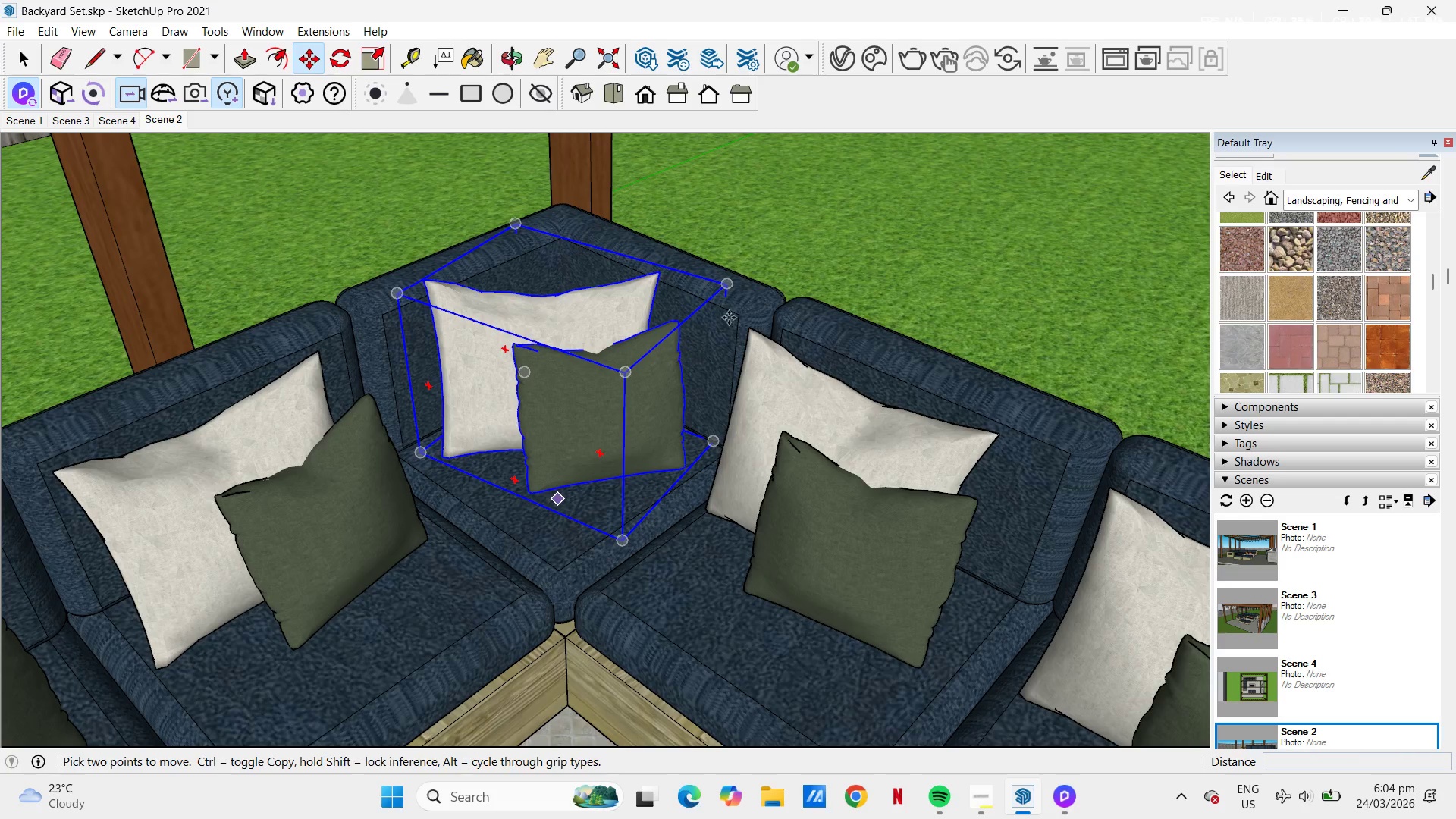 
key(Space)
 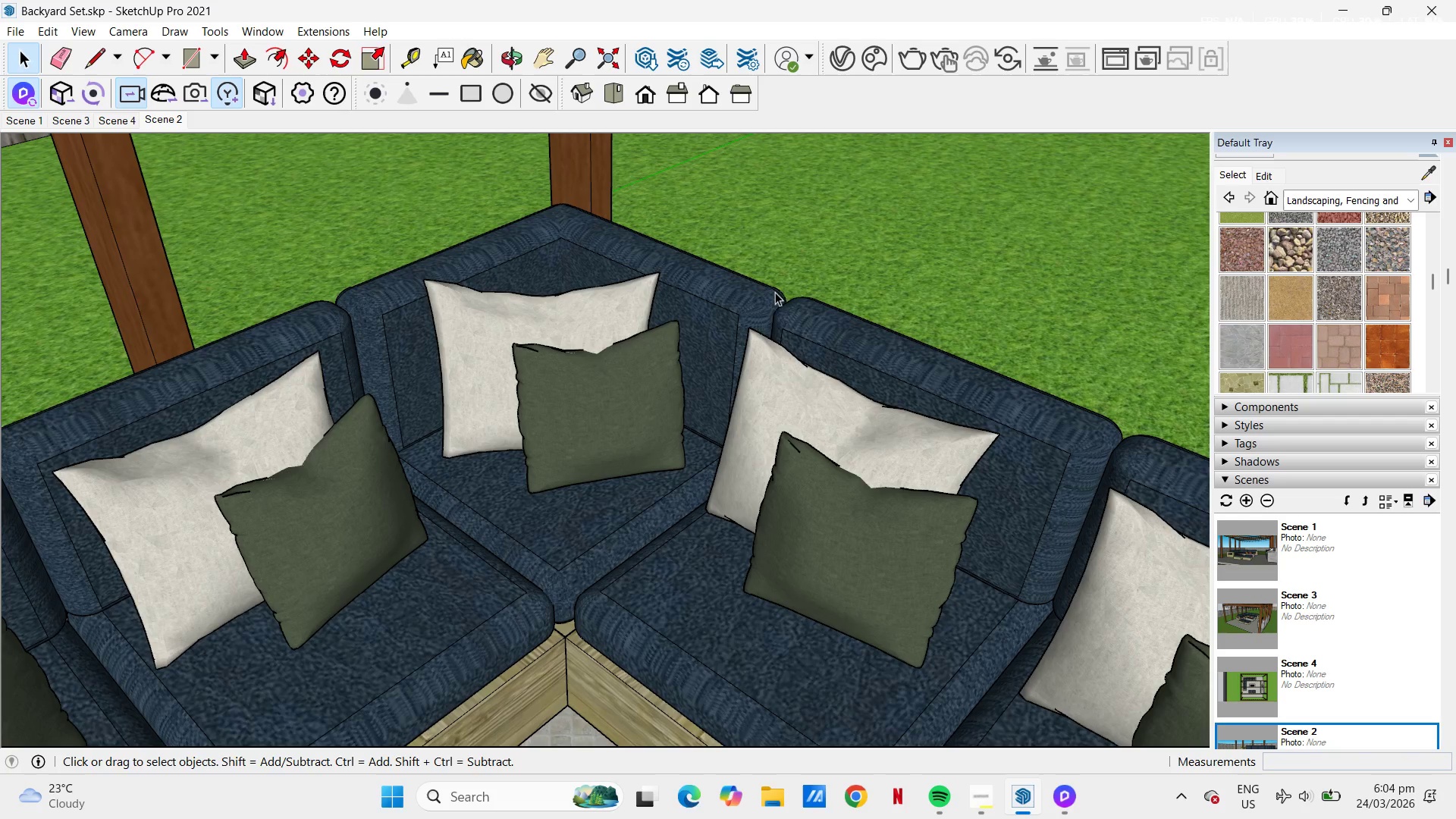 
key(Escape)
 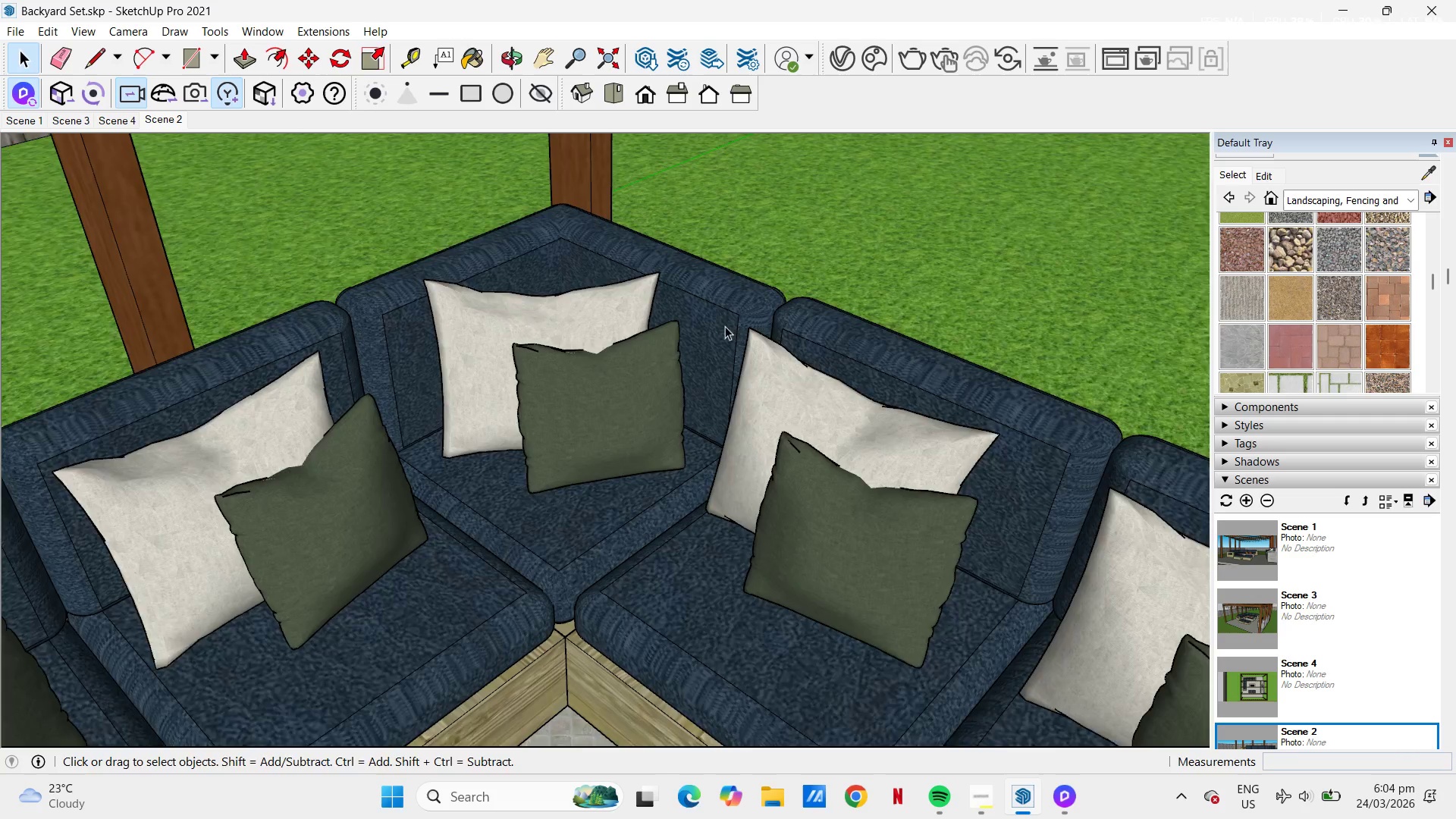 
scroll: coordinate [719, 321], scroll_direction: down, amount: 8.0
 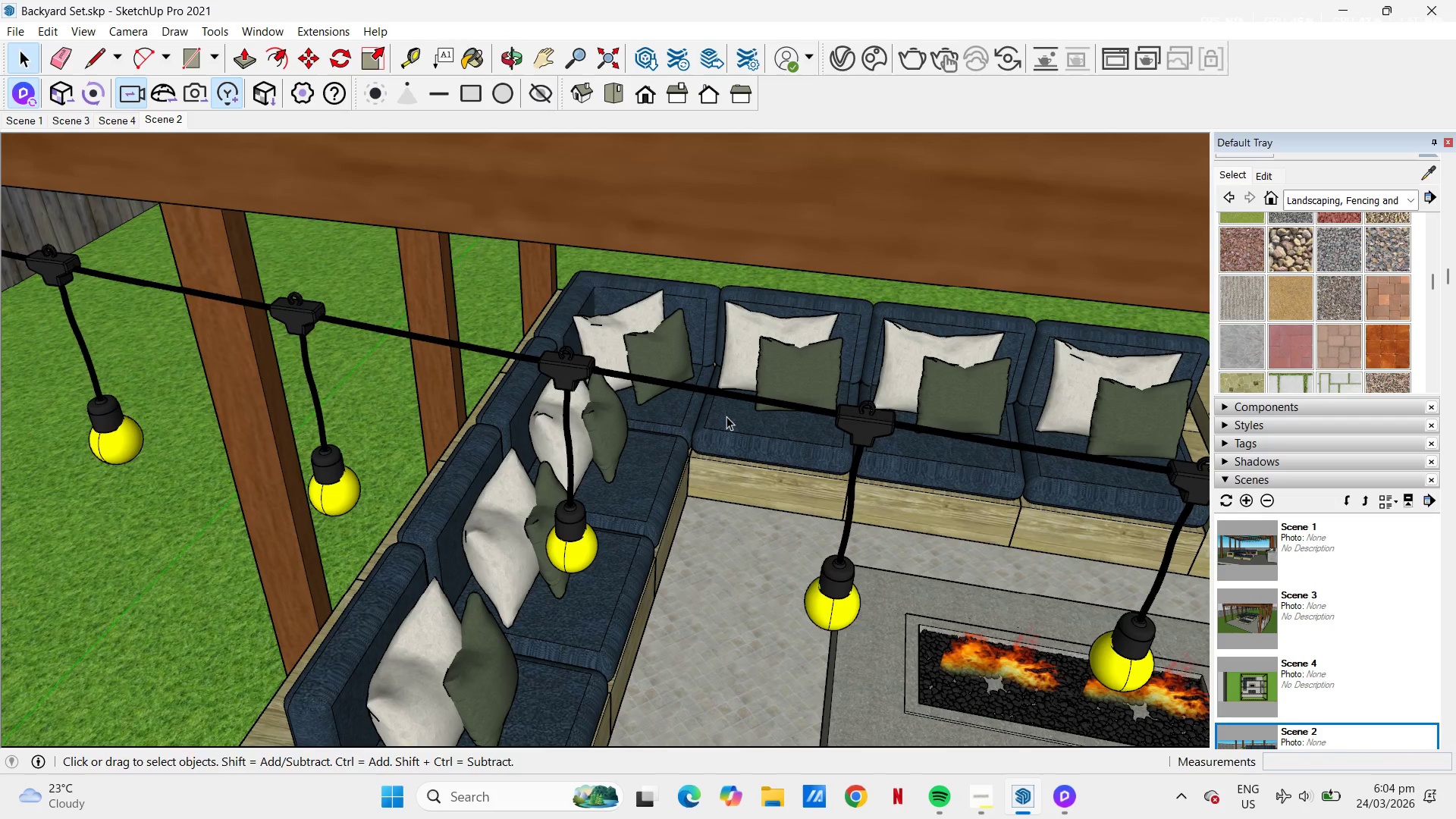 
key(H)
 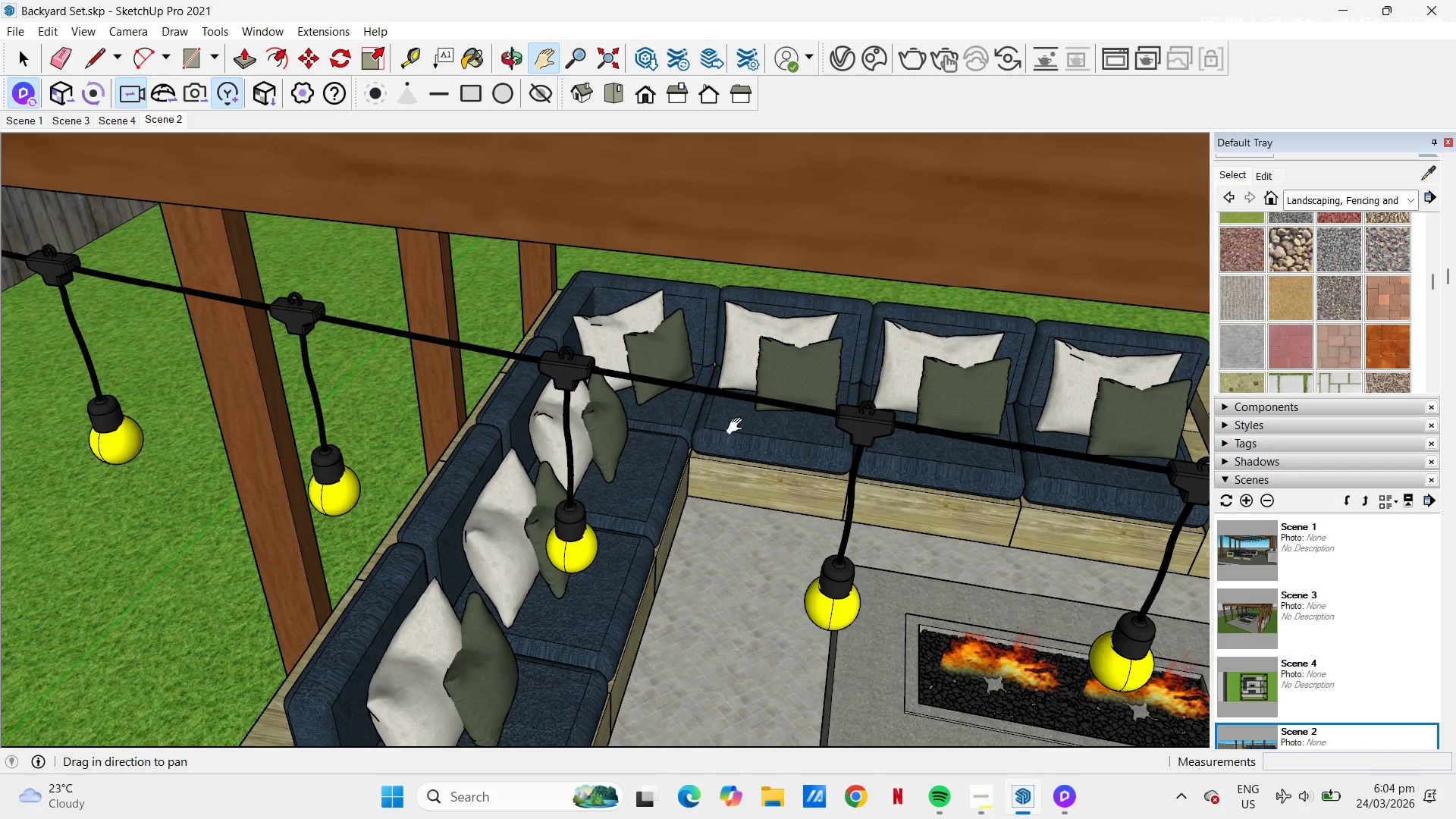 
left_click_drag(start_coordinate=[738, 426], to_coordinate=[659, 322])
 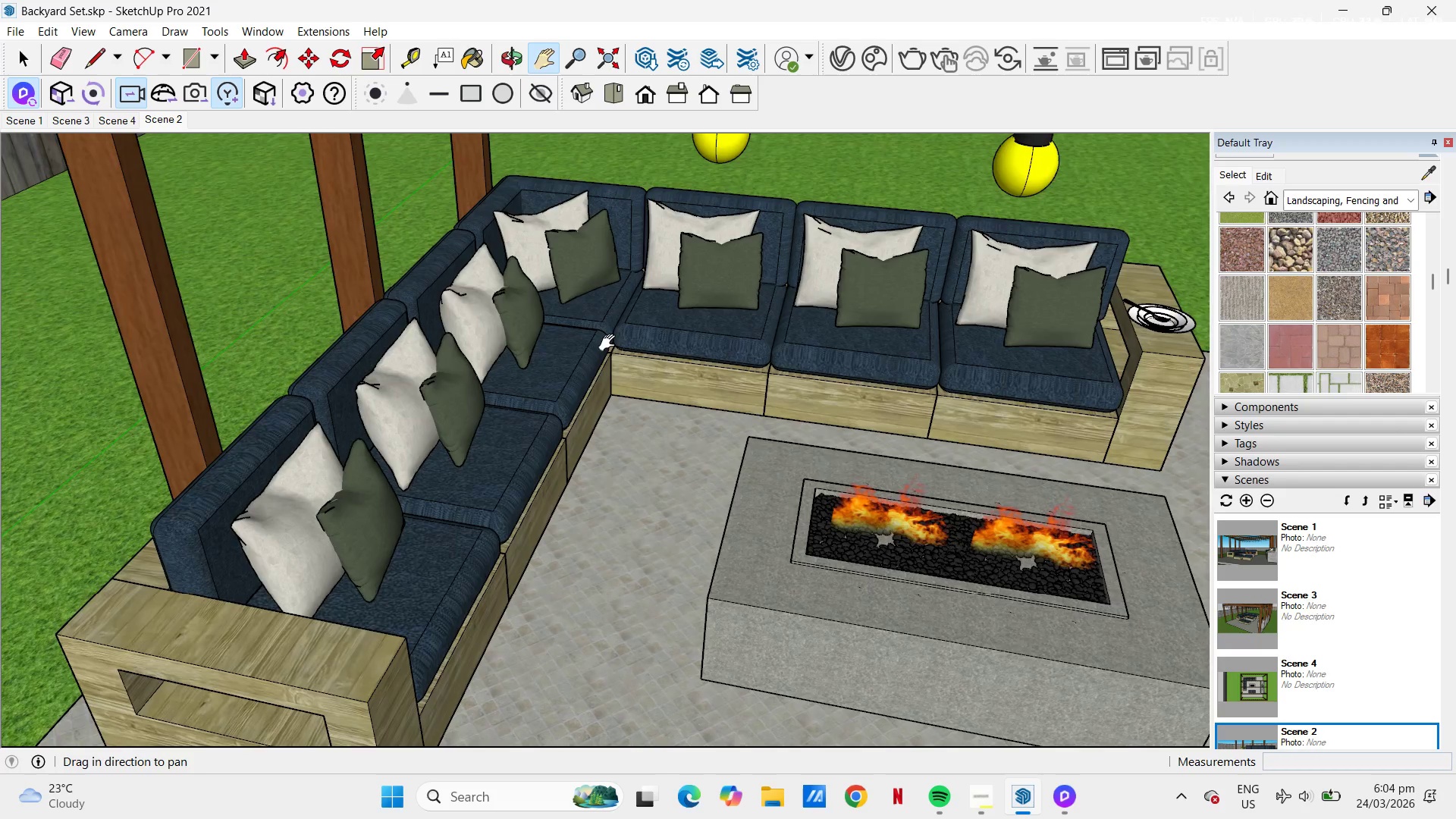 
scroll: coordinate [623, 331], scroll_direction: down, amount: 5.0
 